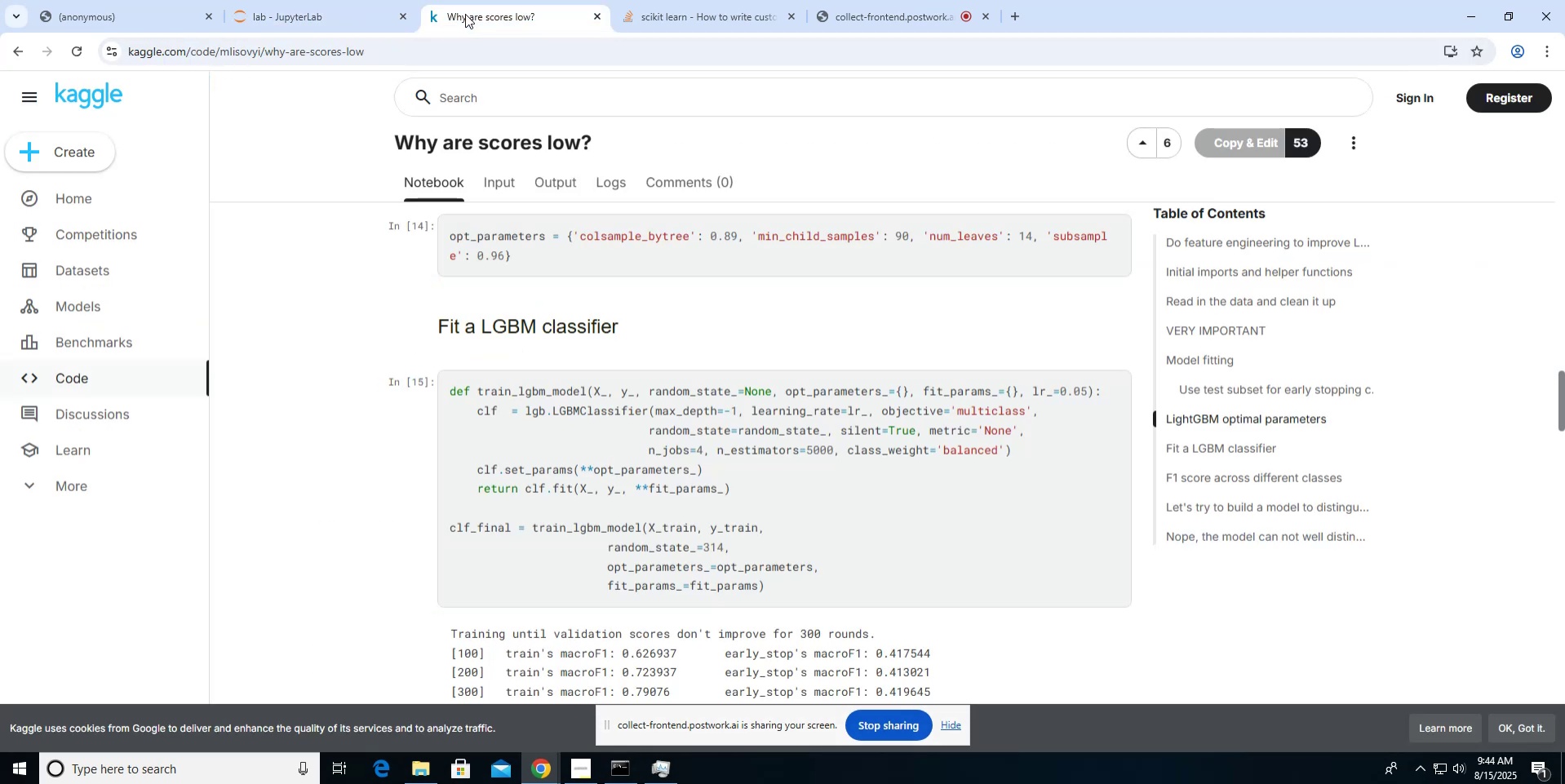 
left_click([366, 26])
 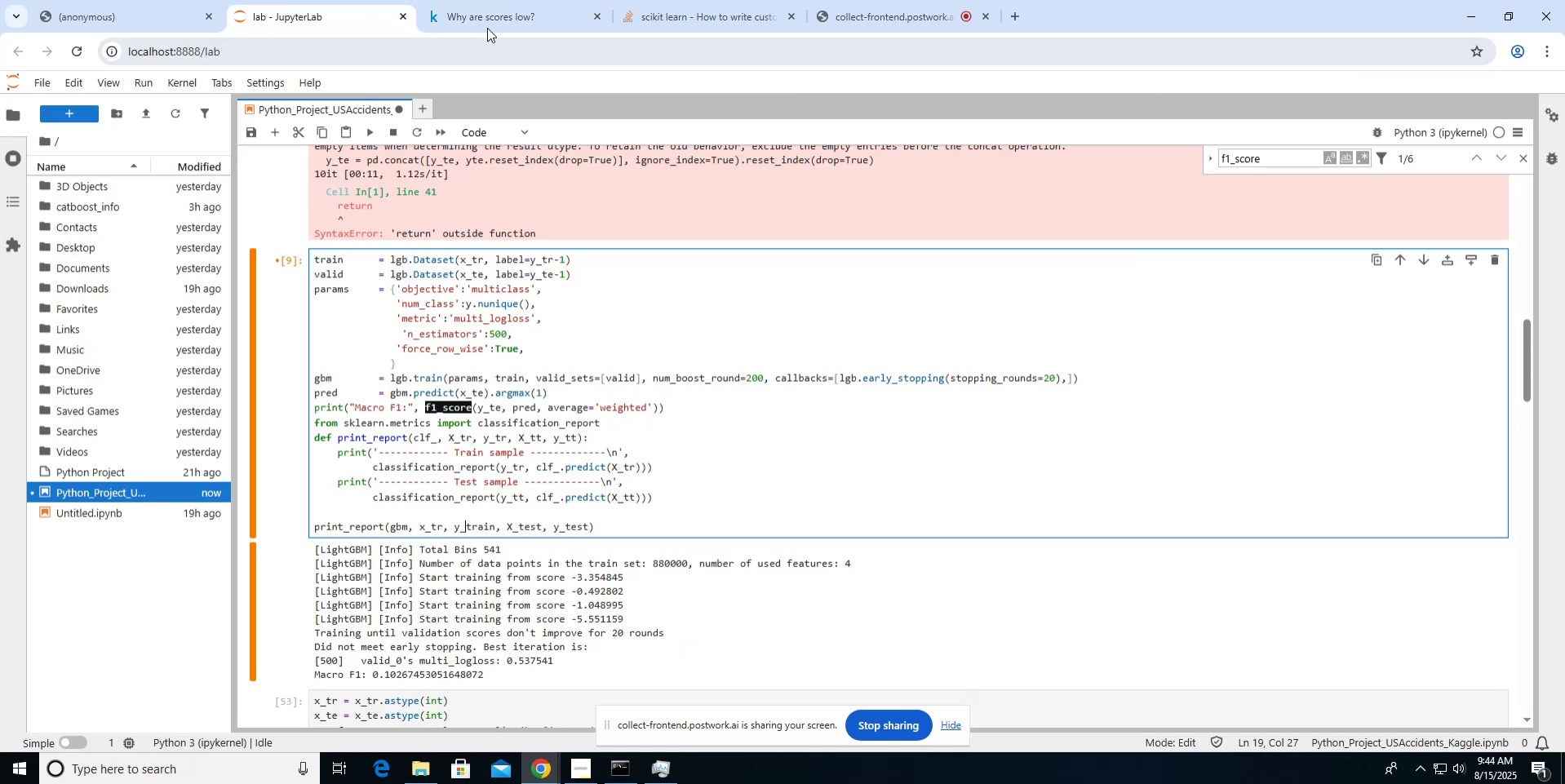 
left_click([493, 22])
 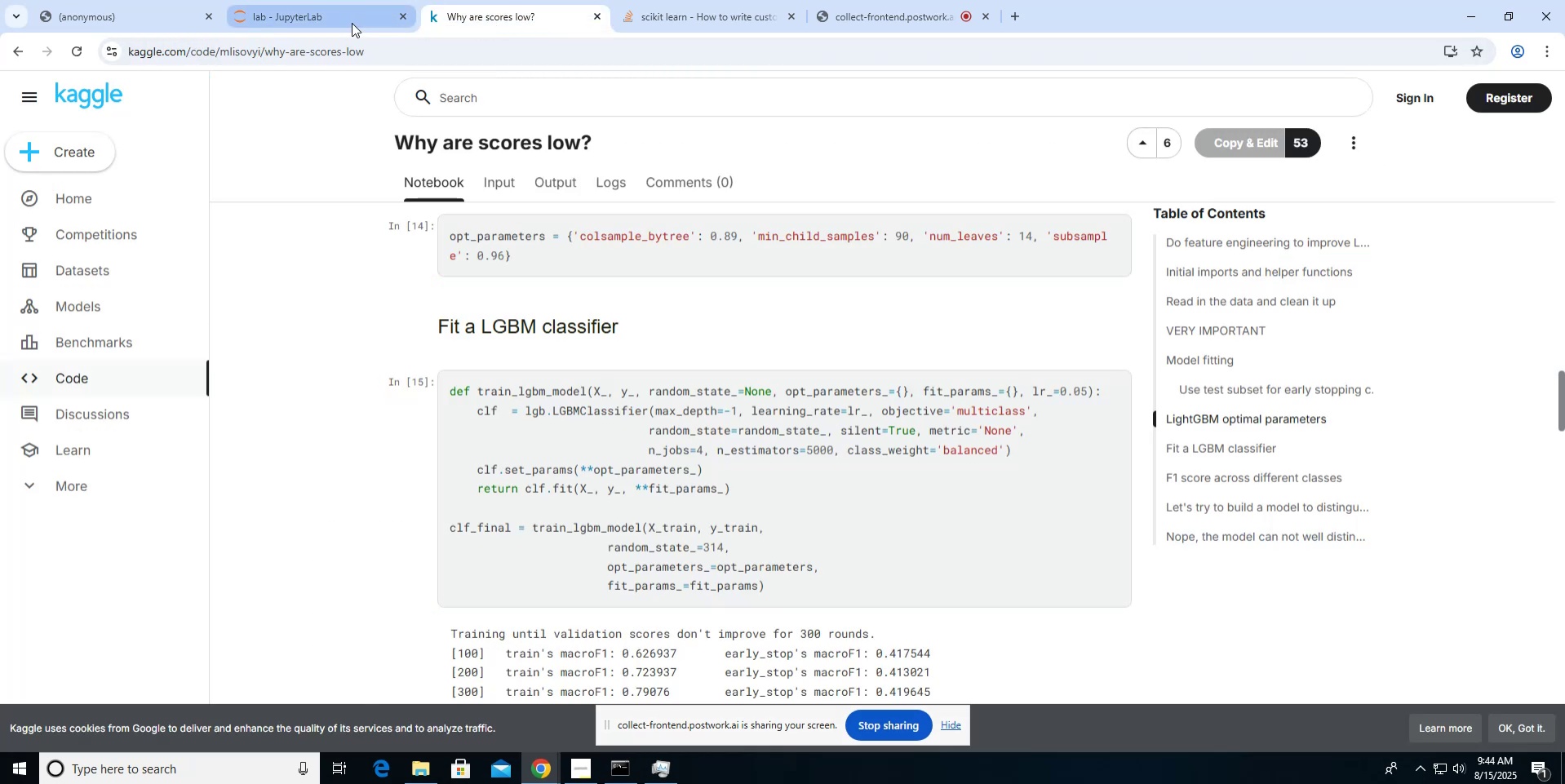 
left_click([352, 22])
 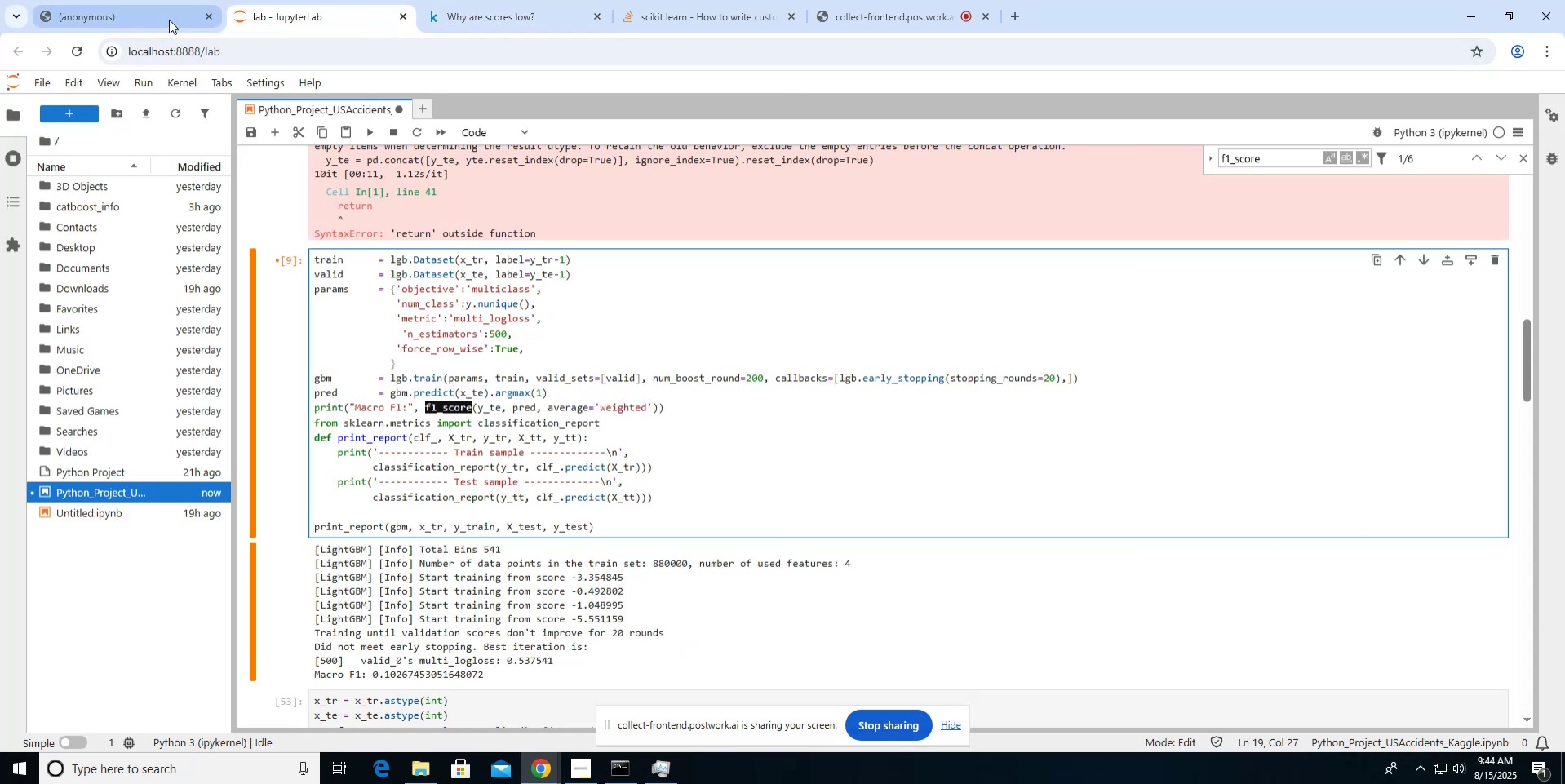 
left_click([166, 20])
 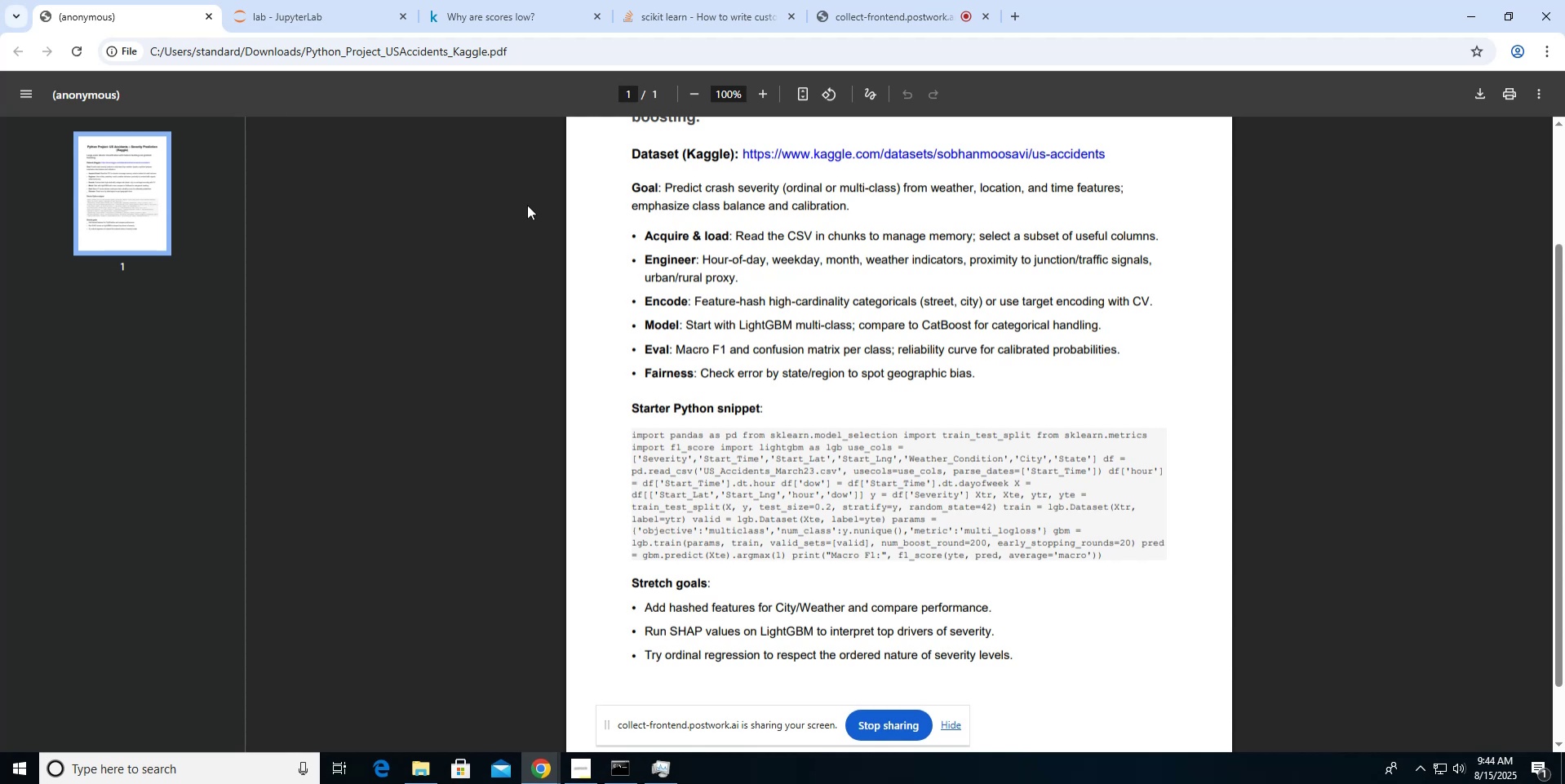 
wait(15.76)
 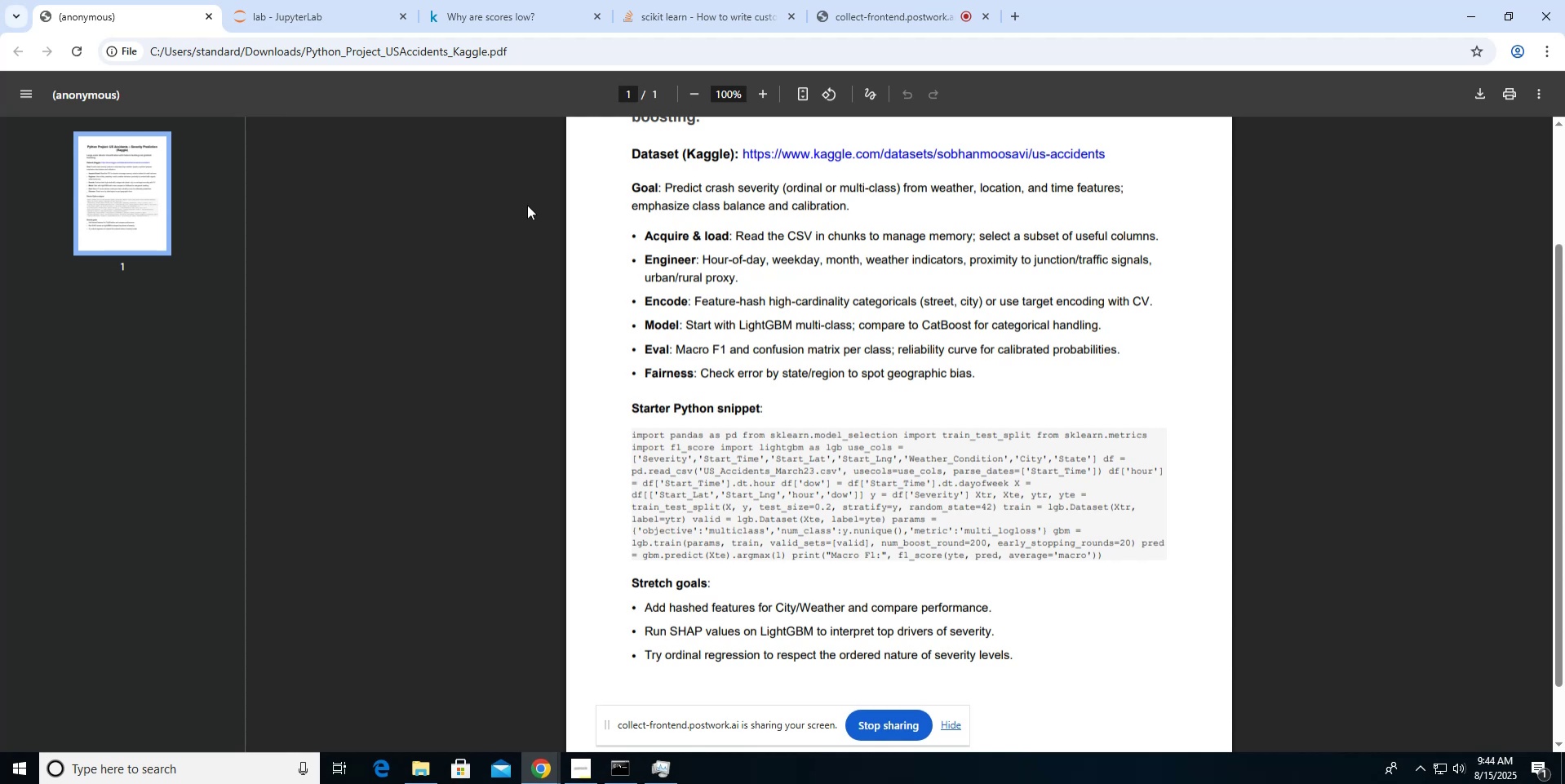 
left_click([330, 26])
 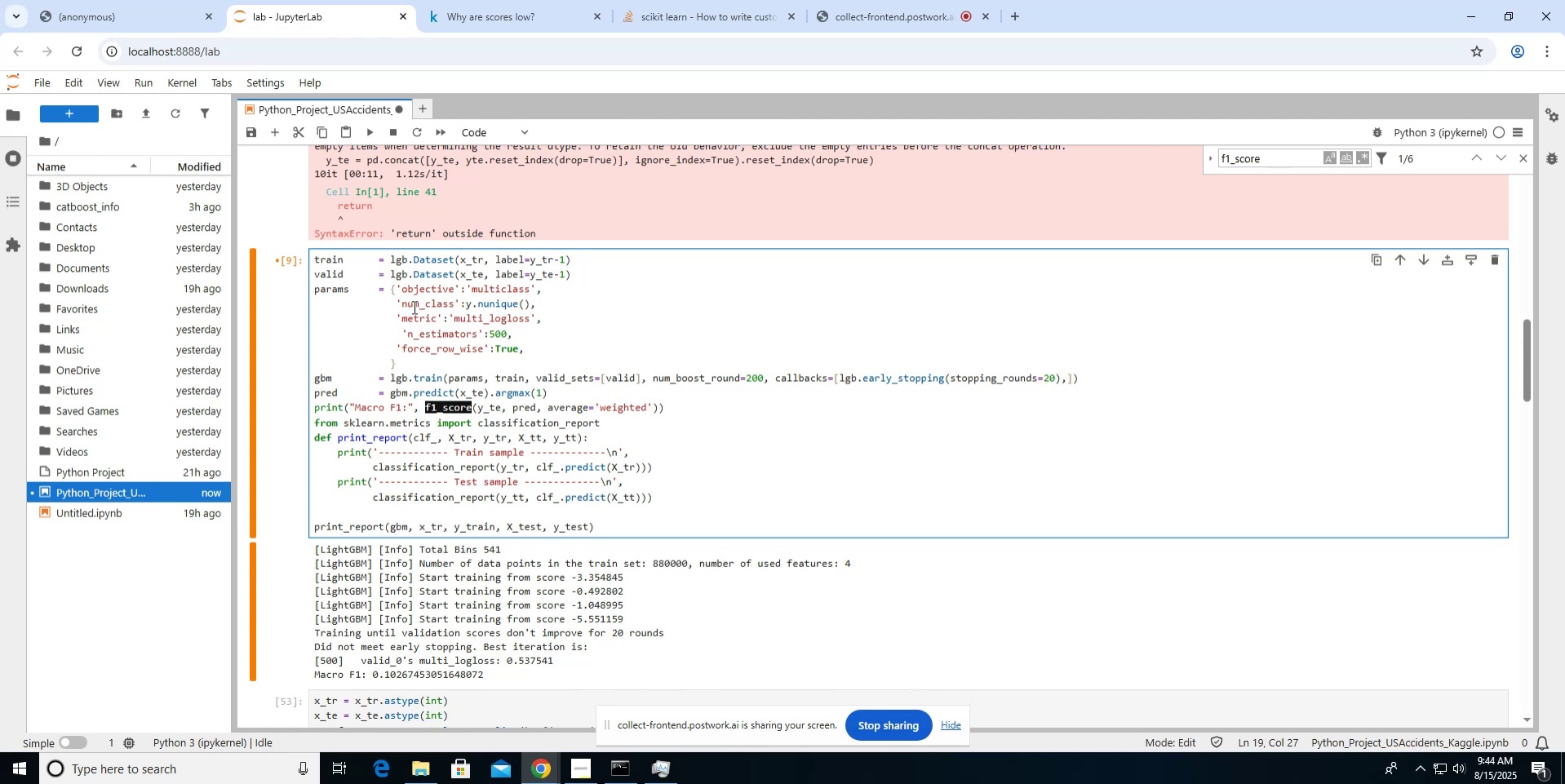 
left_click([413, 307])
 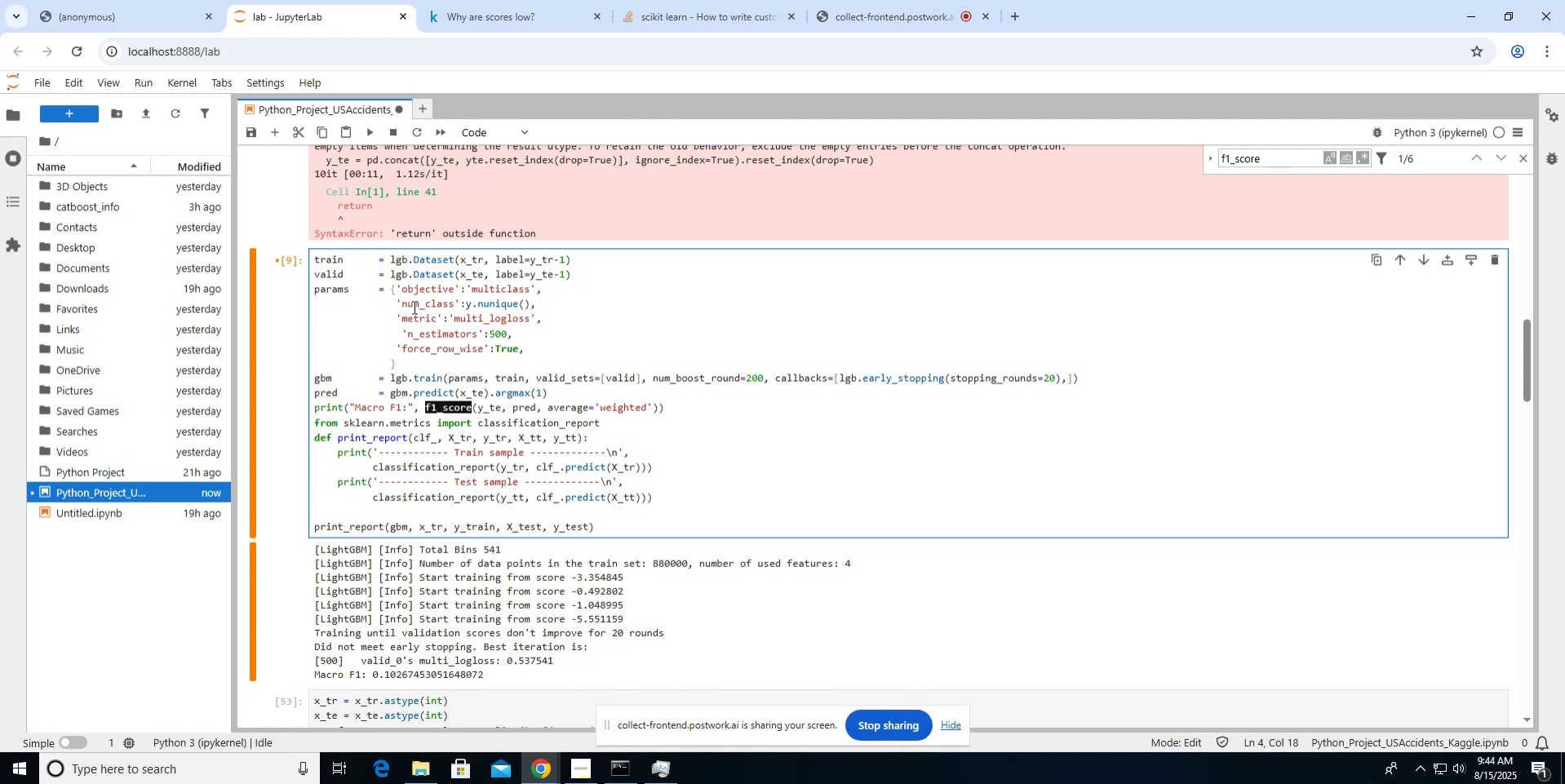 
scroll: coordinate [413, 307], scroll_direction: down, amount: 1.0
 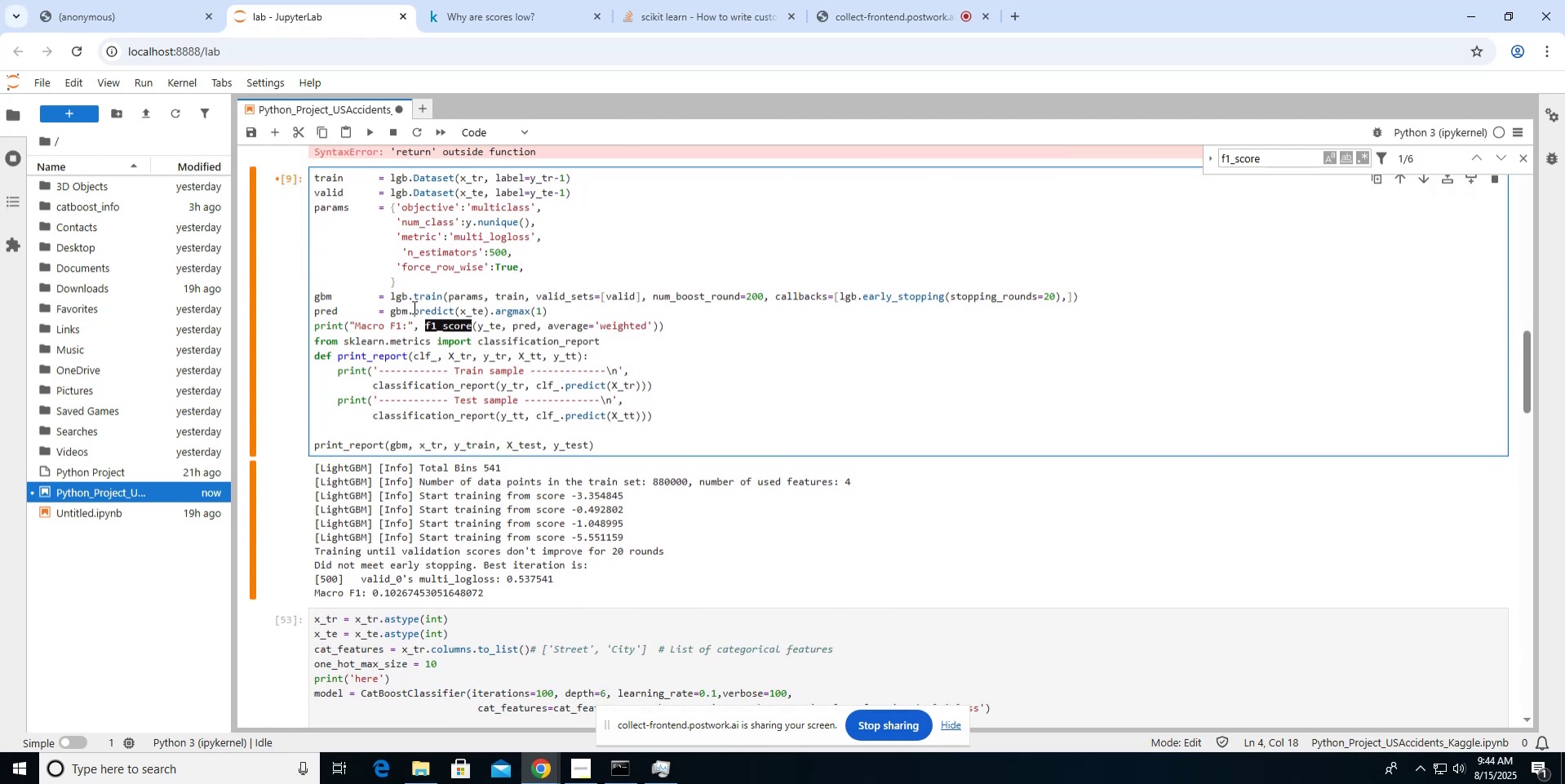 
scroll: coordinate [413, 307], scroll_direction: up, amount: 2.0
 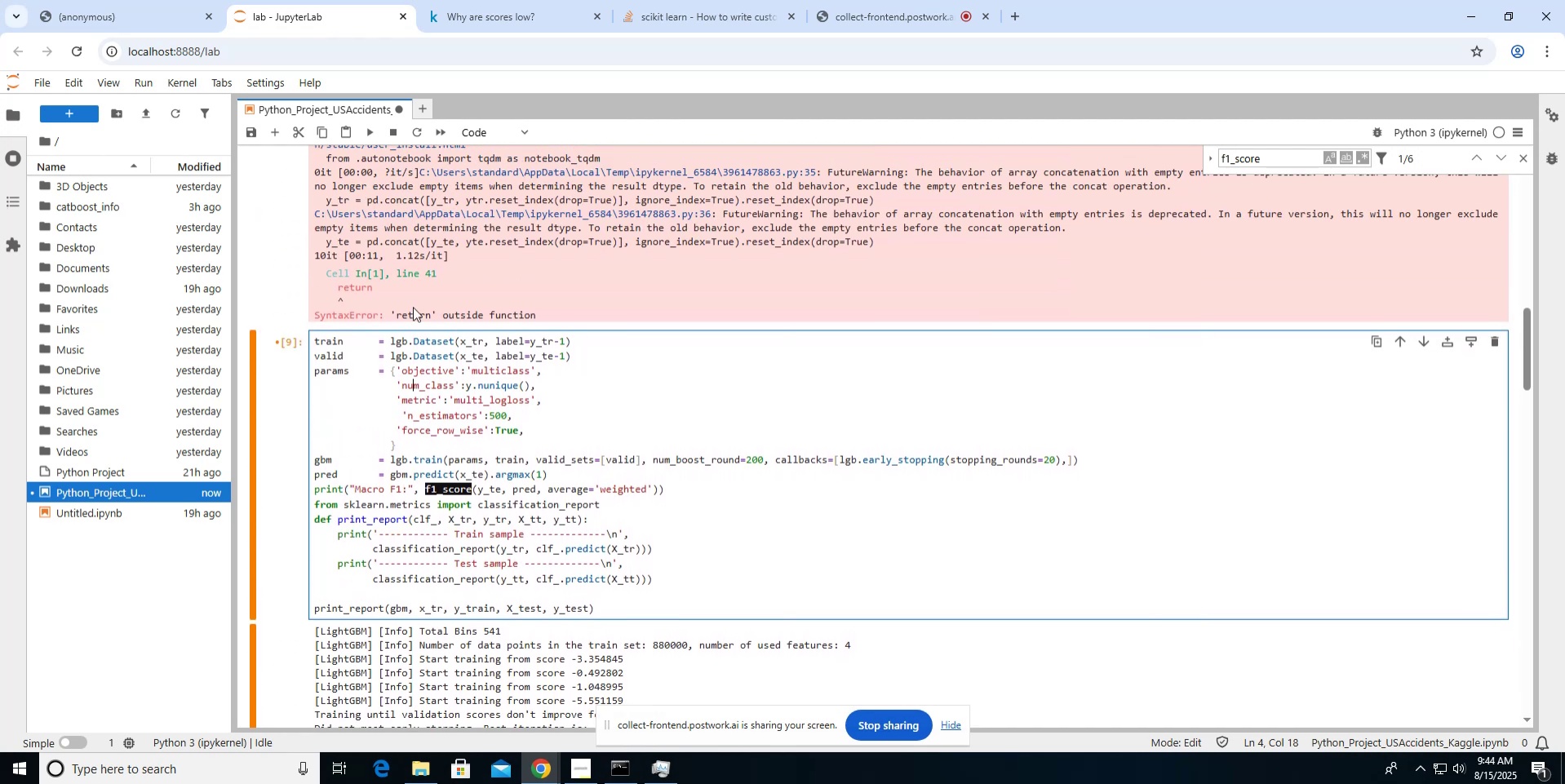 
scroll: coordinate [413, 307], scroll_direction: down, amount: 2.0
 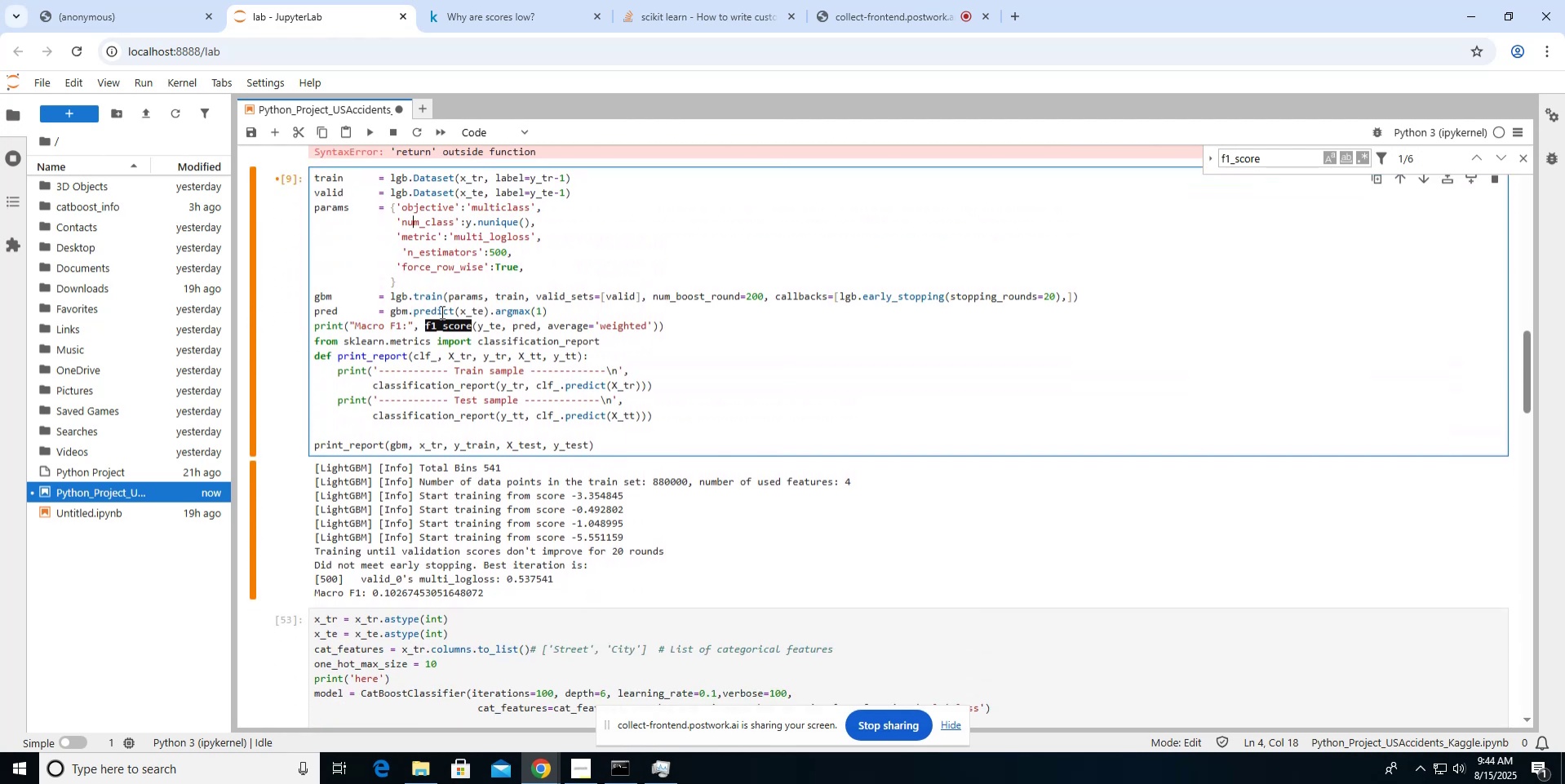 
left_click([461, 321])
 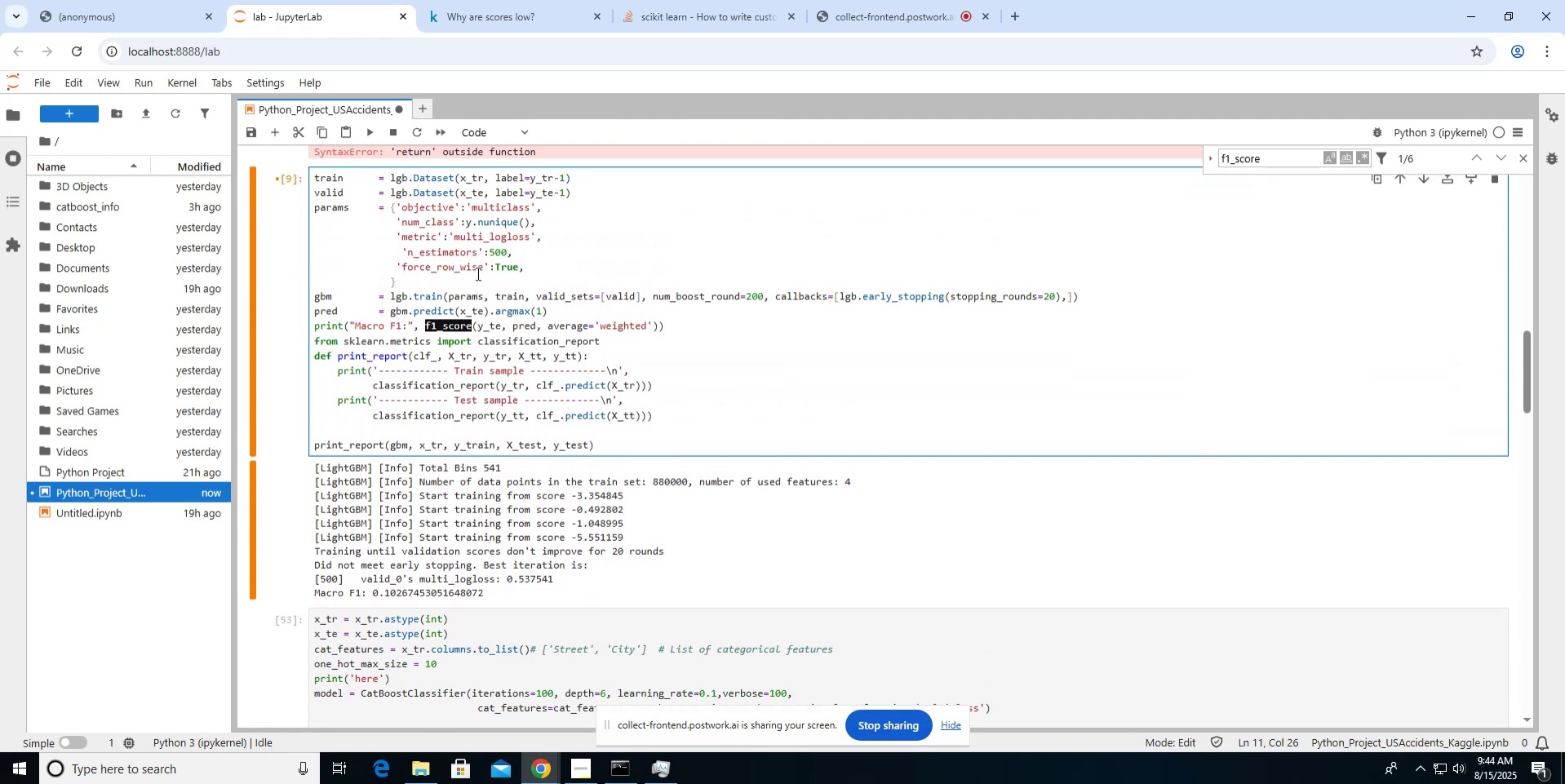 
left_click([450, 237])
 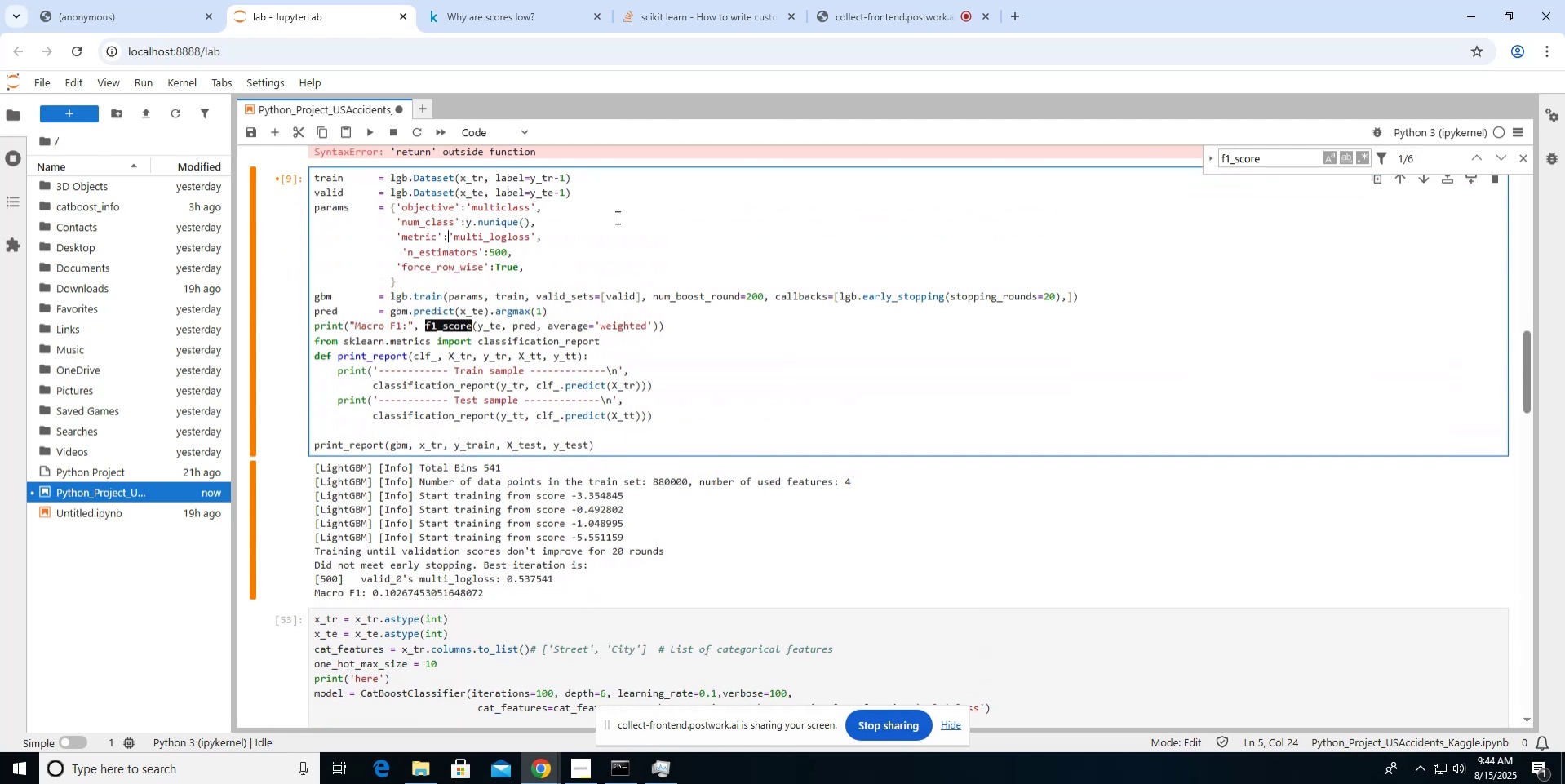 
key(Space)
 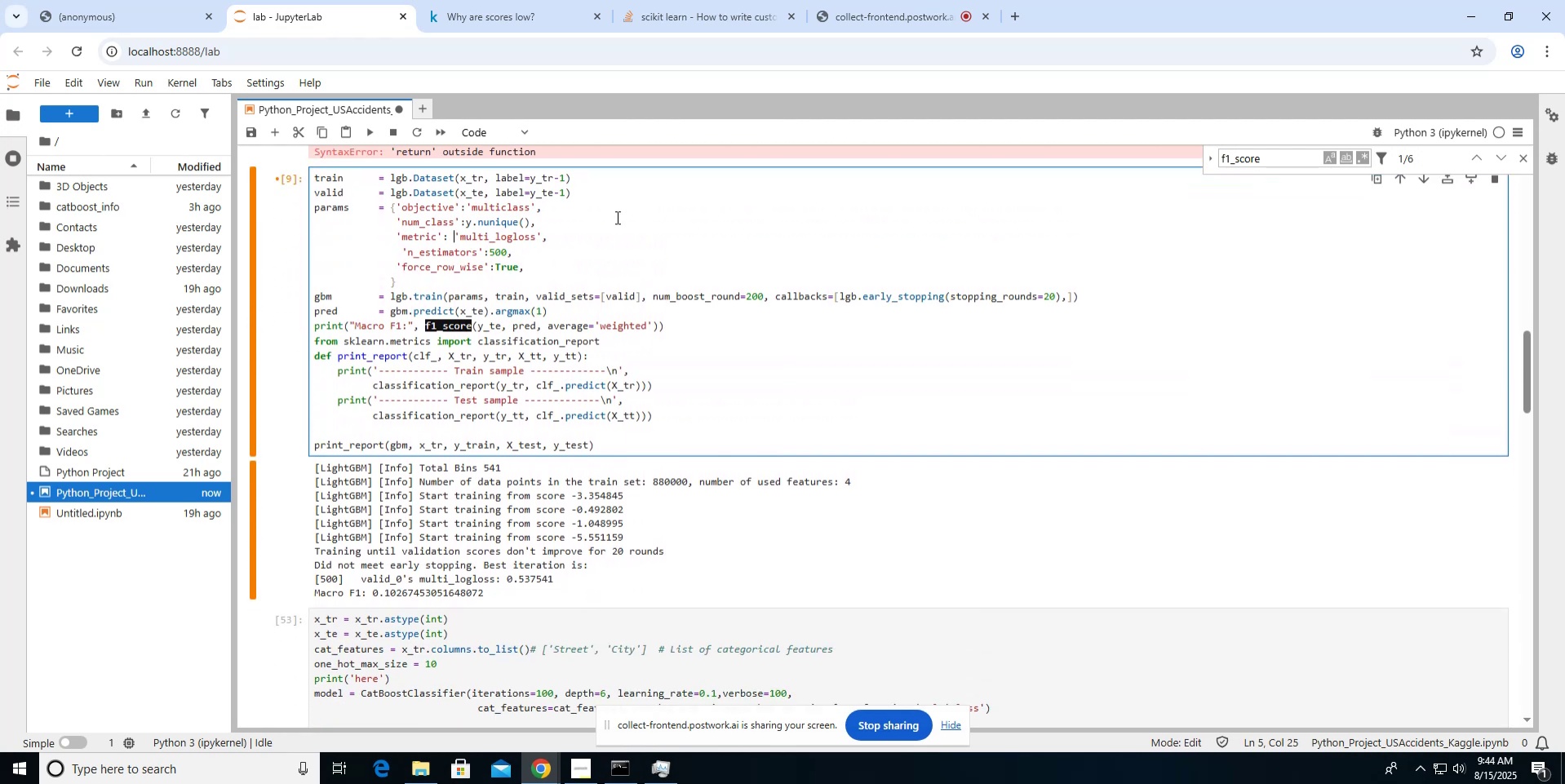 
key(Space)
 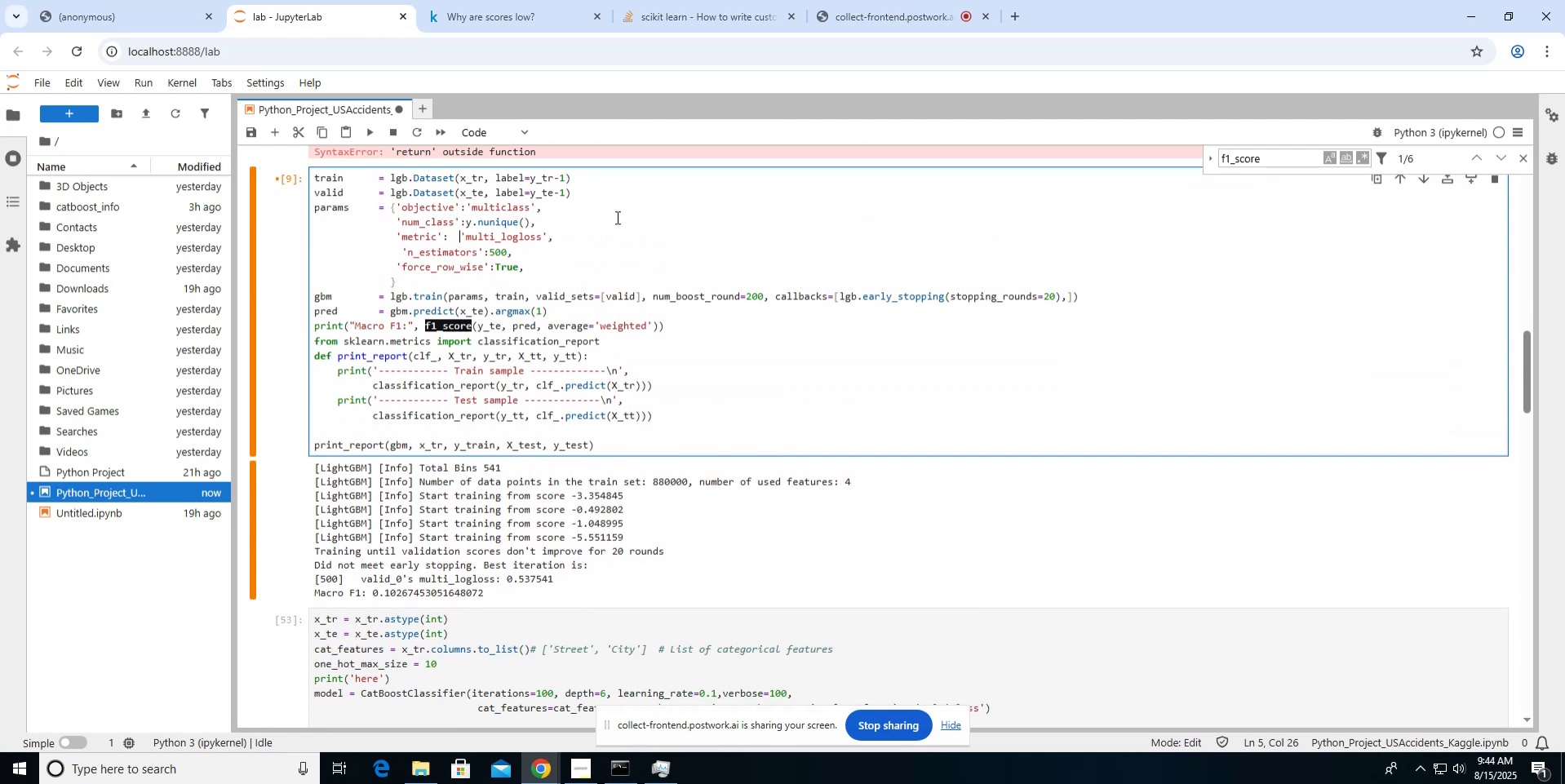 
key(Space)
 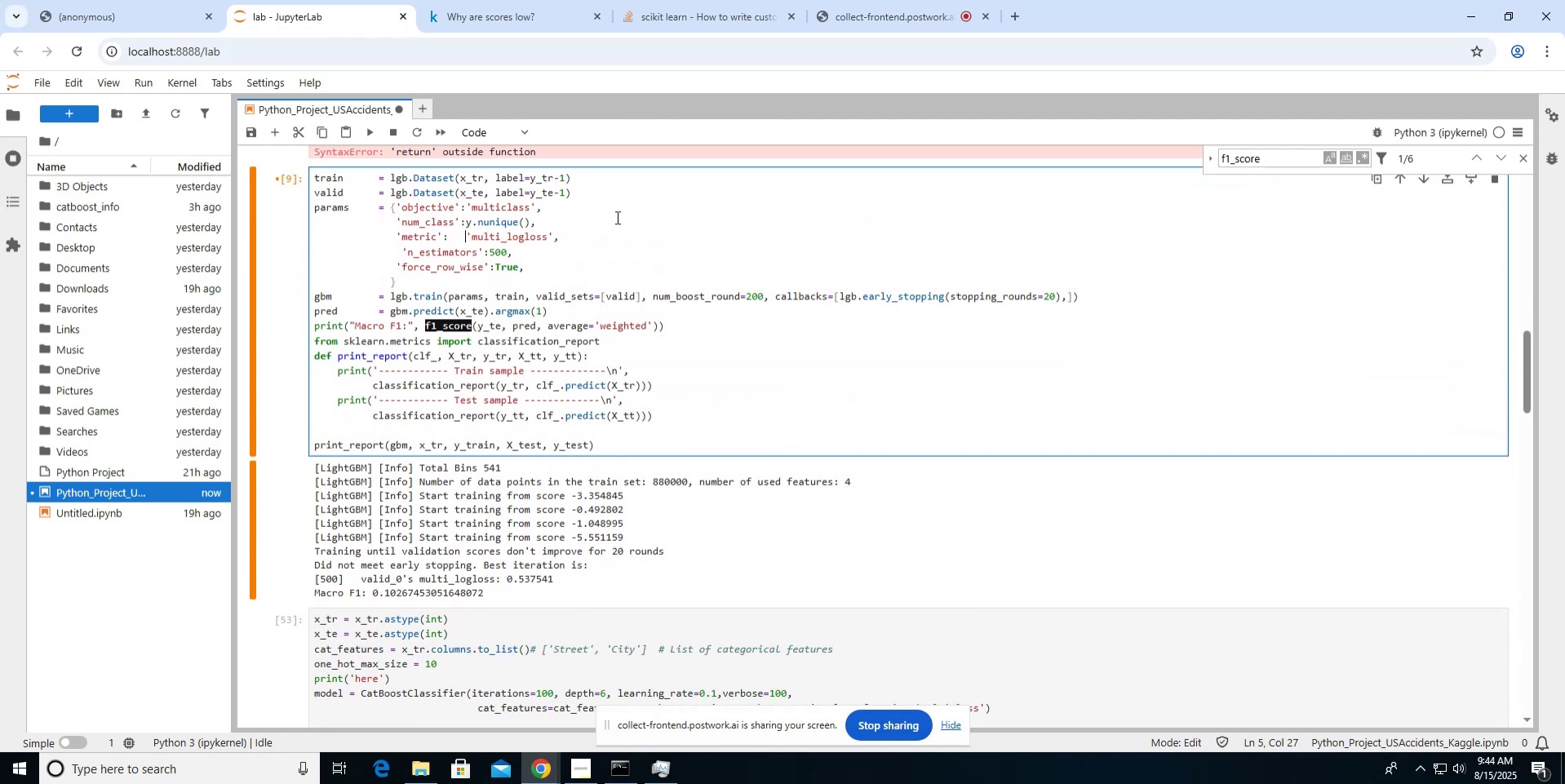 
key(Space)
 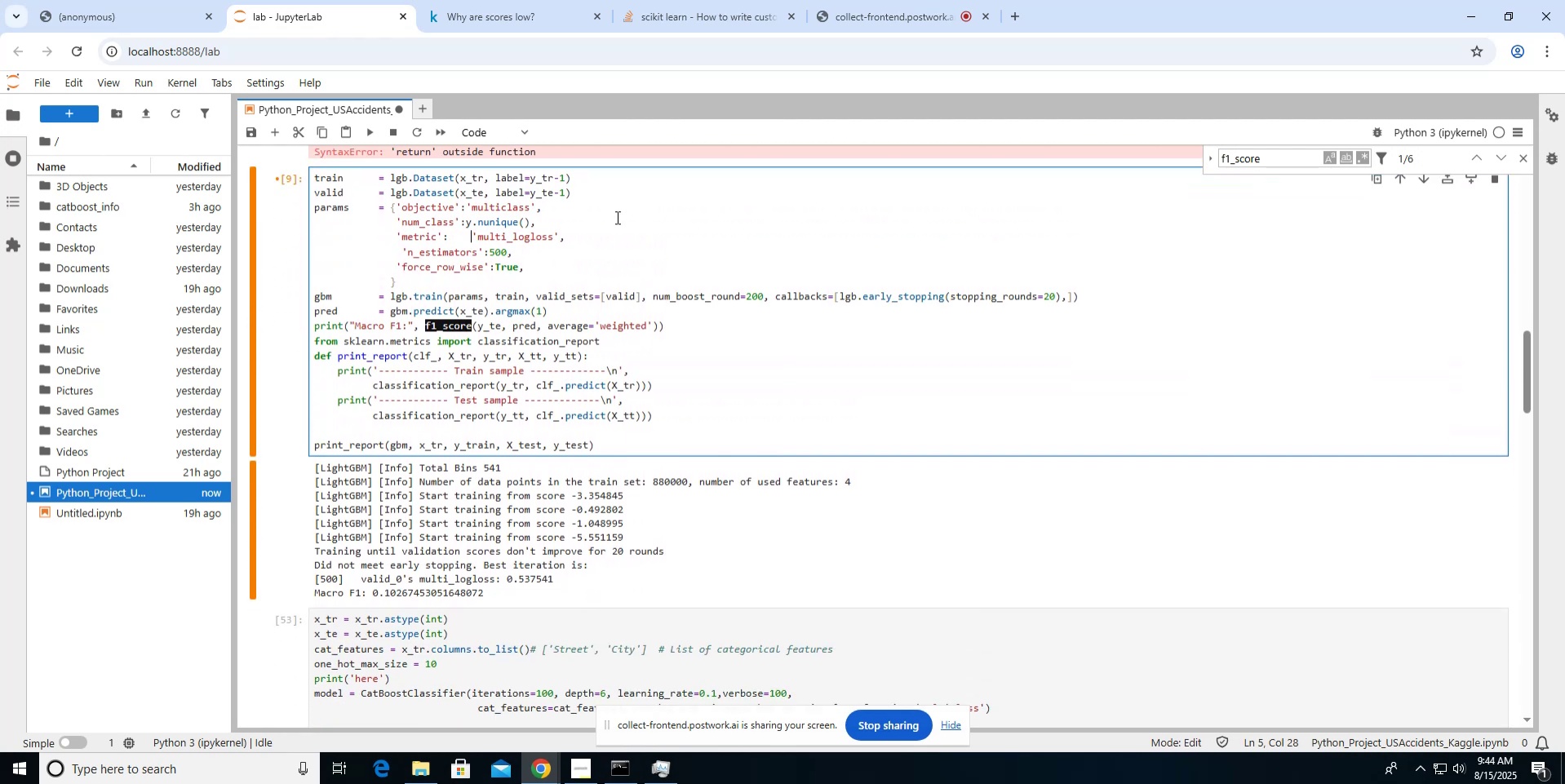 
key(Space)
 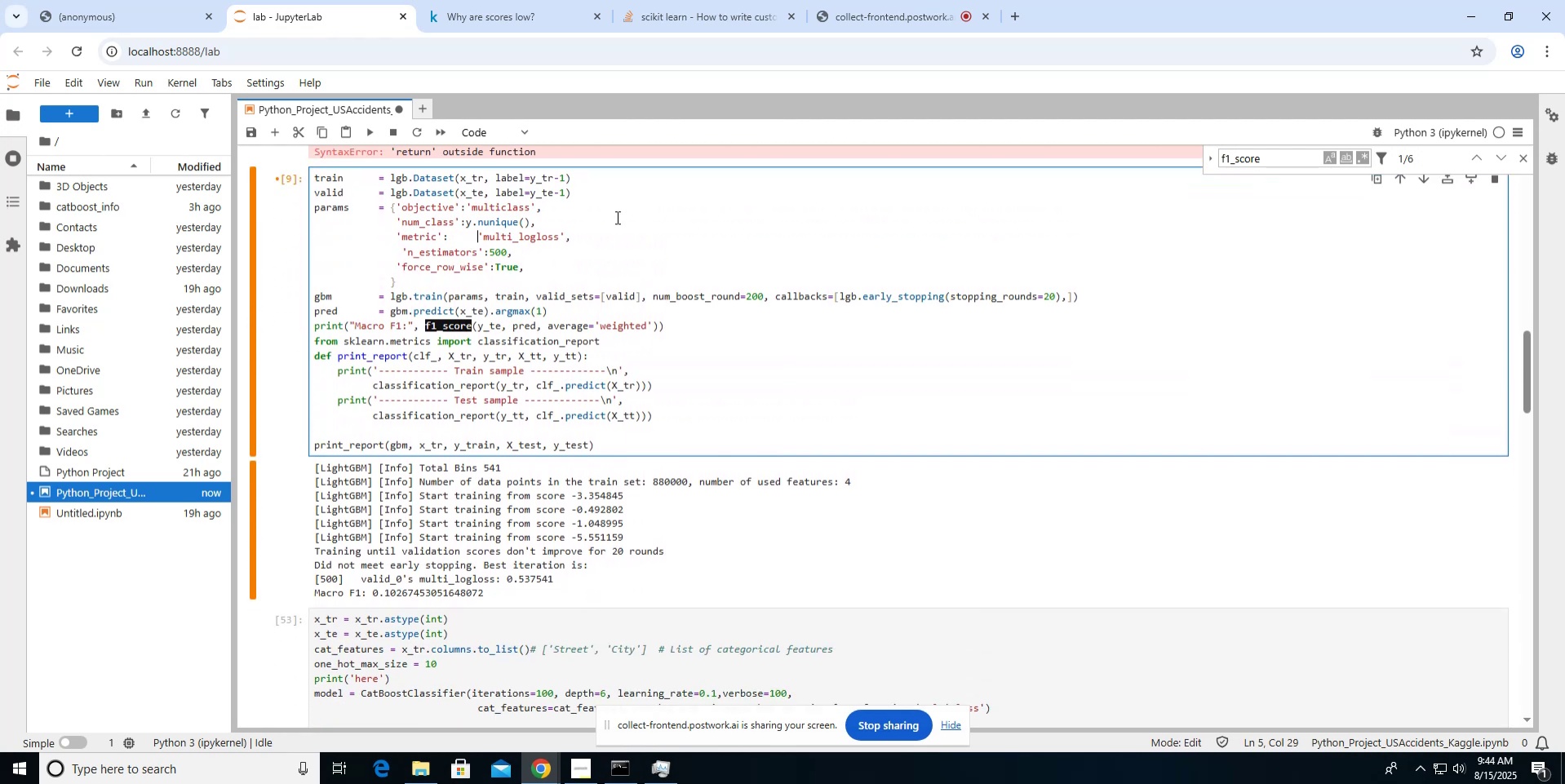 
key(Space)
 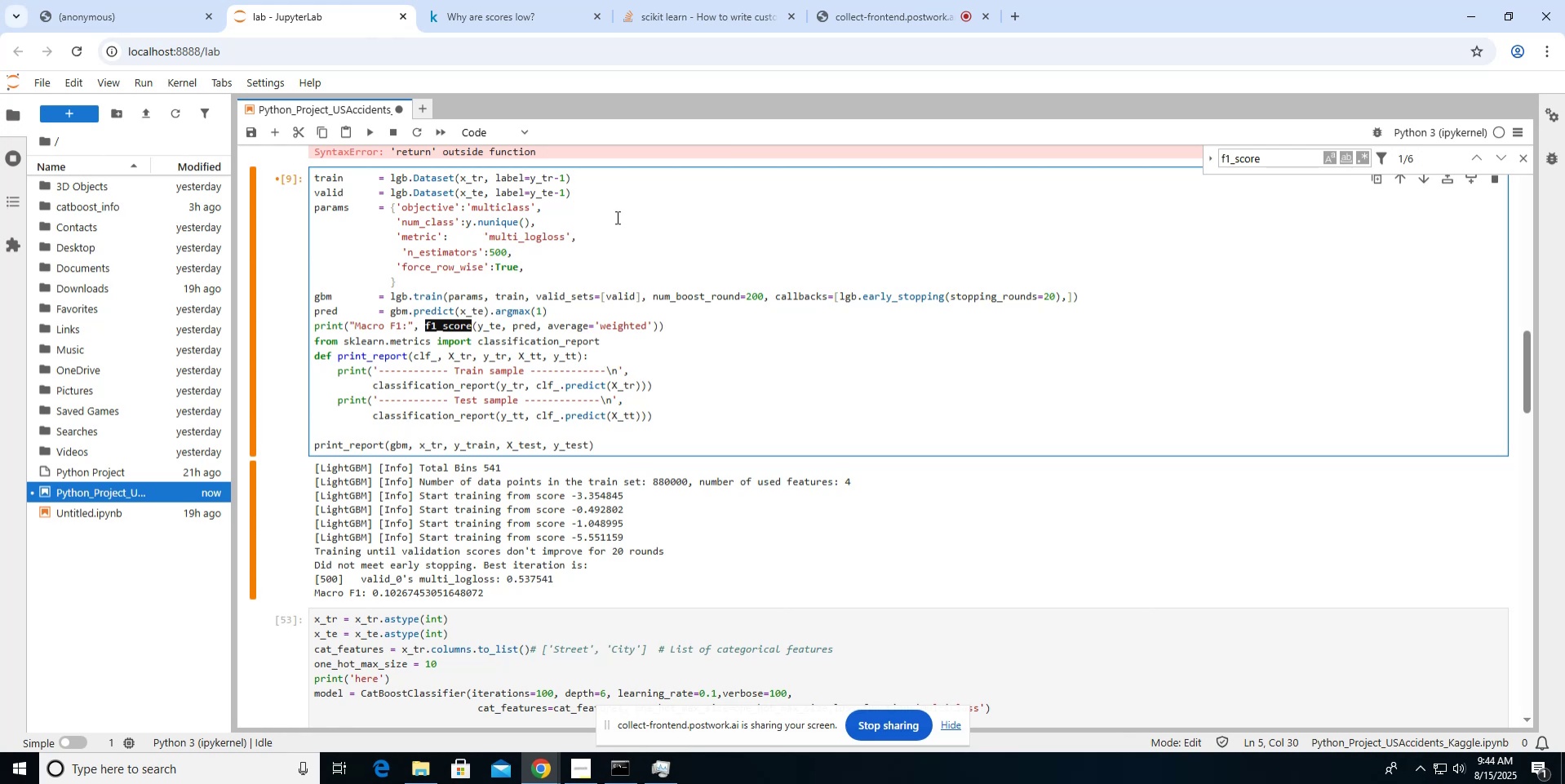 
key(ArrowLeft)
 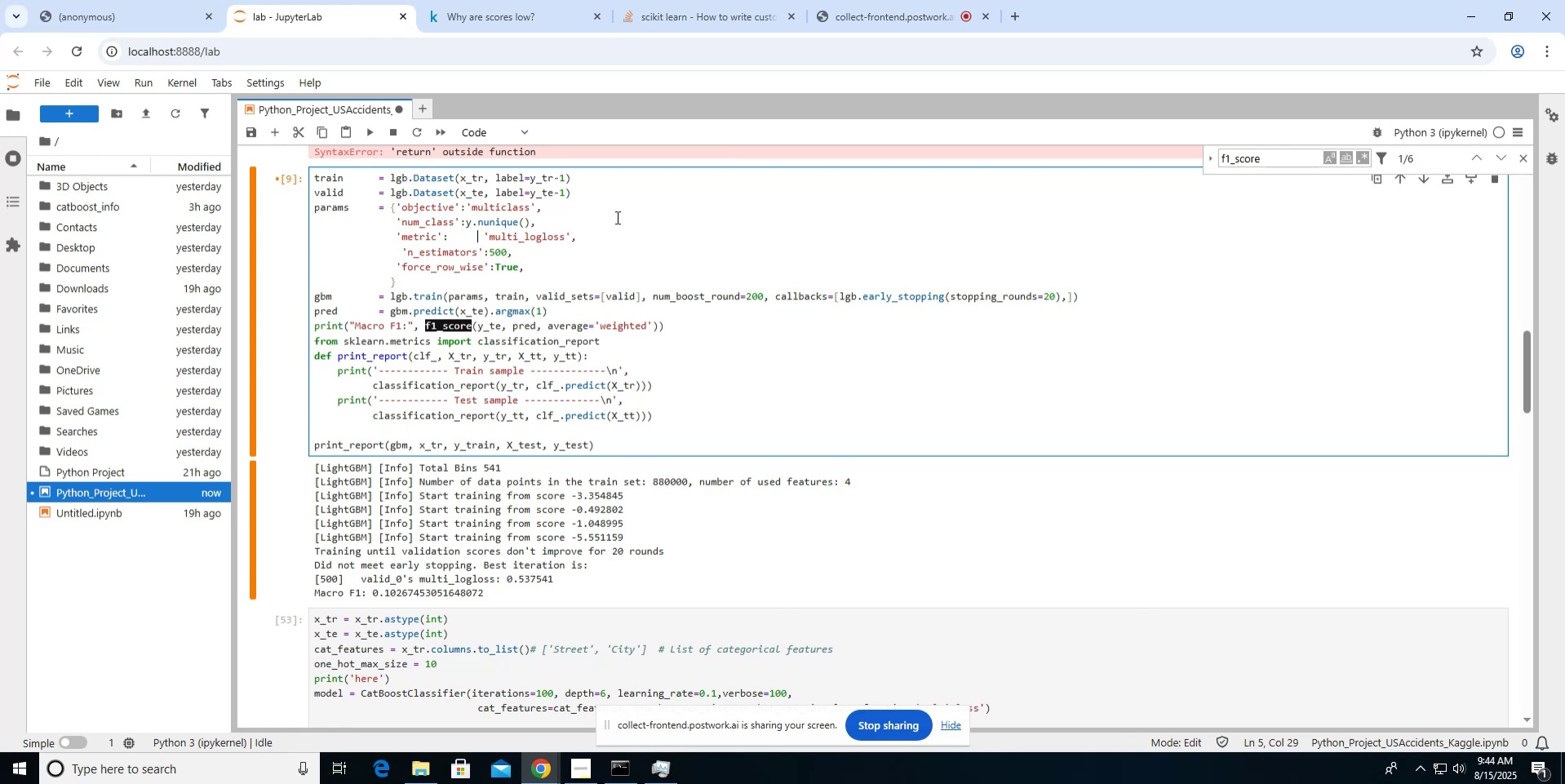 
key(ArrowLeft)
 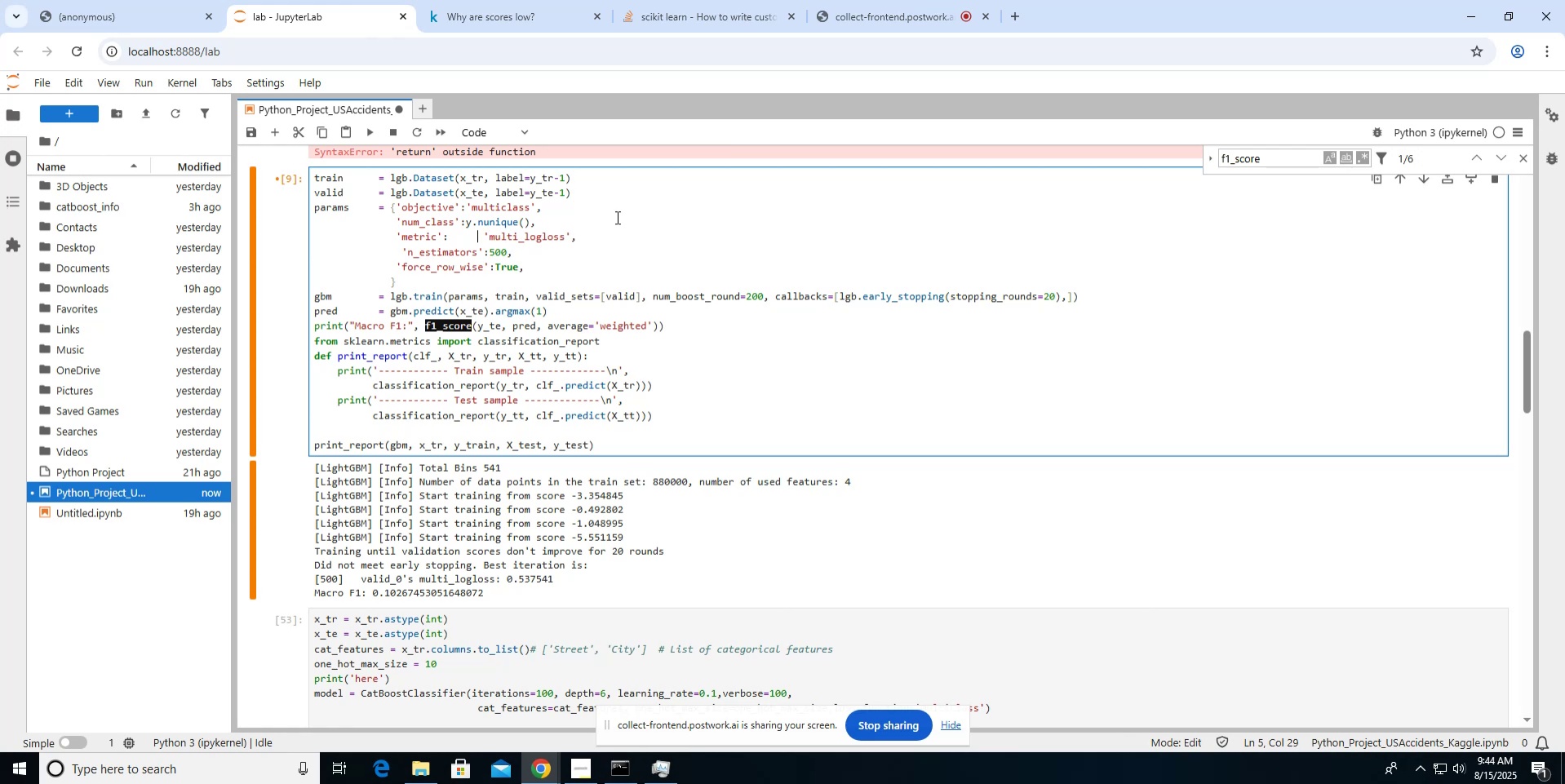 
key(ArrowUp)
 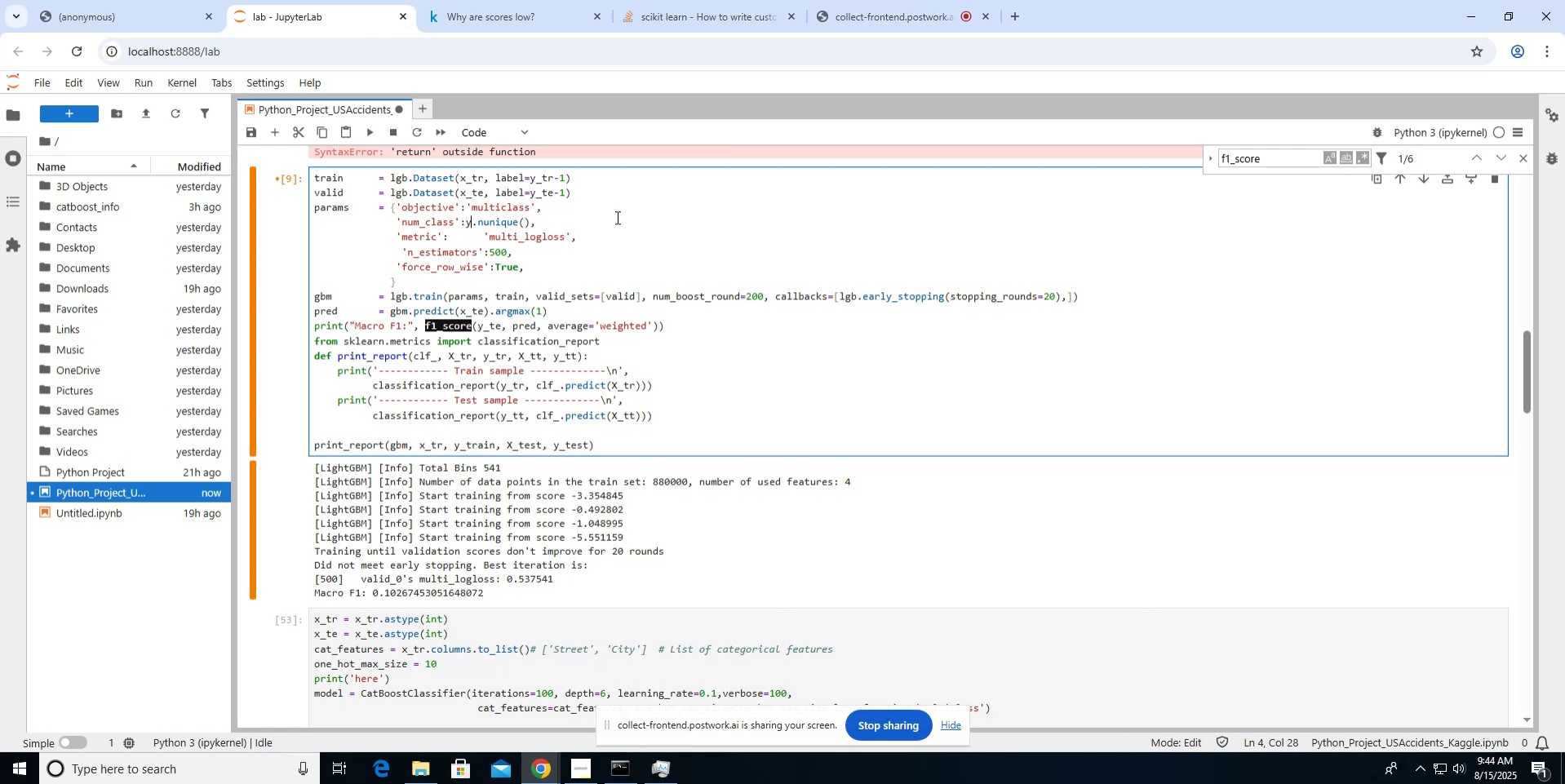 
key(ArrowLeft)
 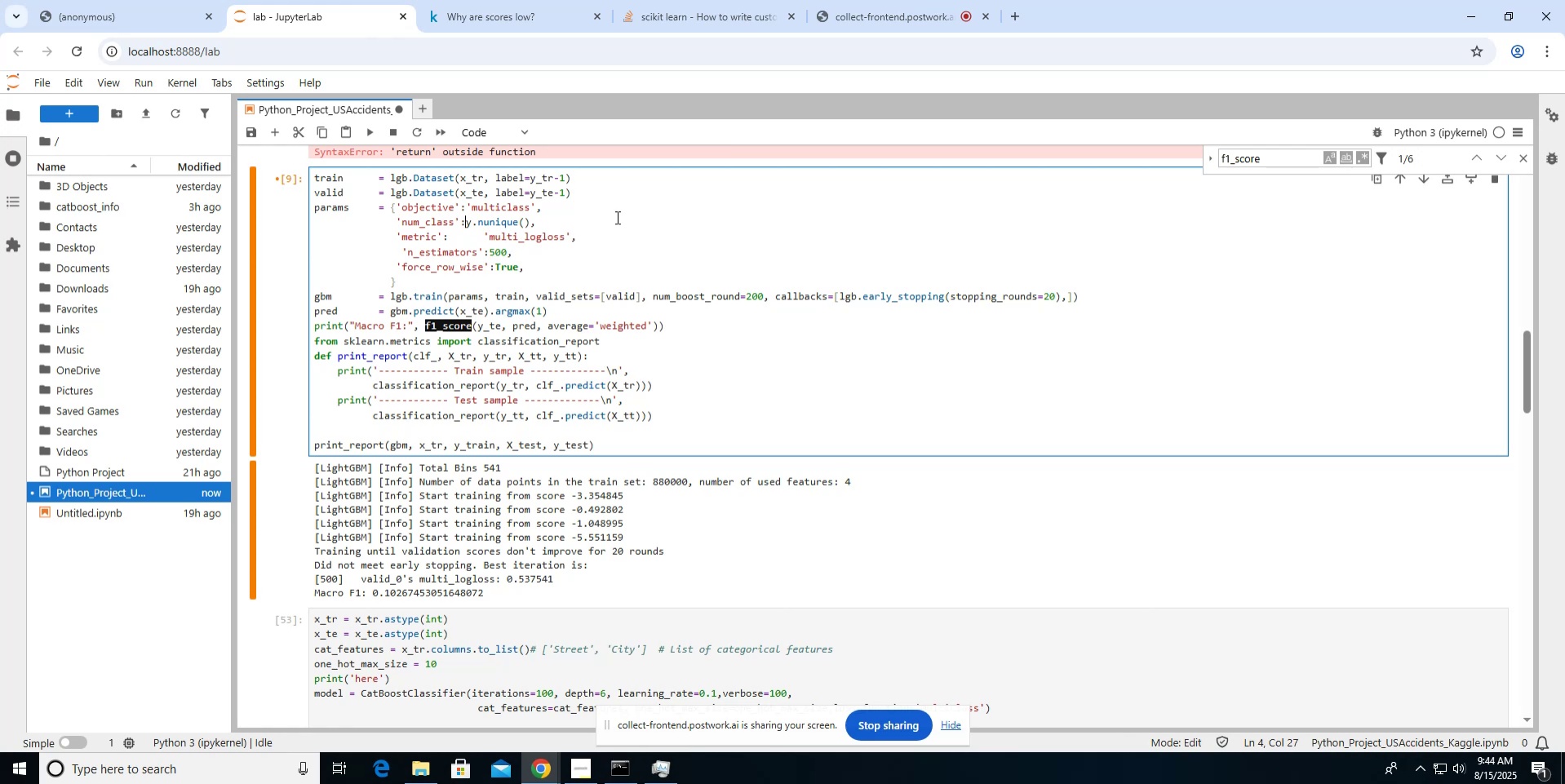 
key(Space)
 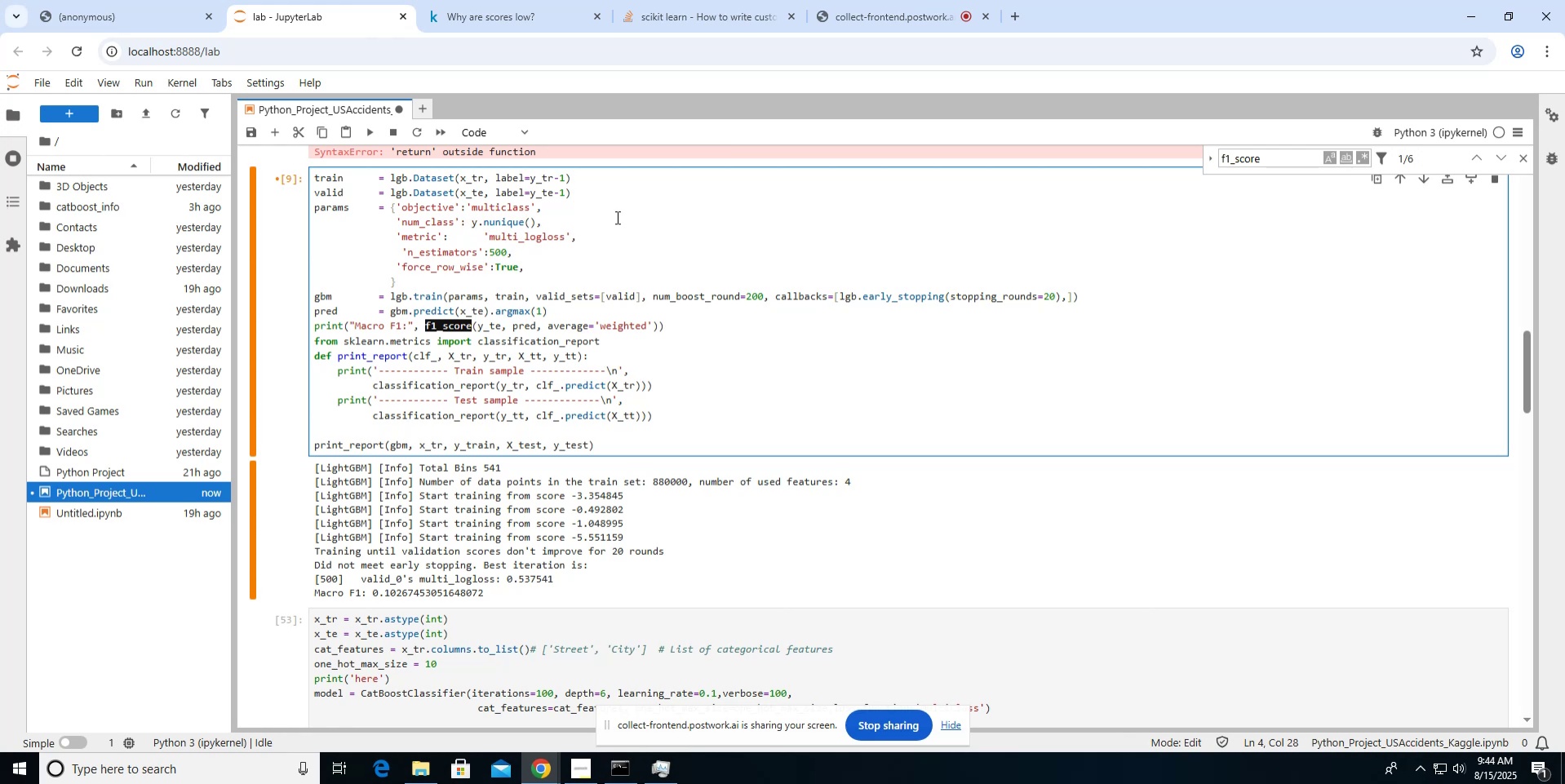 
key(Space)
 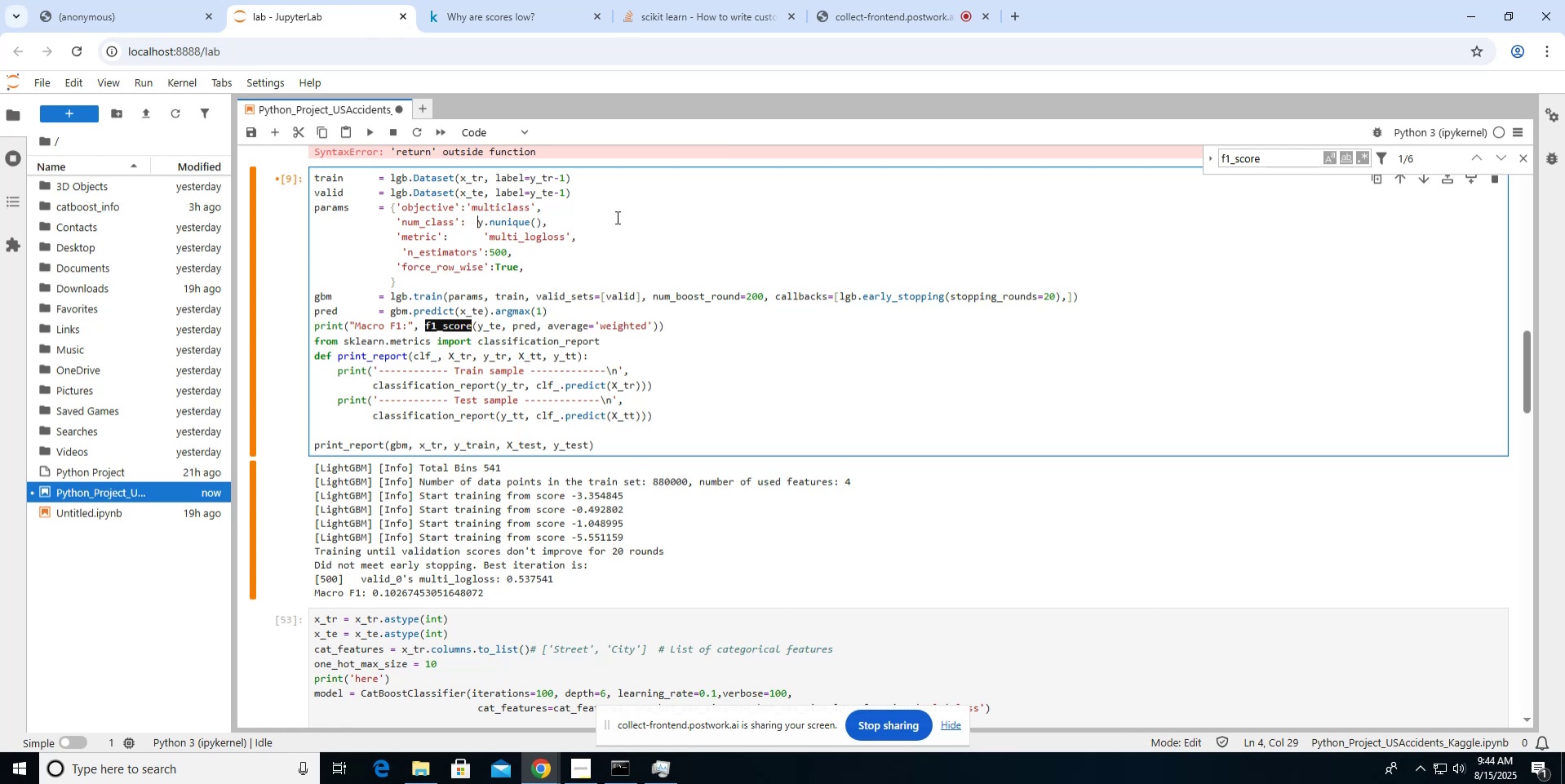 
key(Space)
 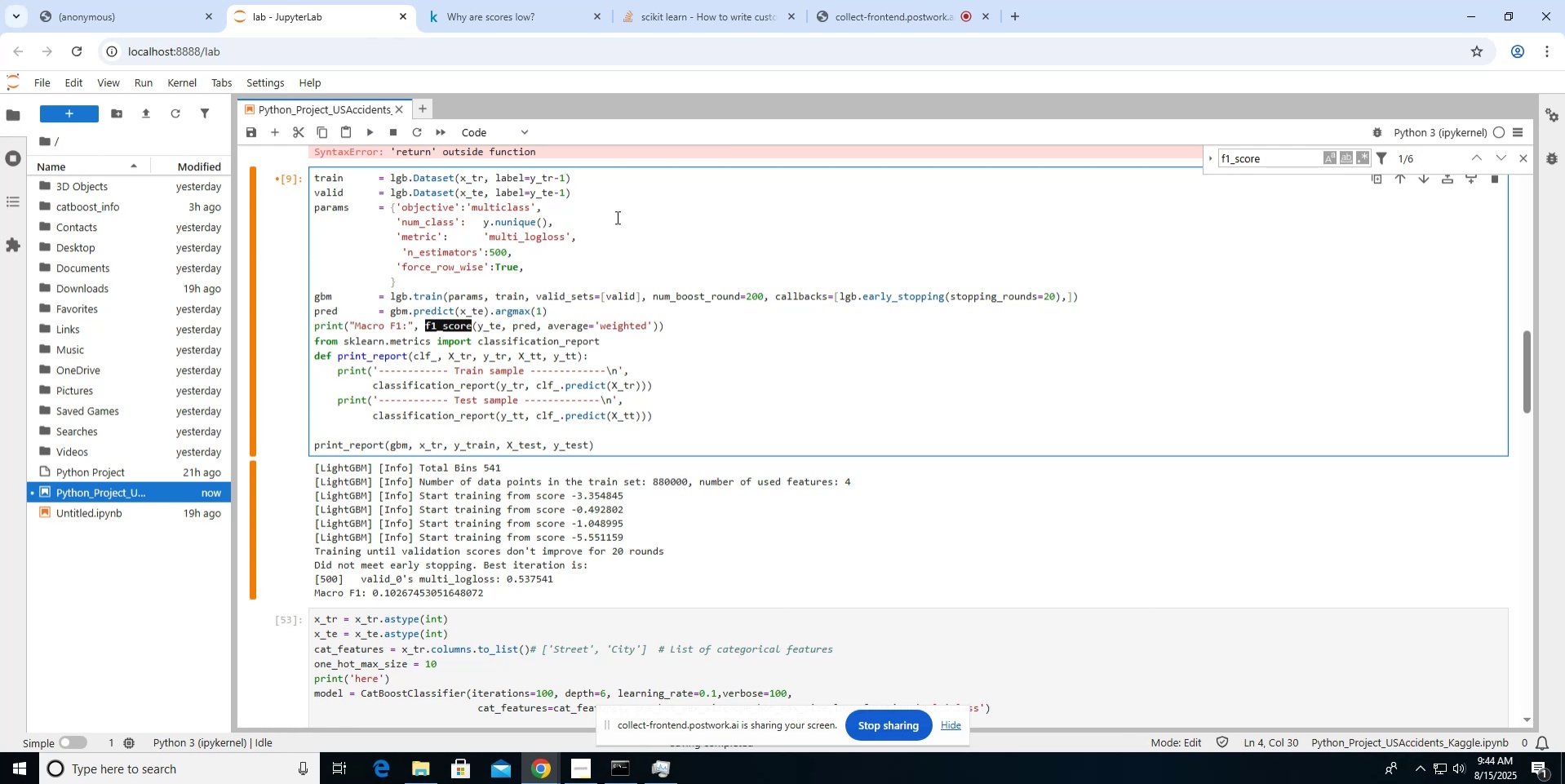 
key(ArrowLeft)
 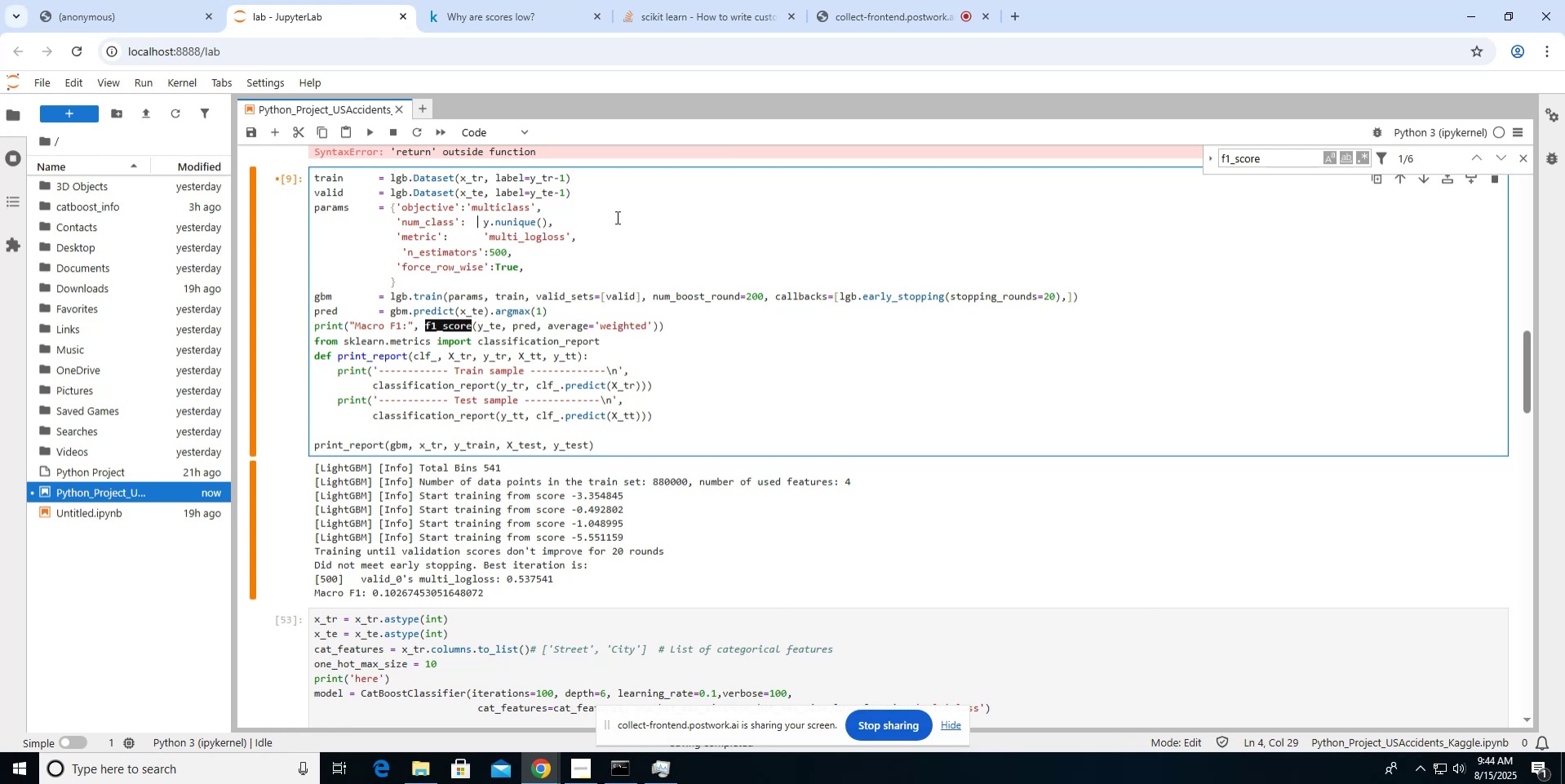 
key(ArrowLeft)
 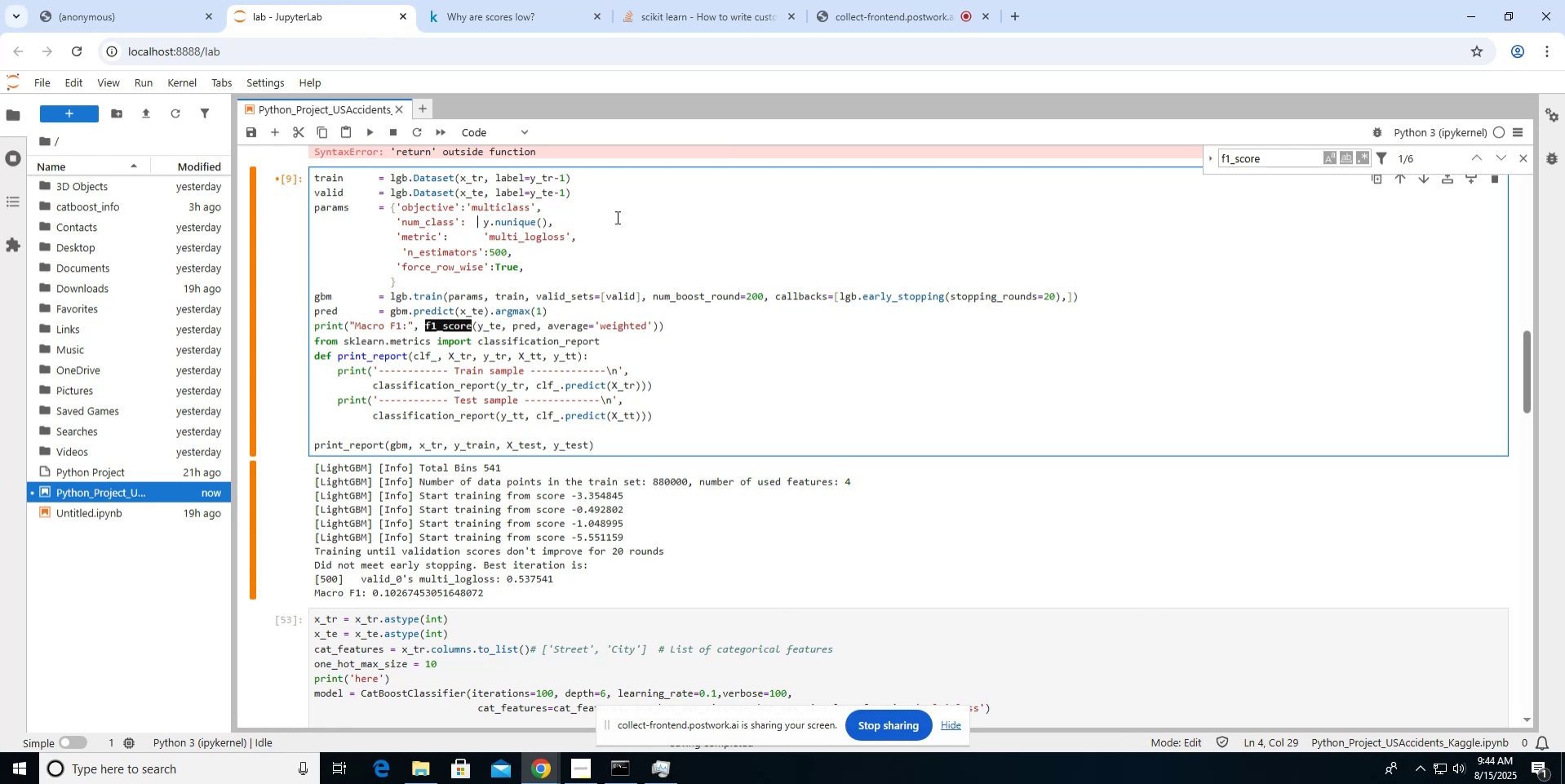 
key(ArrowUp)
 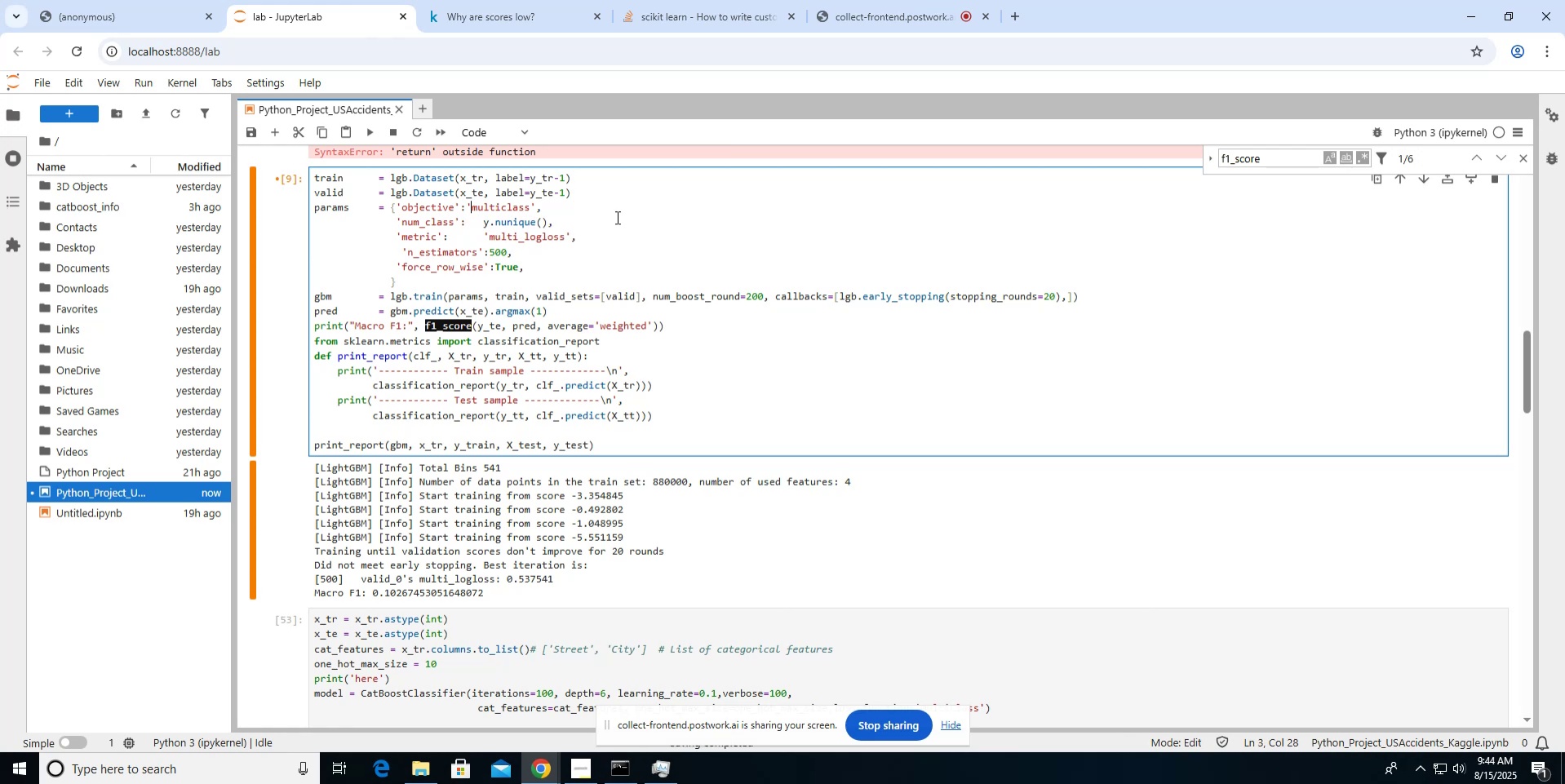 
key(ArrowLeft)
 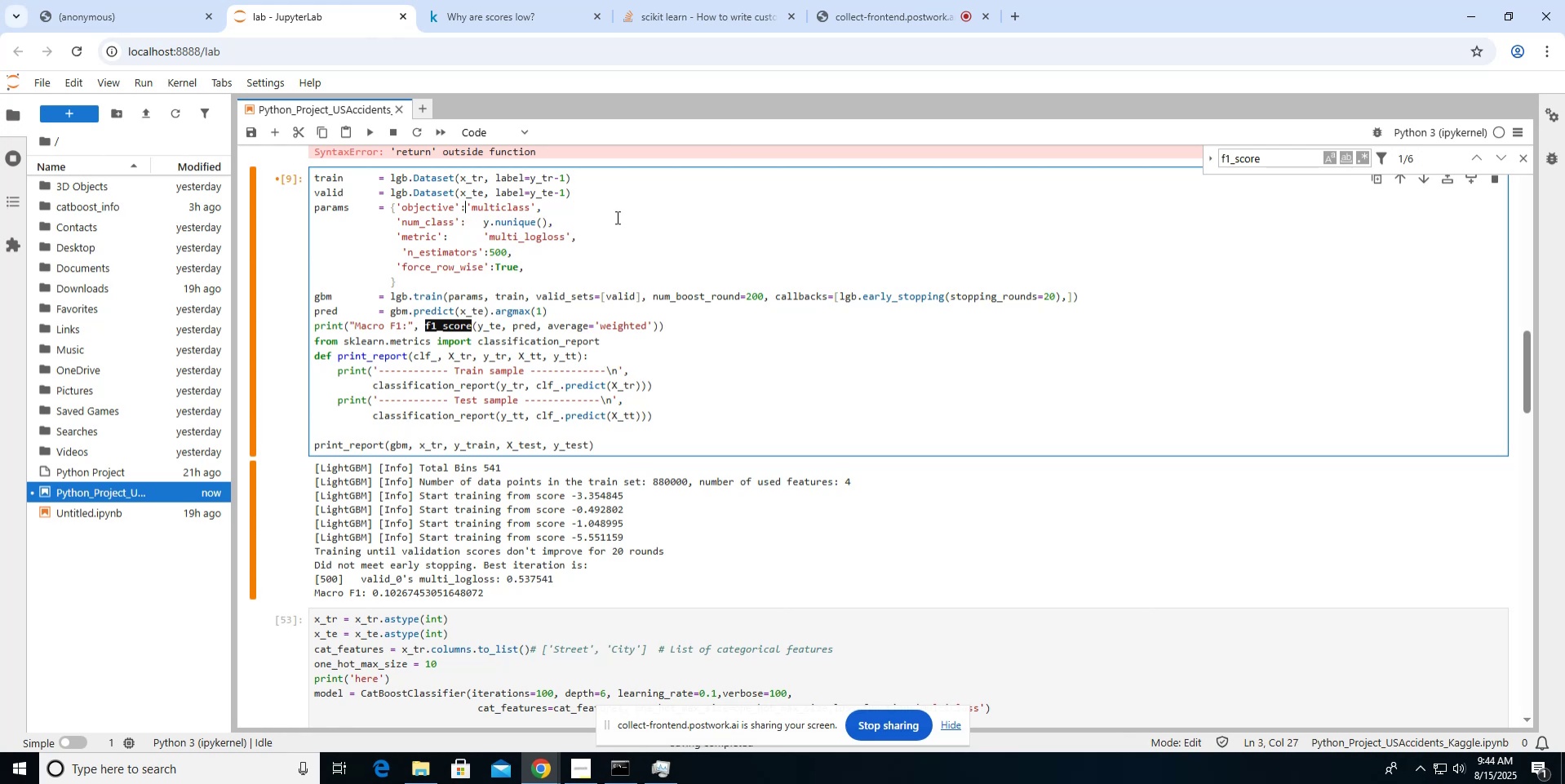 
key(Space)
 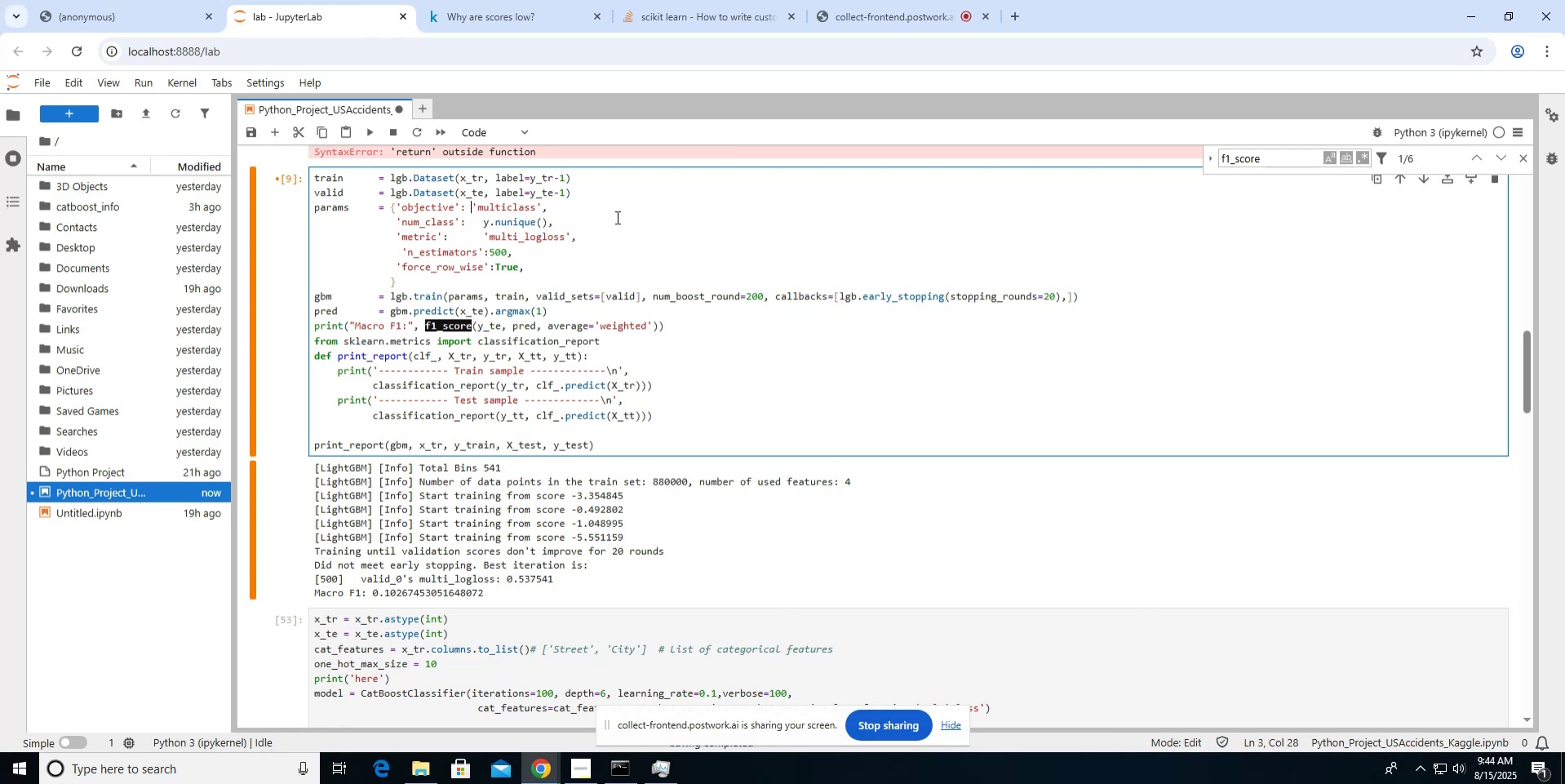 
key(Space)
 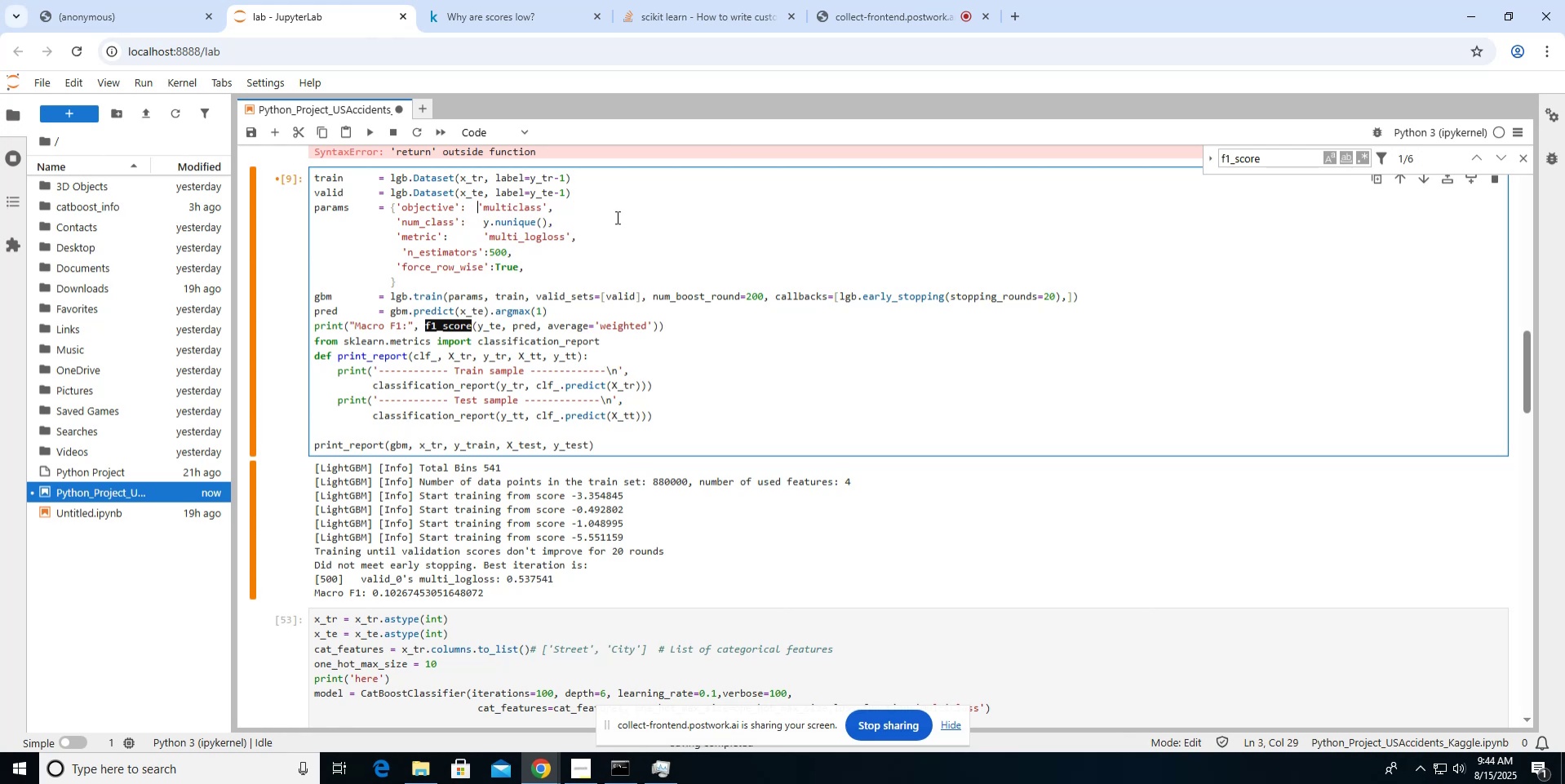 
key(Space)
 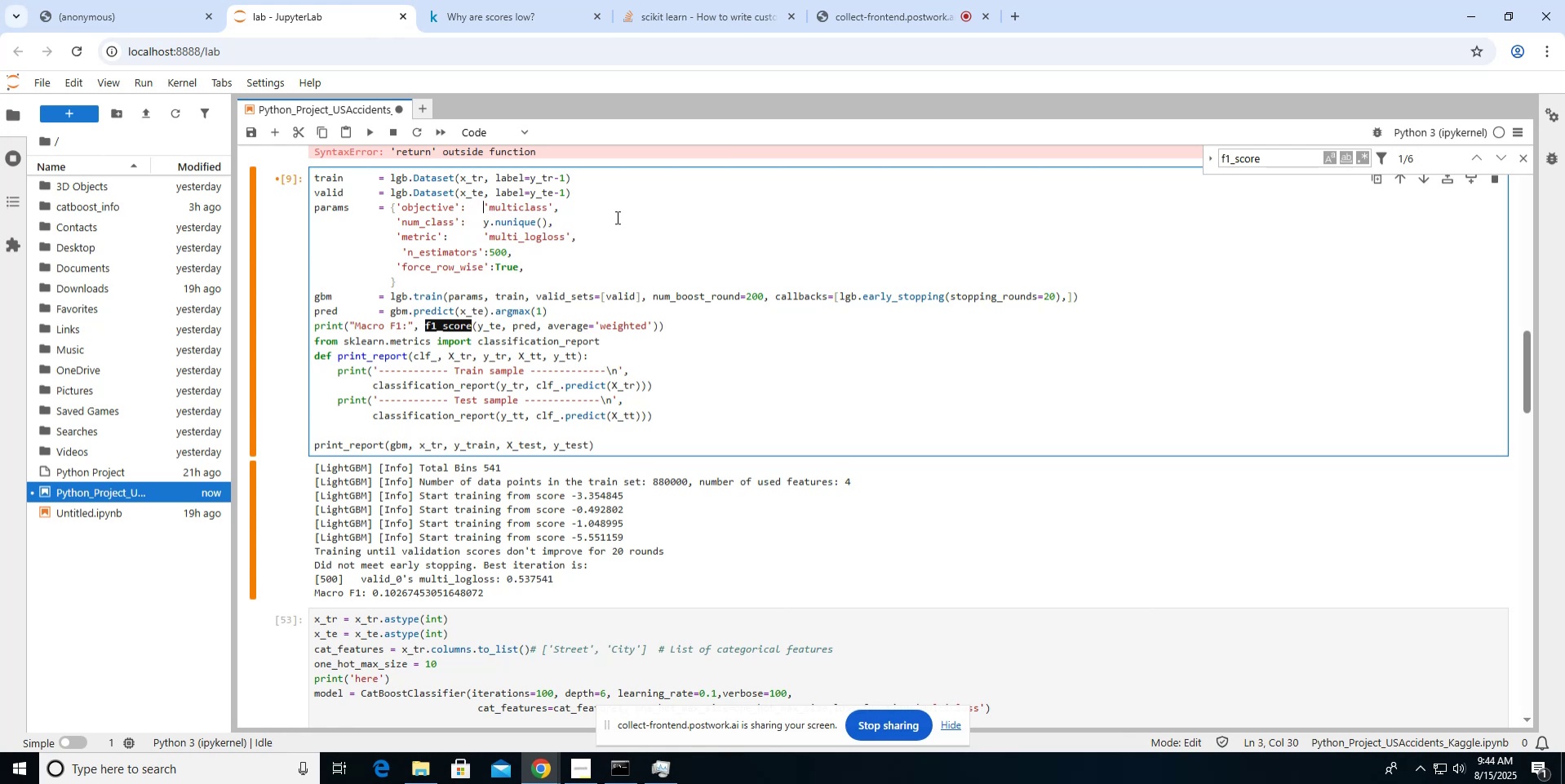 
key(ArrowDown)
 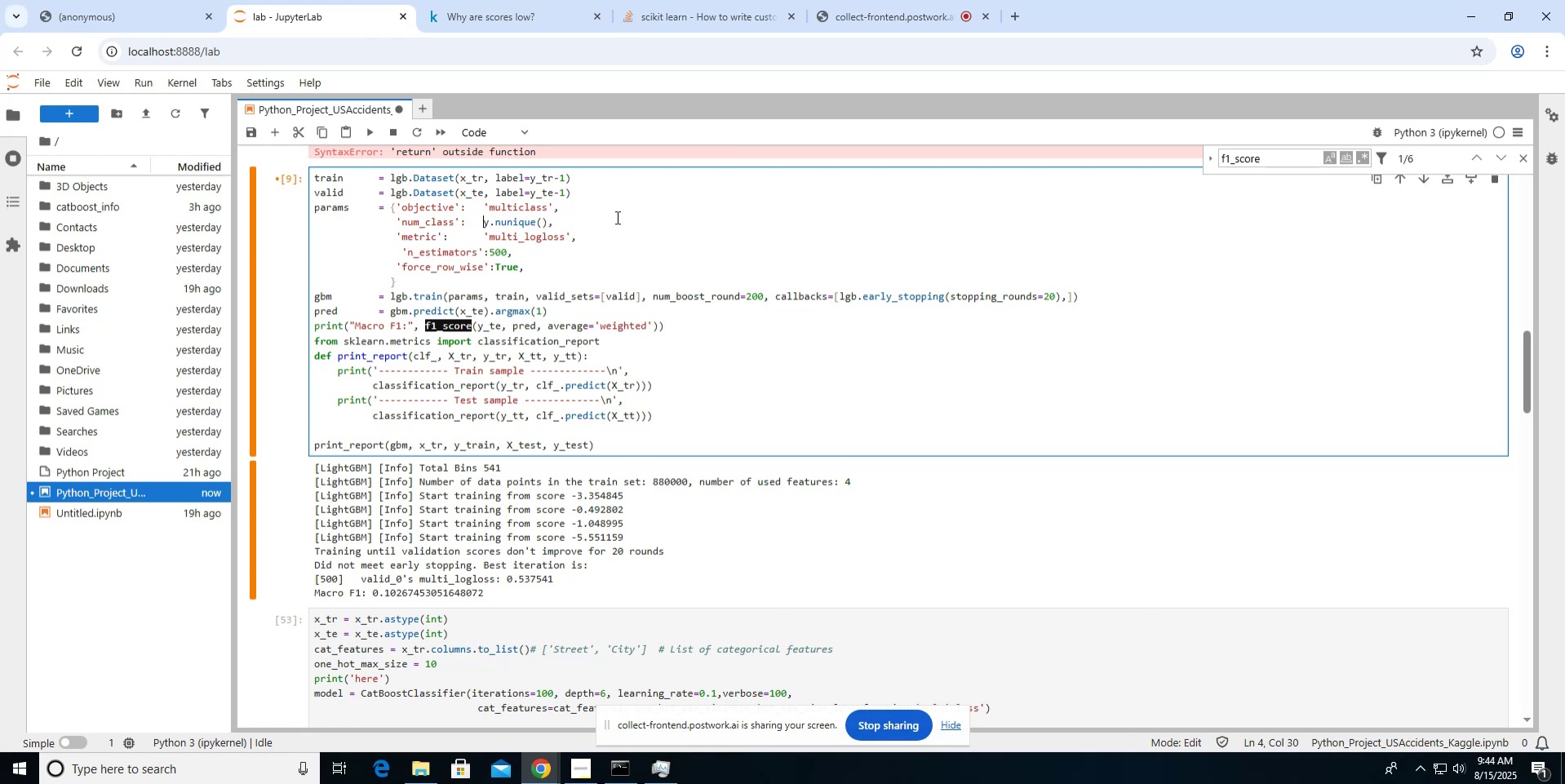 
key(ArrowDown)
 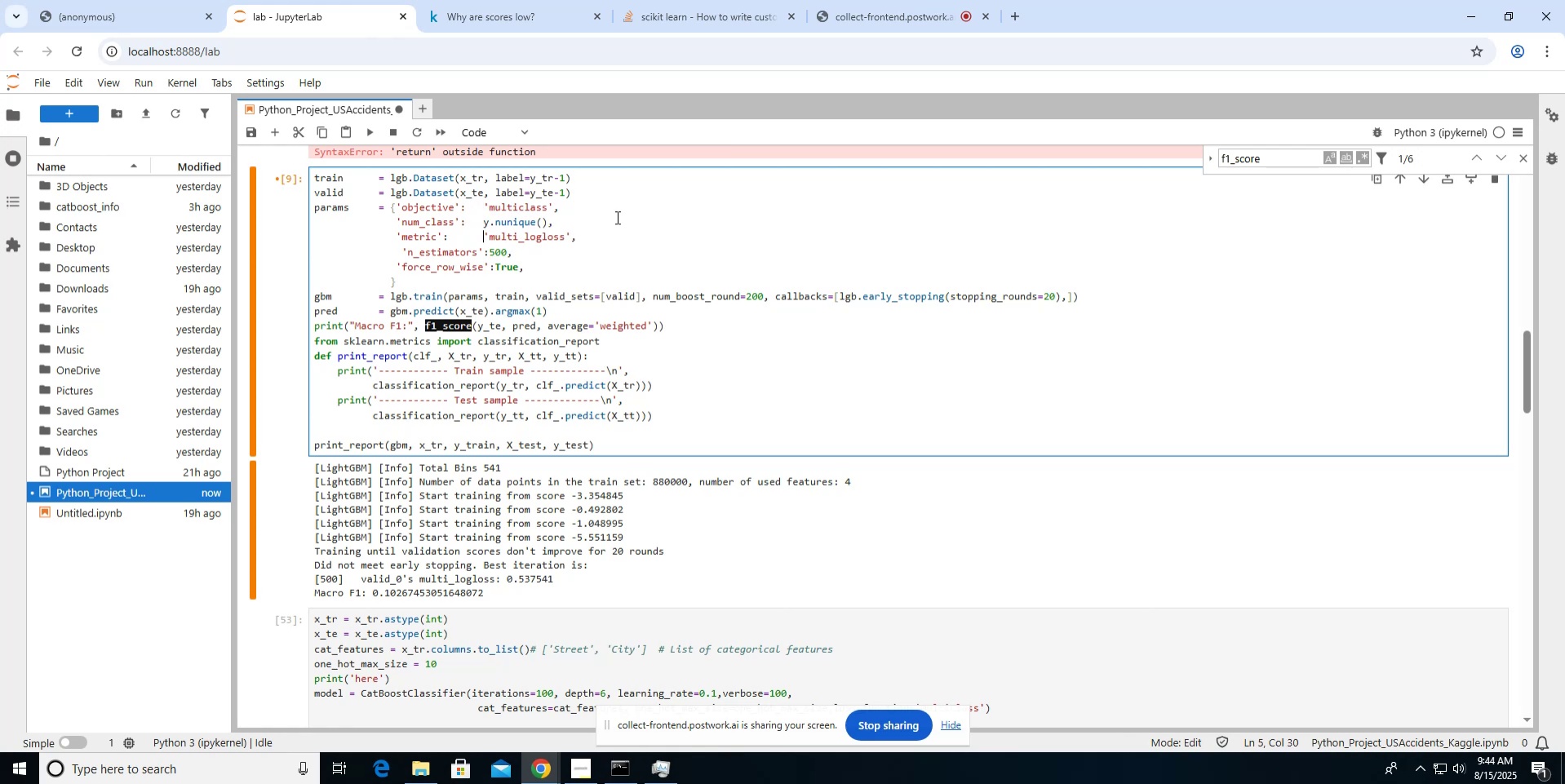 
key(ArrowDown)
 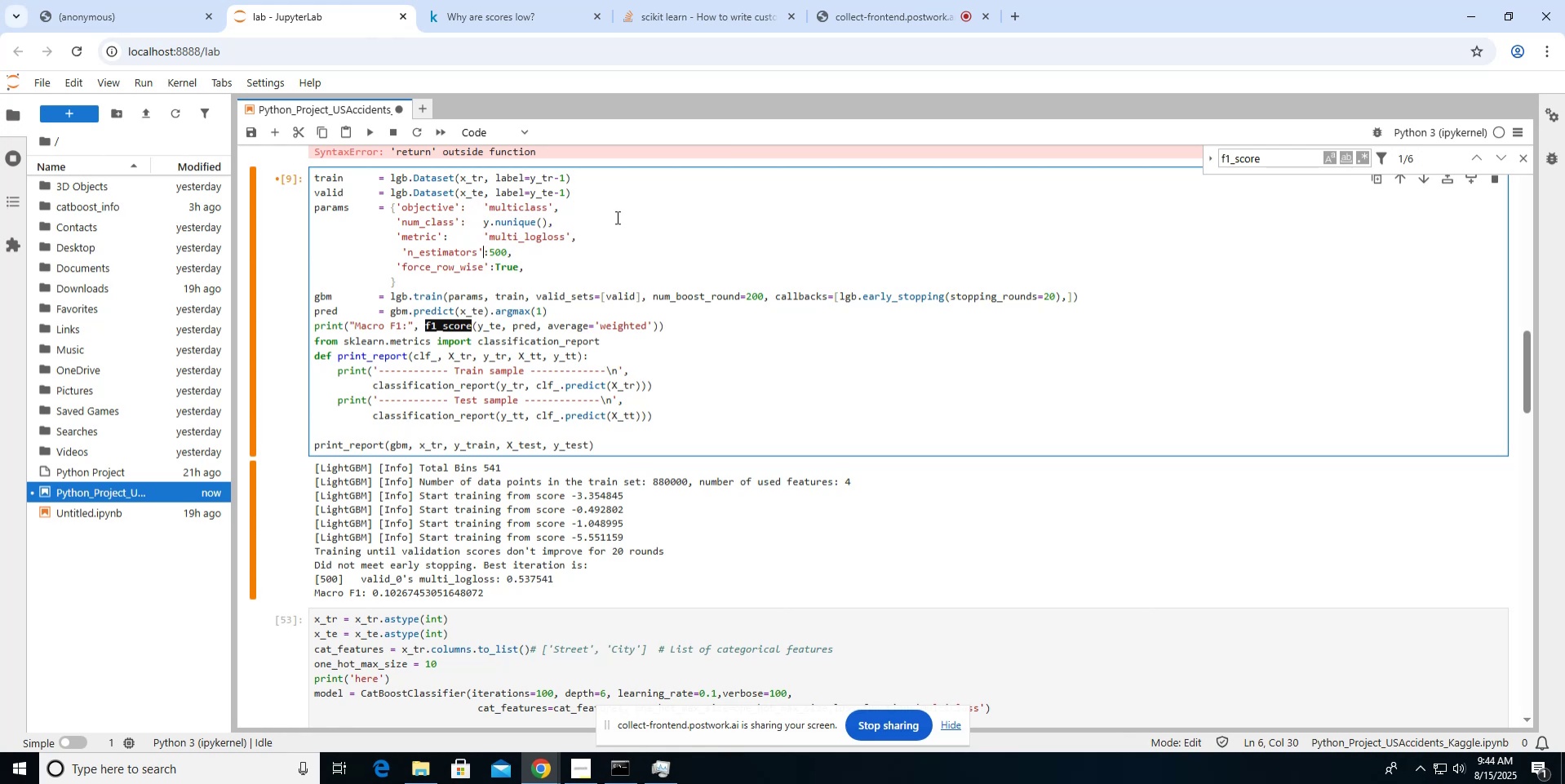 
key(ArrowRight)
 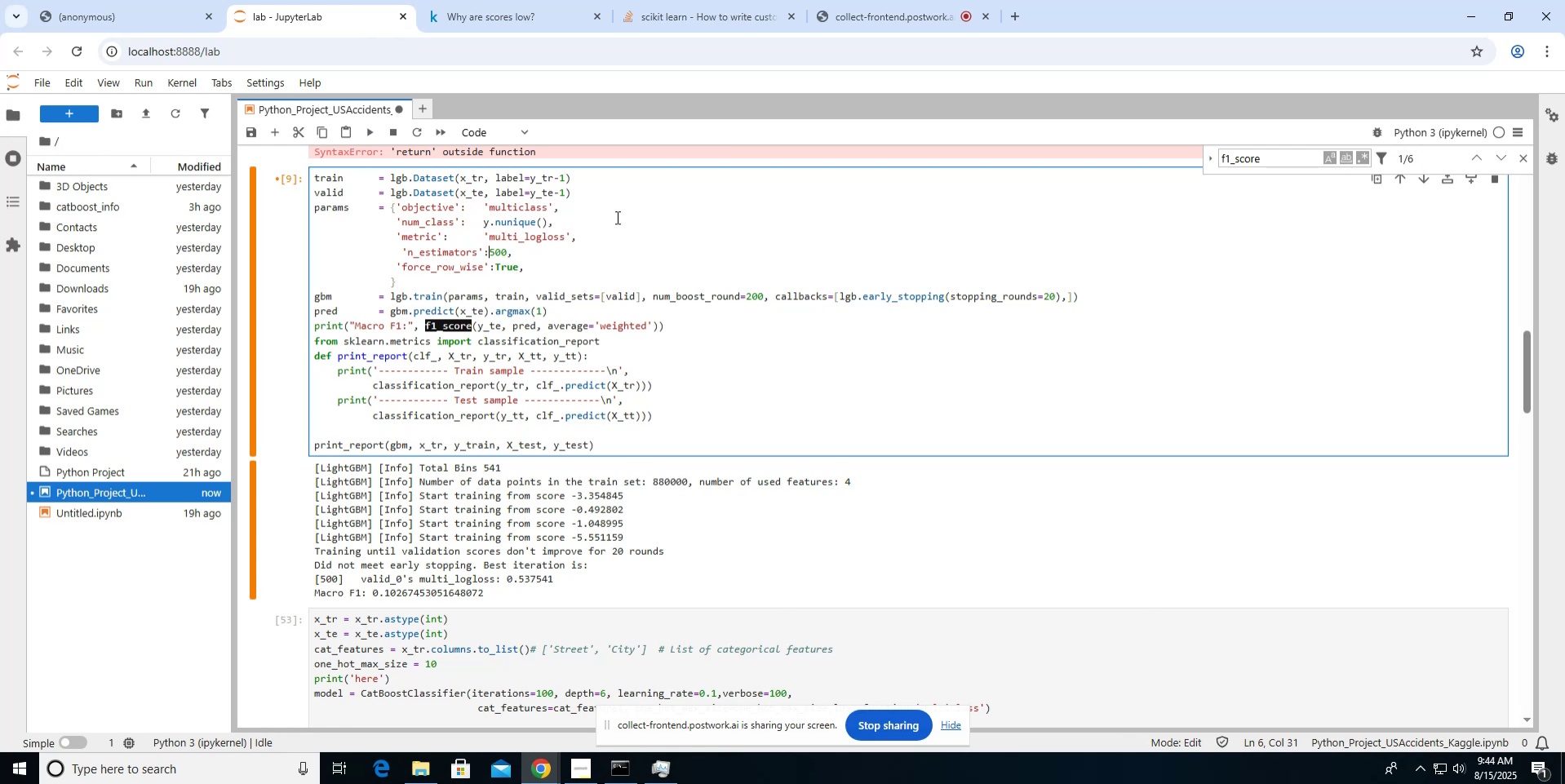 
key(Space)
 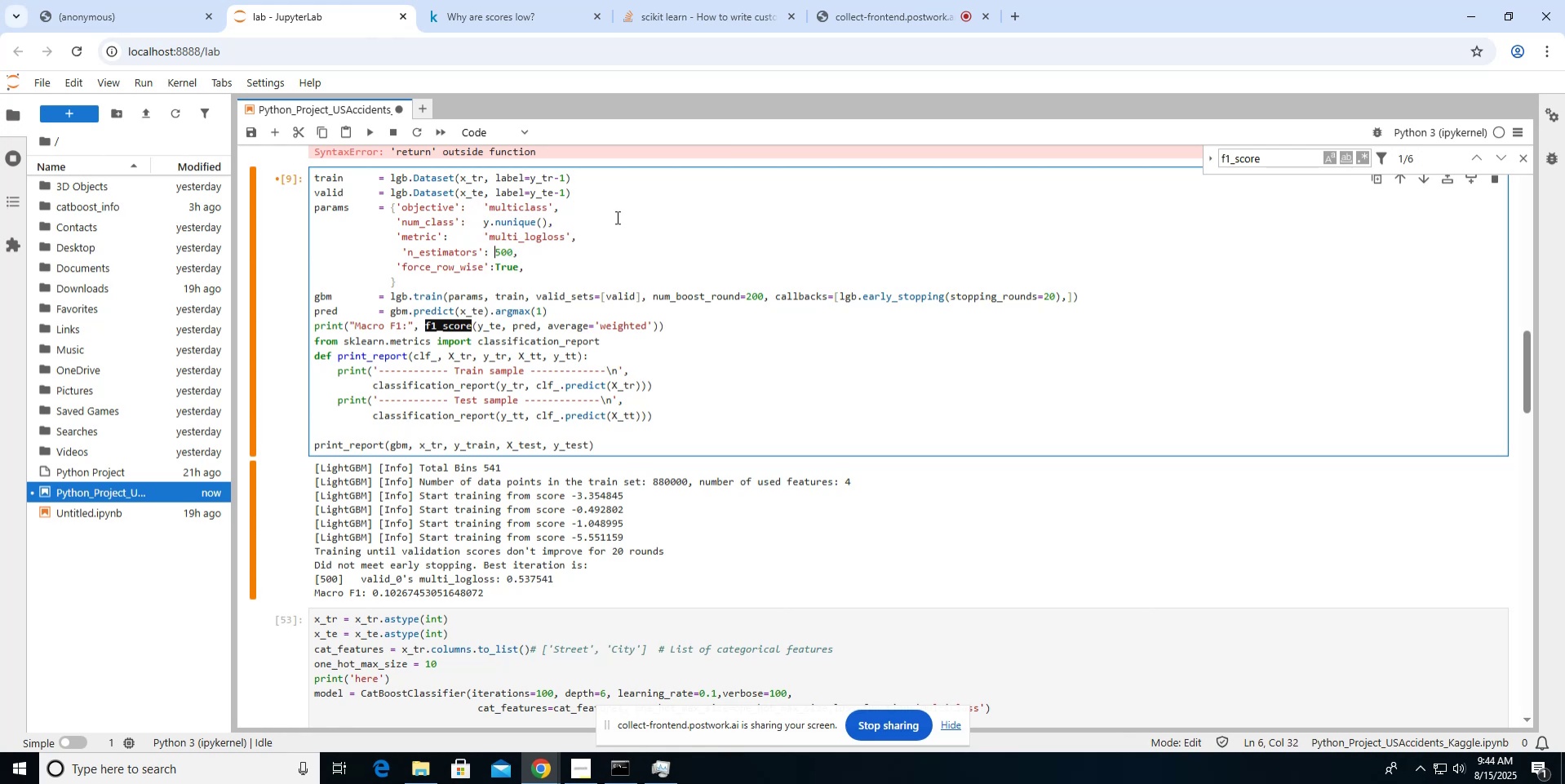 
key(ArrowLeft)
 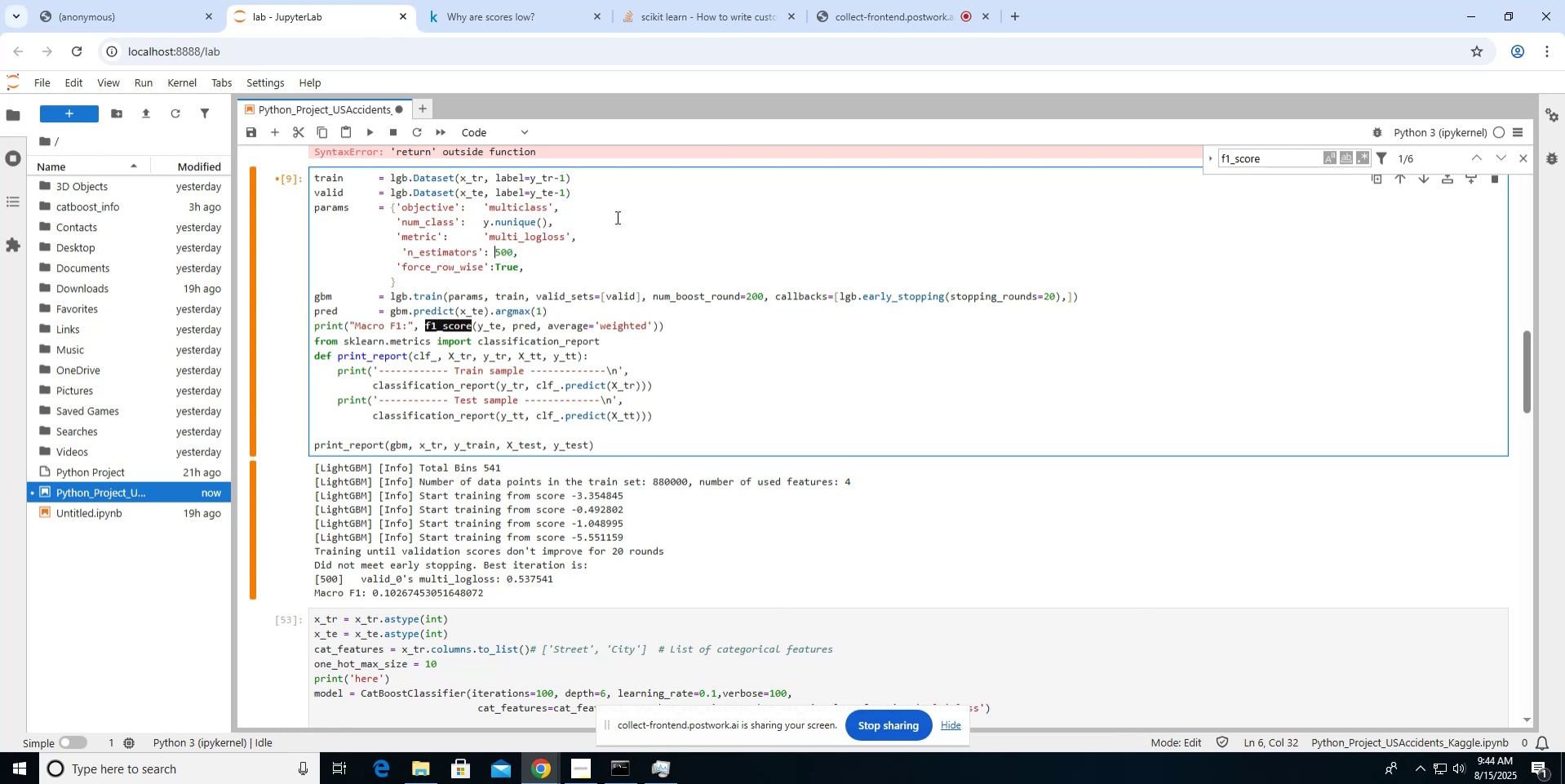 
key(ArrowUp)
 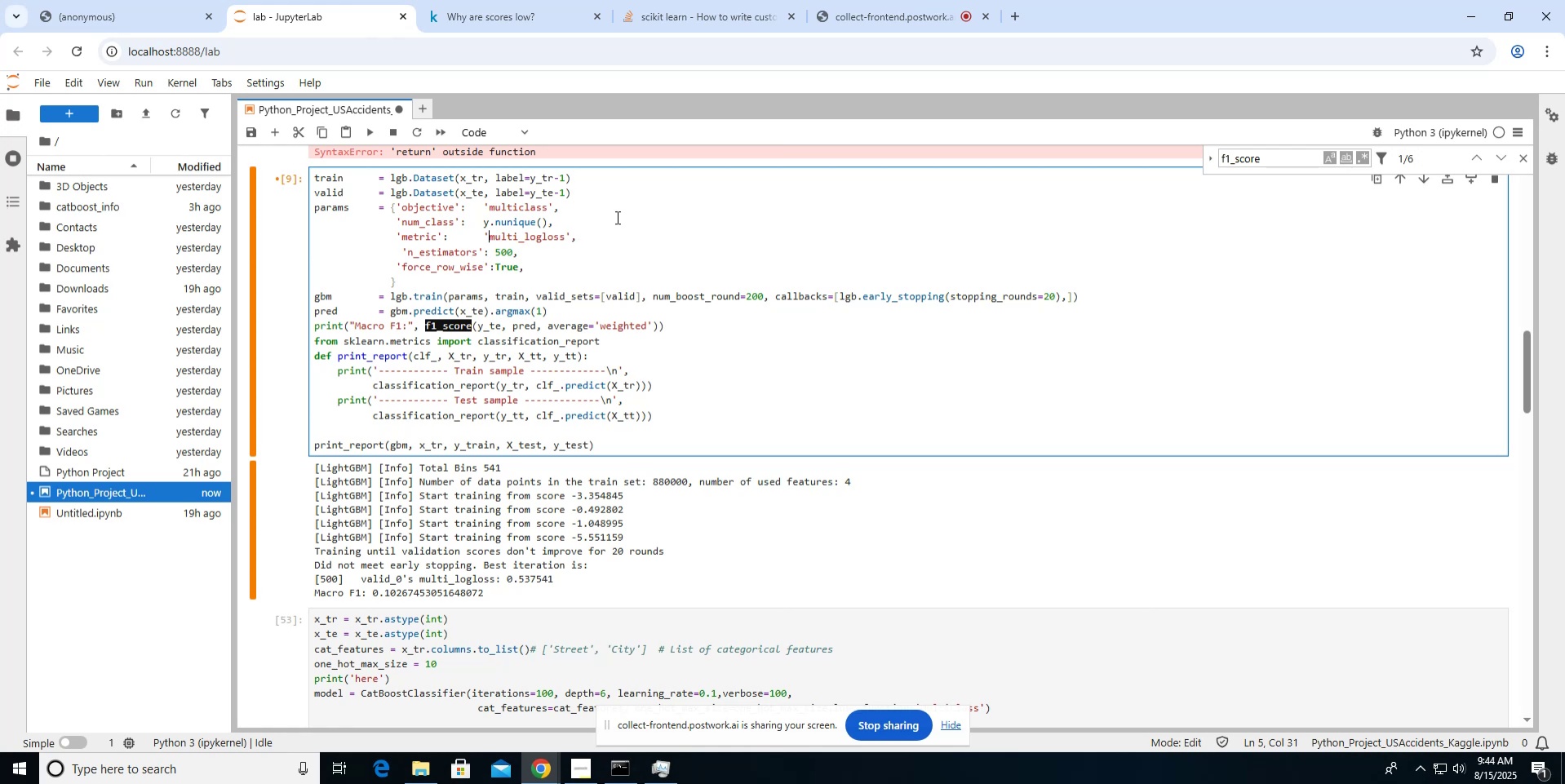 
key(ArrowLeft)
 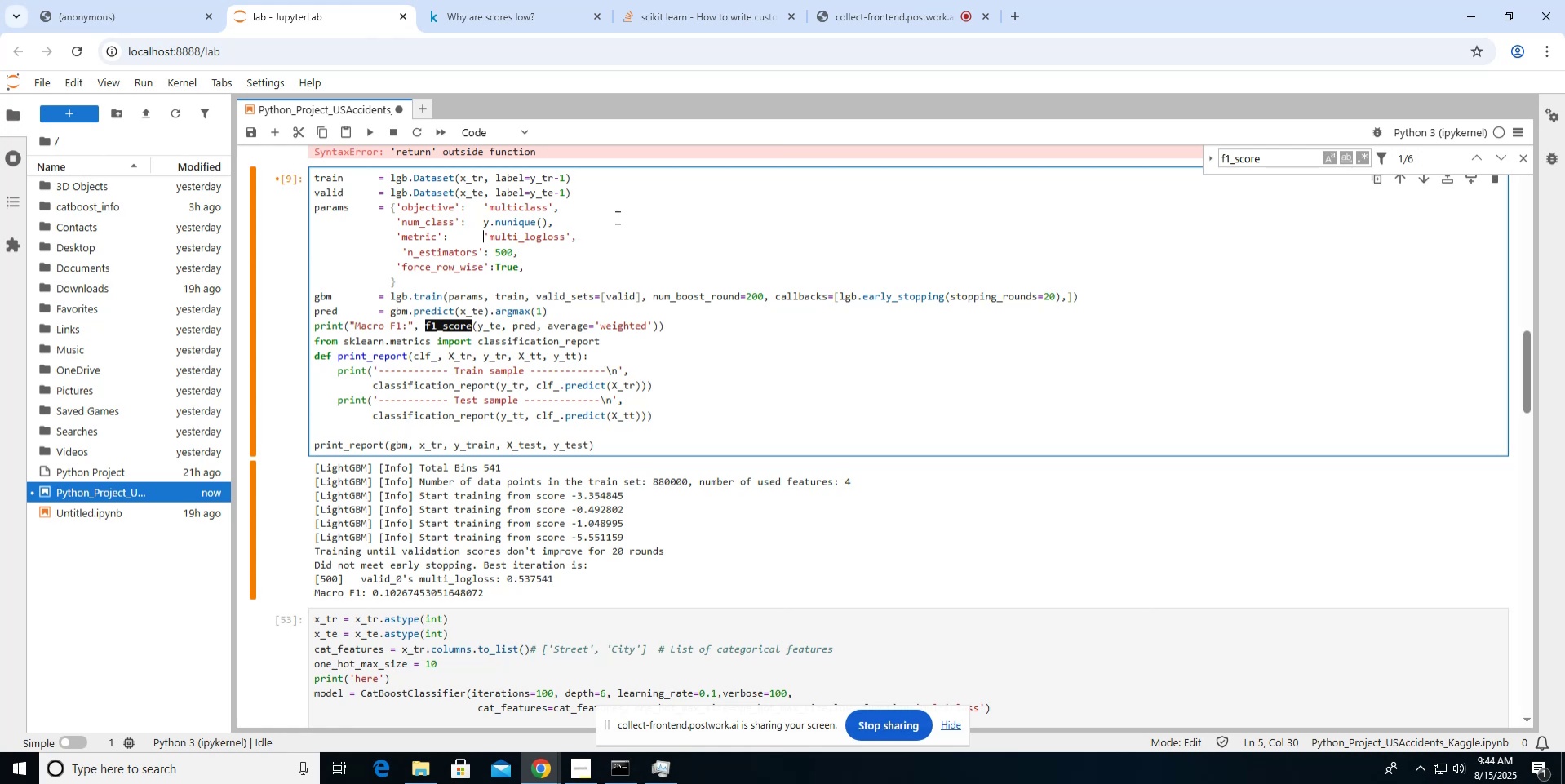 
key(Space)
 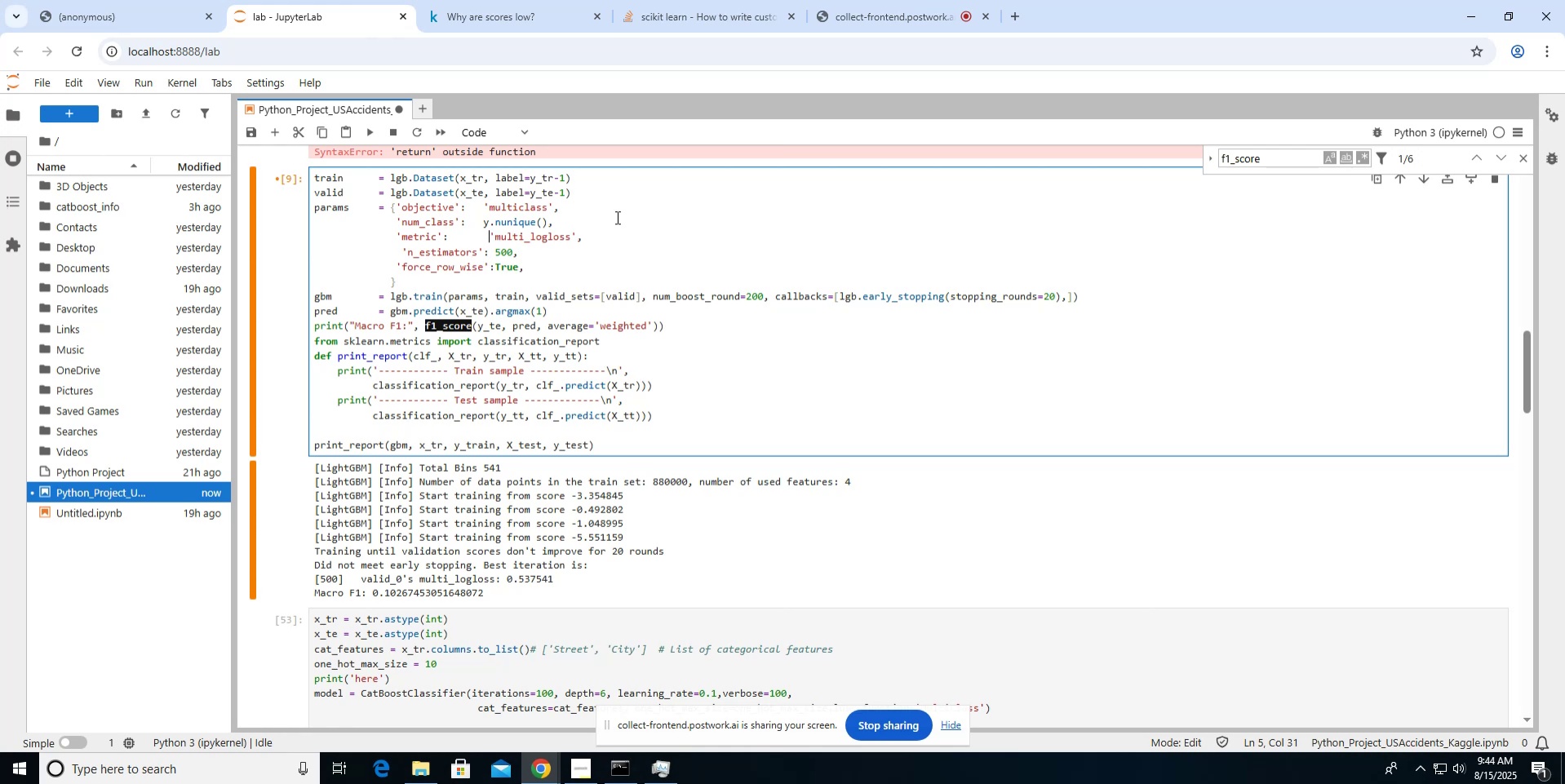 
key(ArrowLeft)
 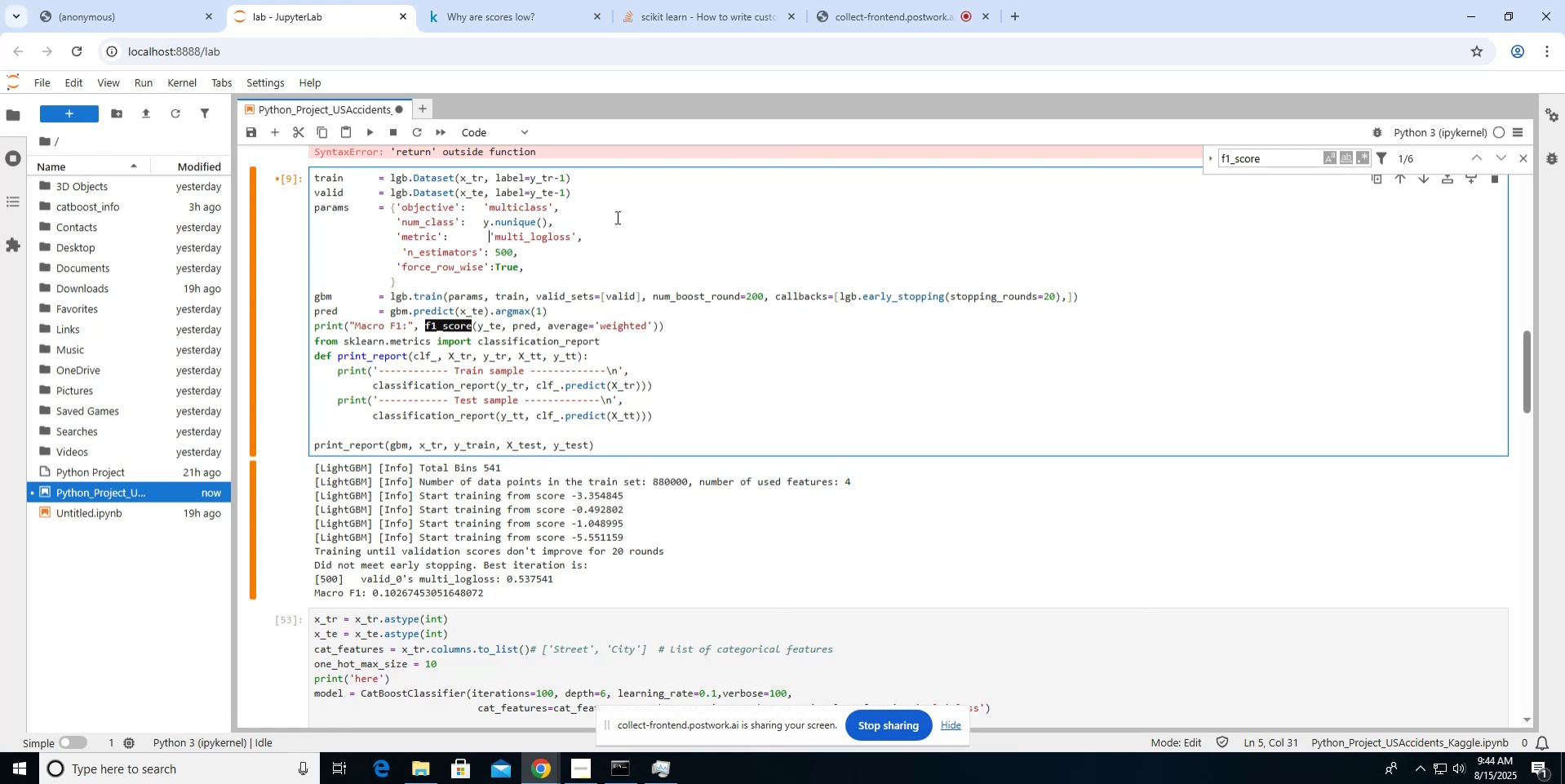 
key(ArrowUp)
 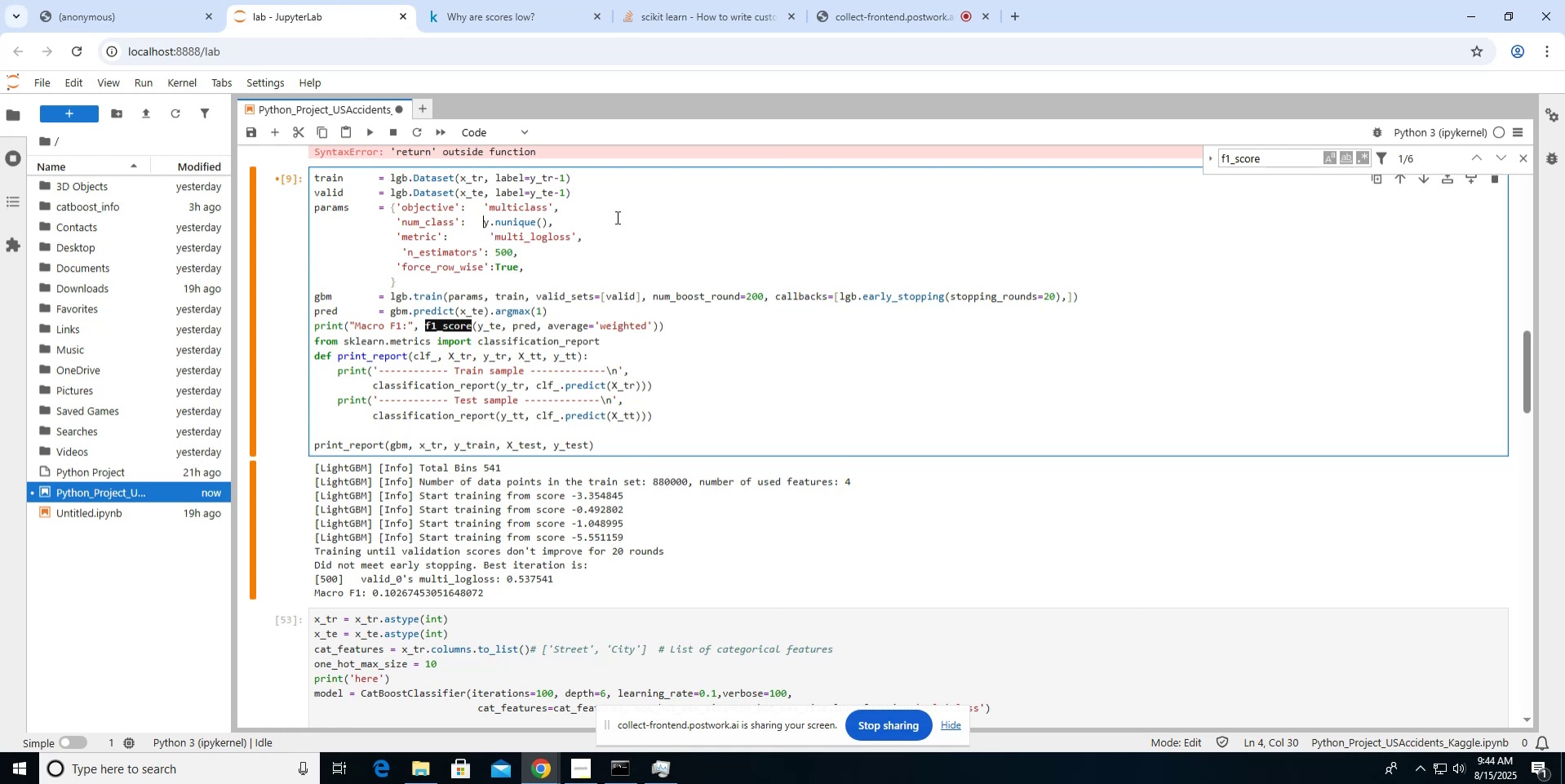 
key(ArrowLeft)
 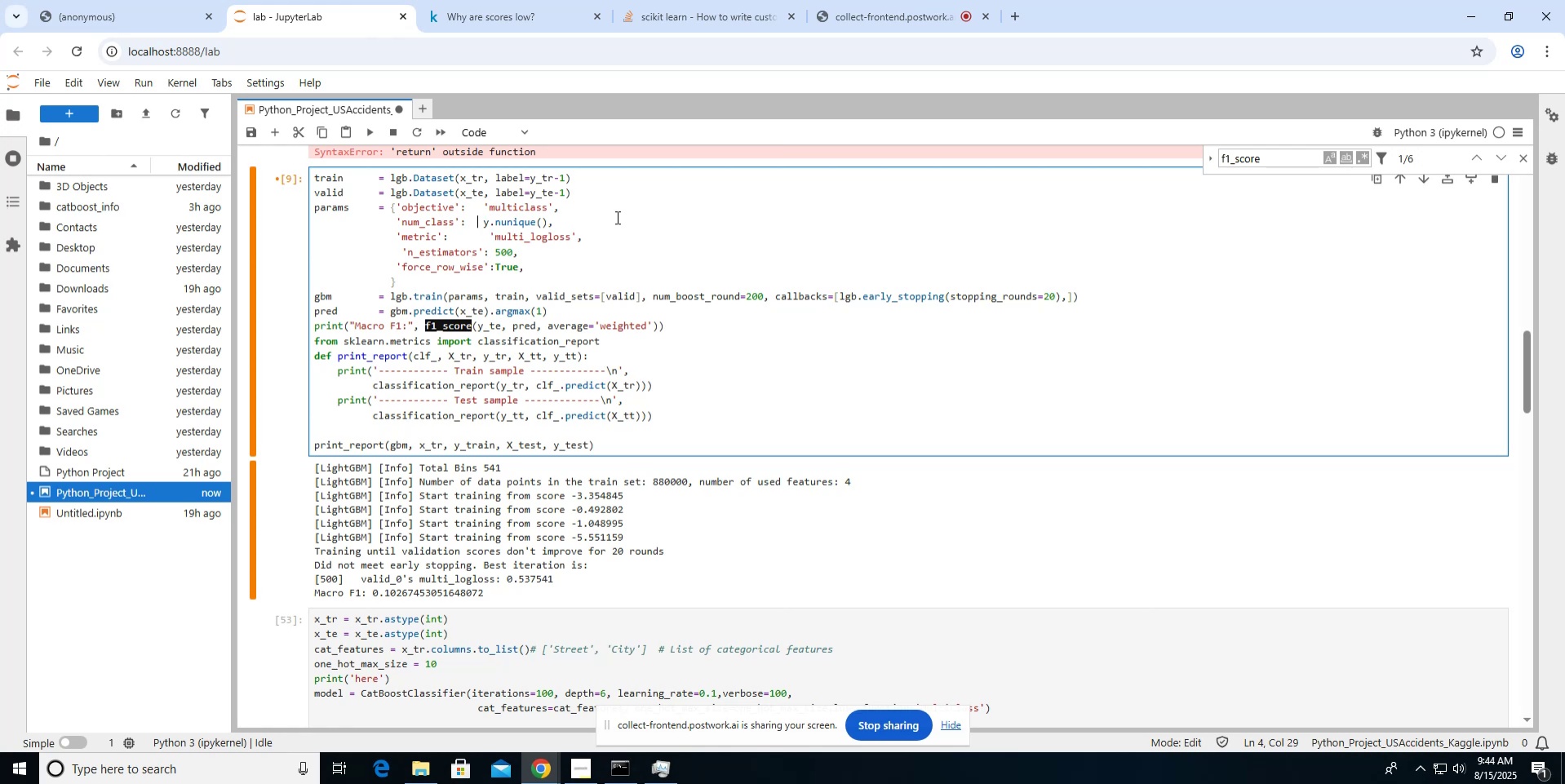 
key(Space)
 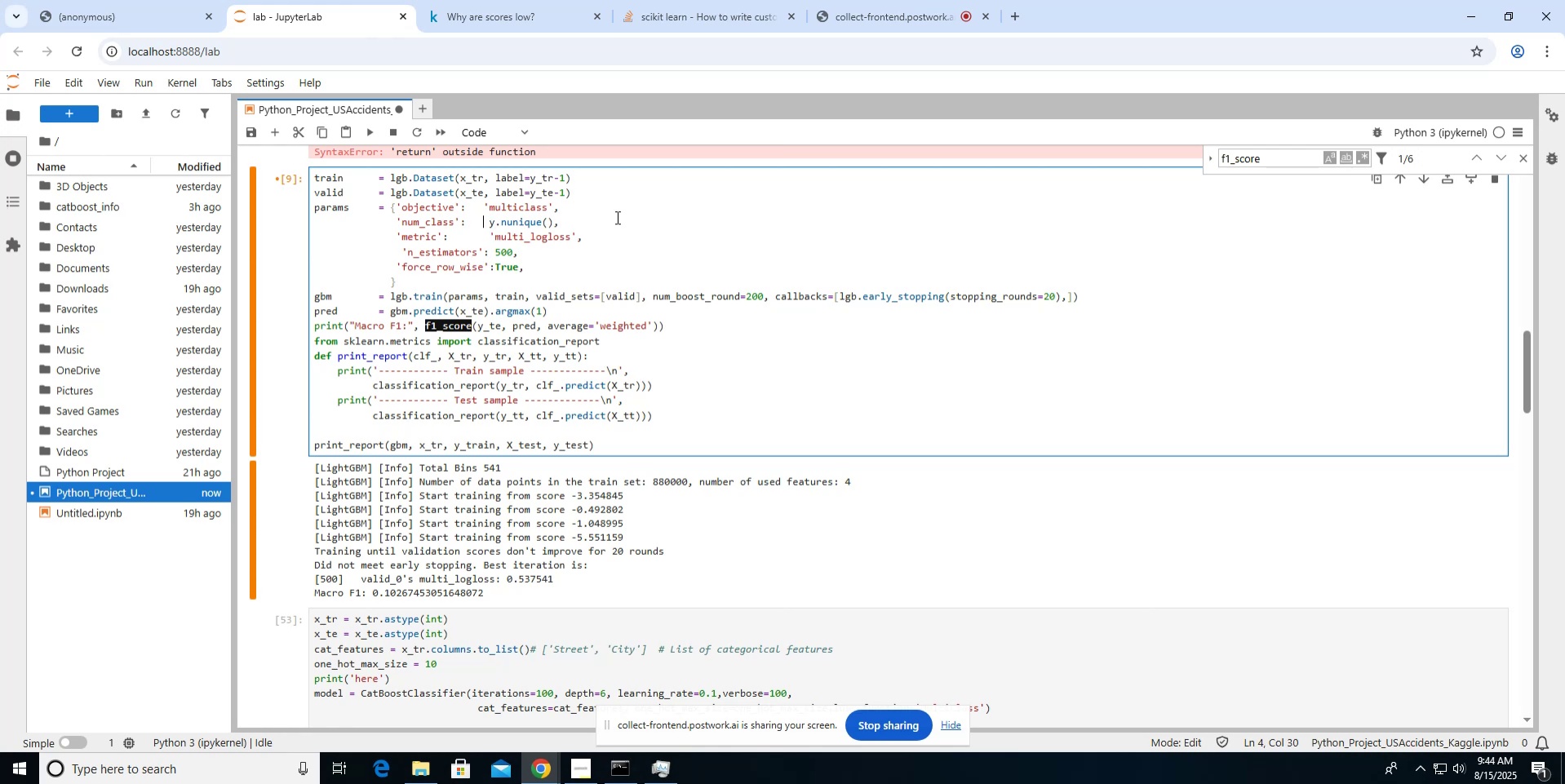 
key(Space)
 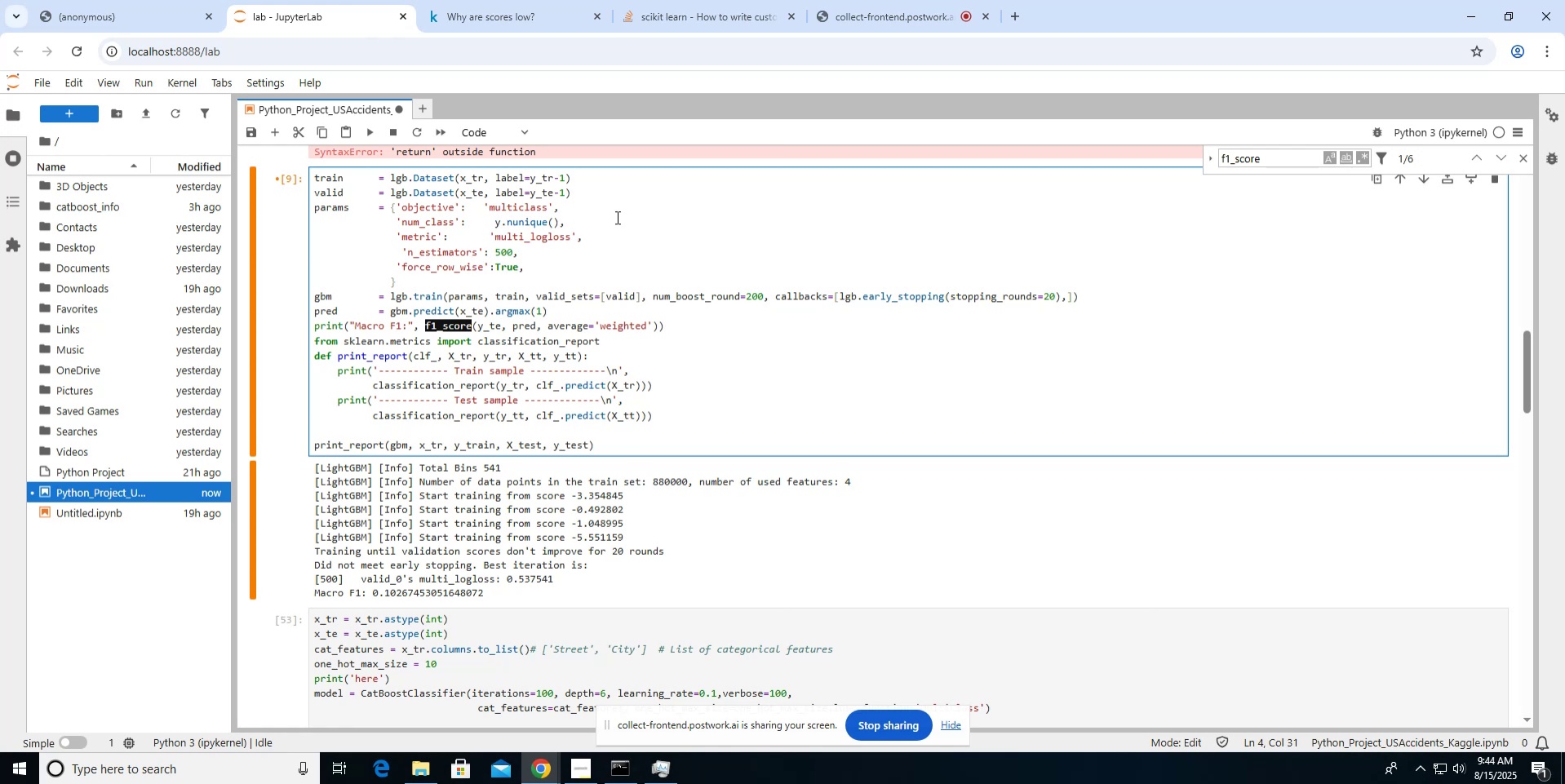 
key(Backspace)
 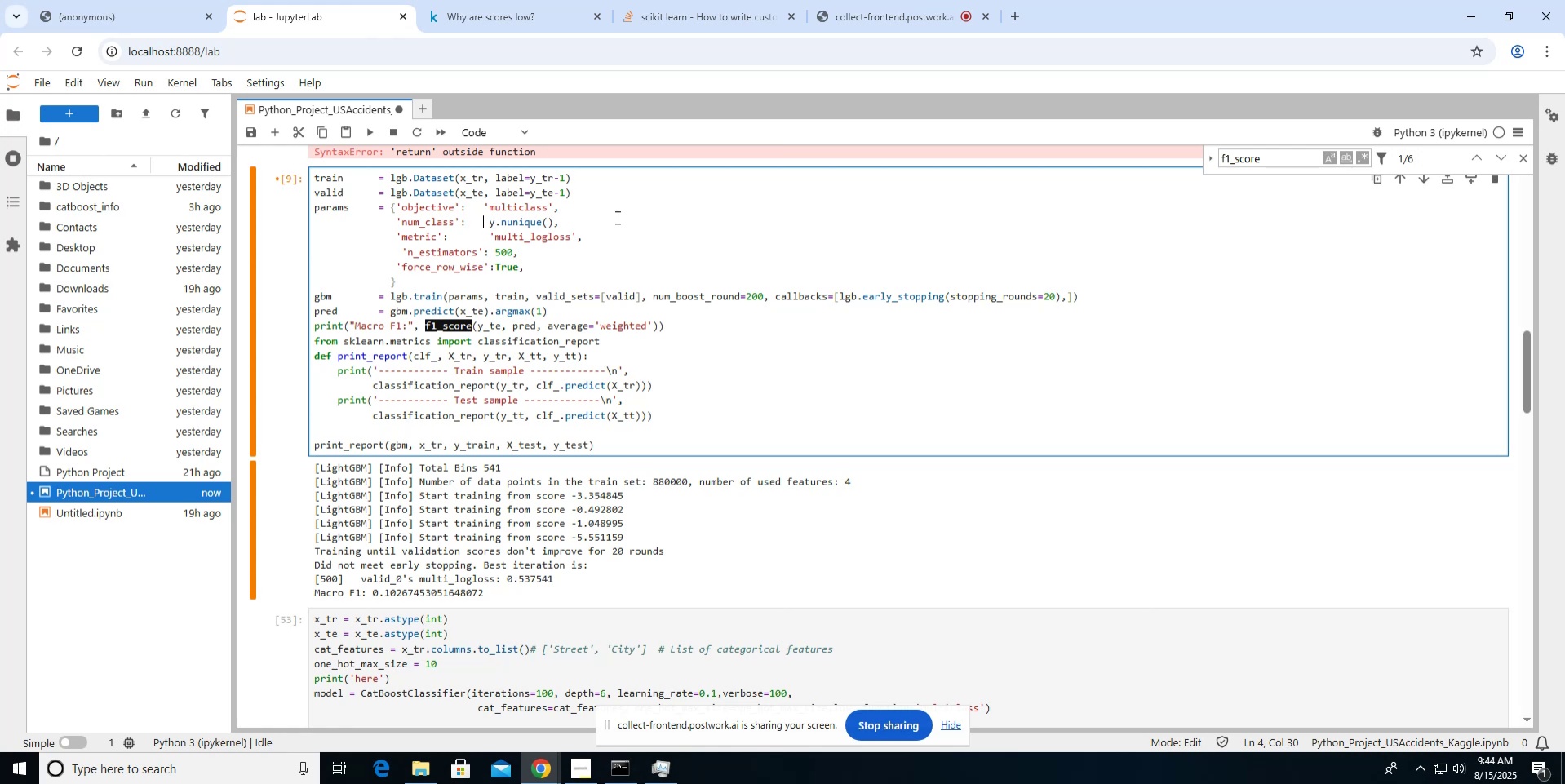 
key(ArrowUp)
 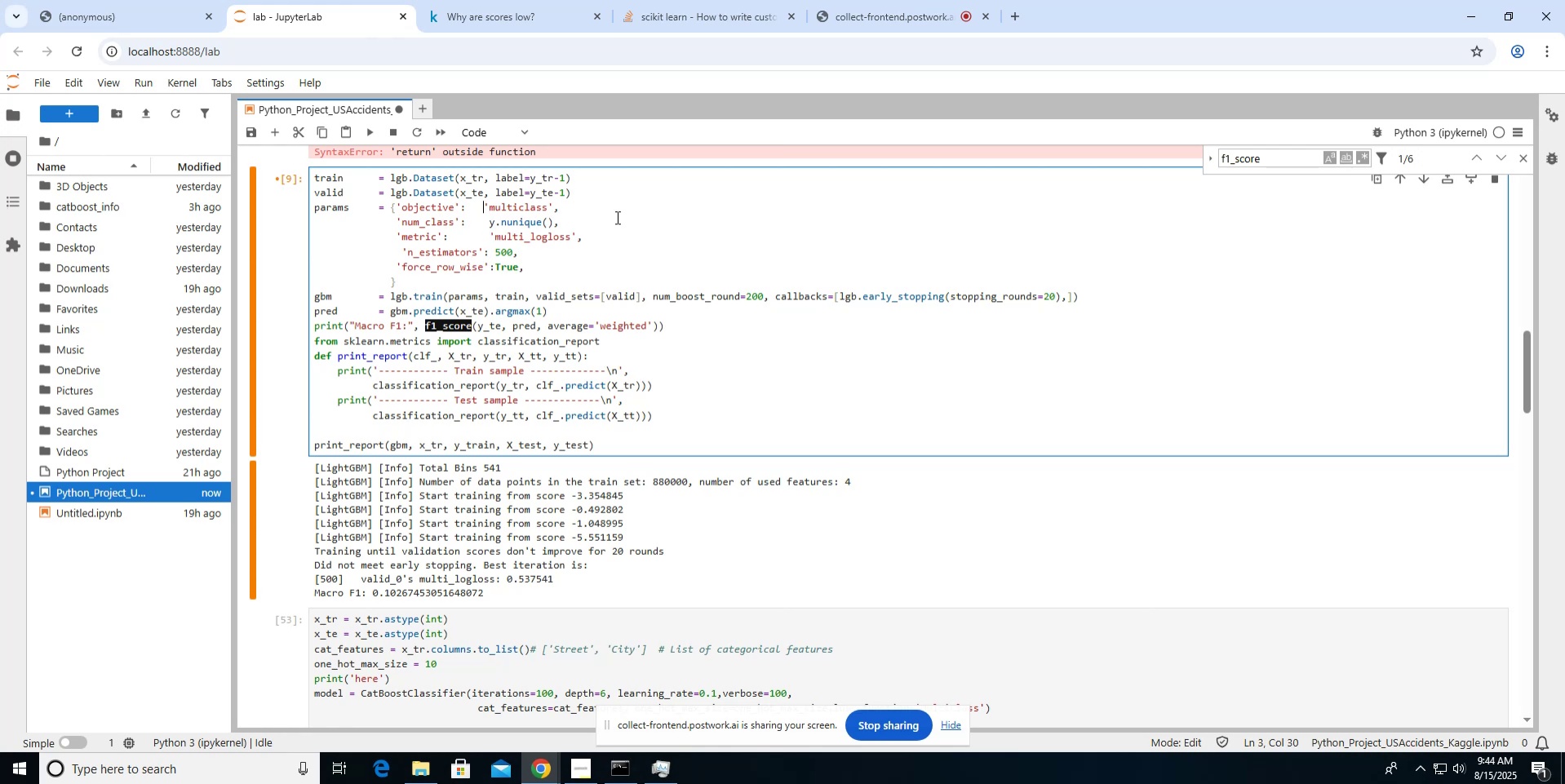 
key(Space)
 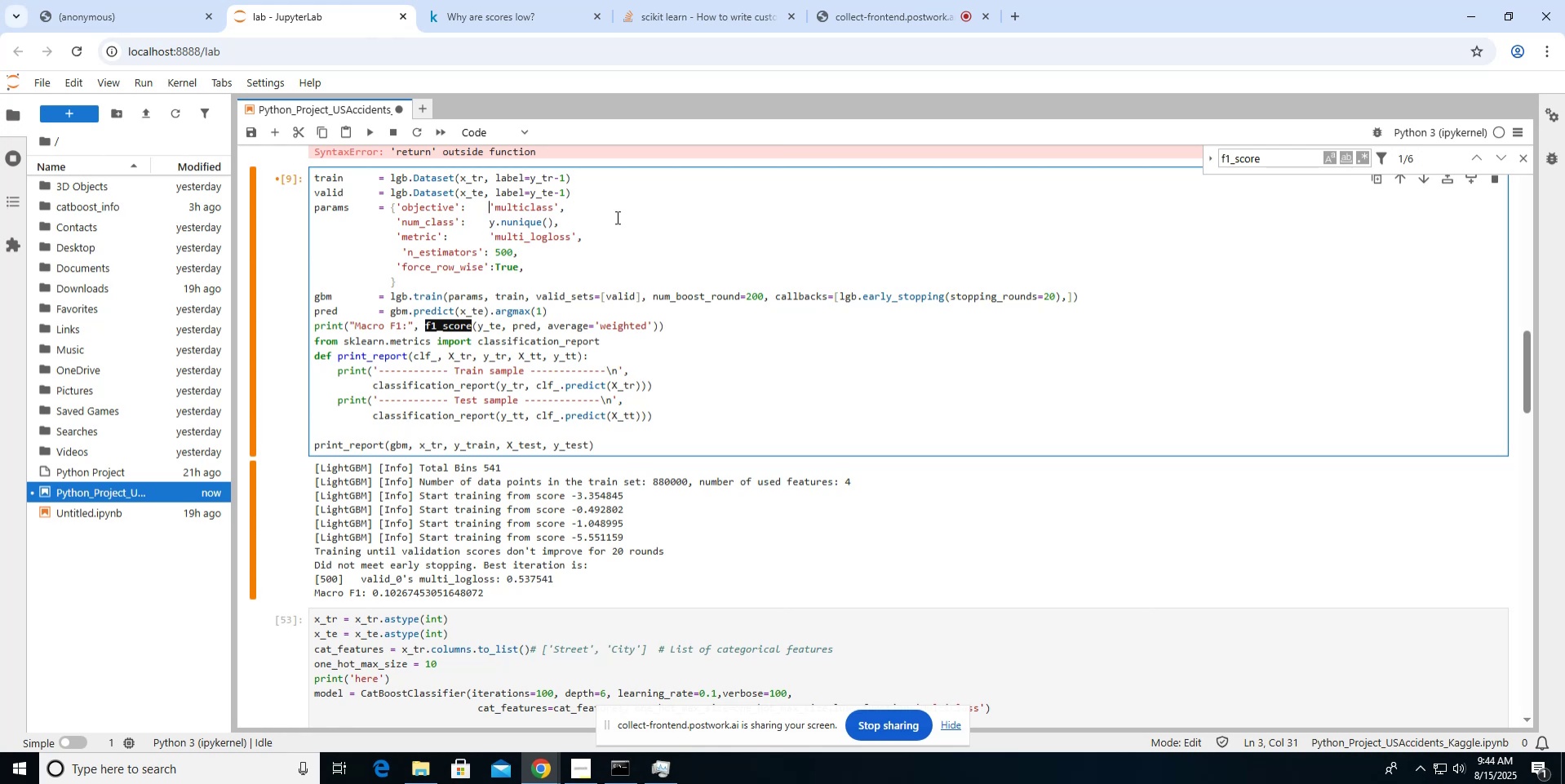 
key(Backspace)
 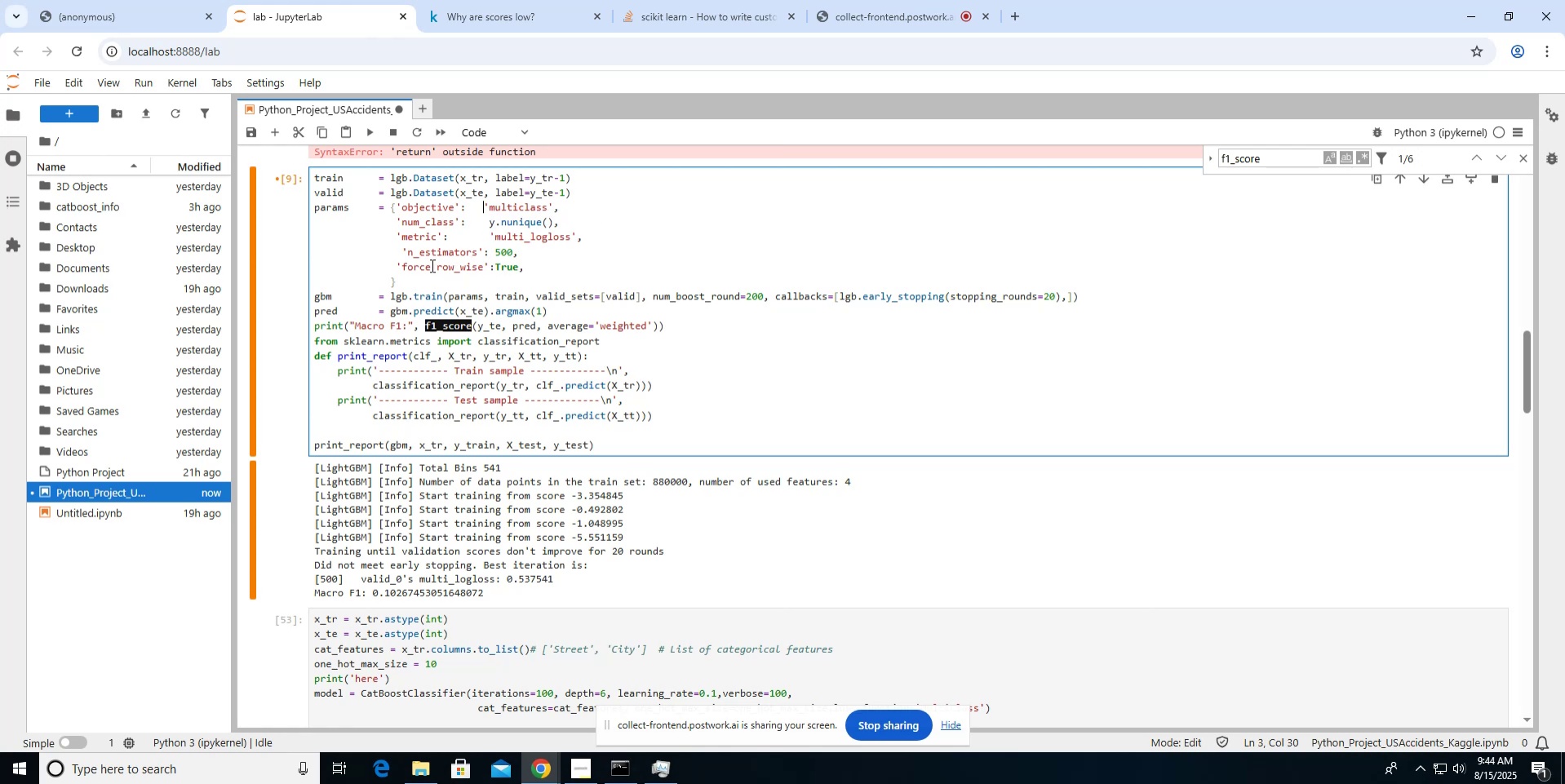 
left_click([400, 251])
 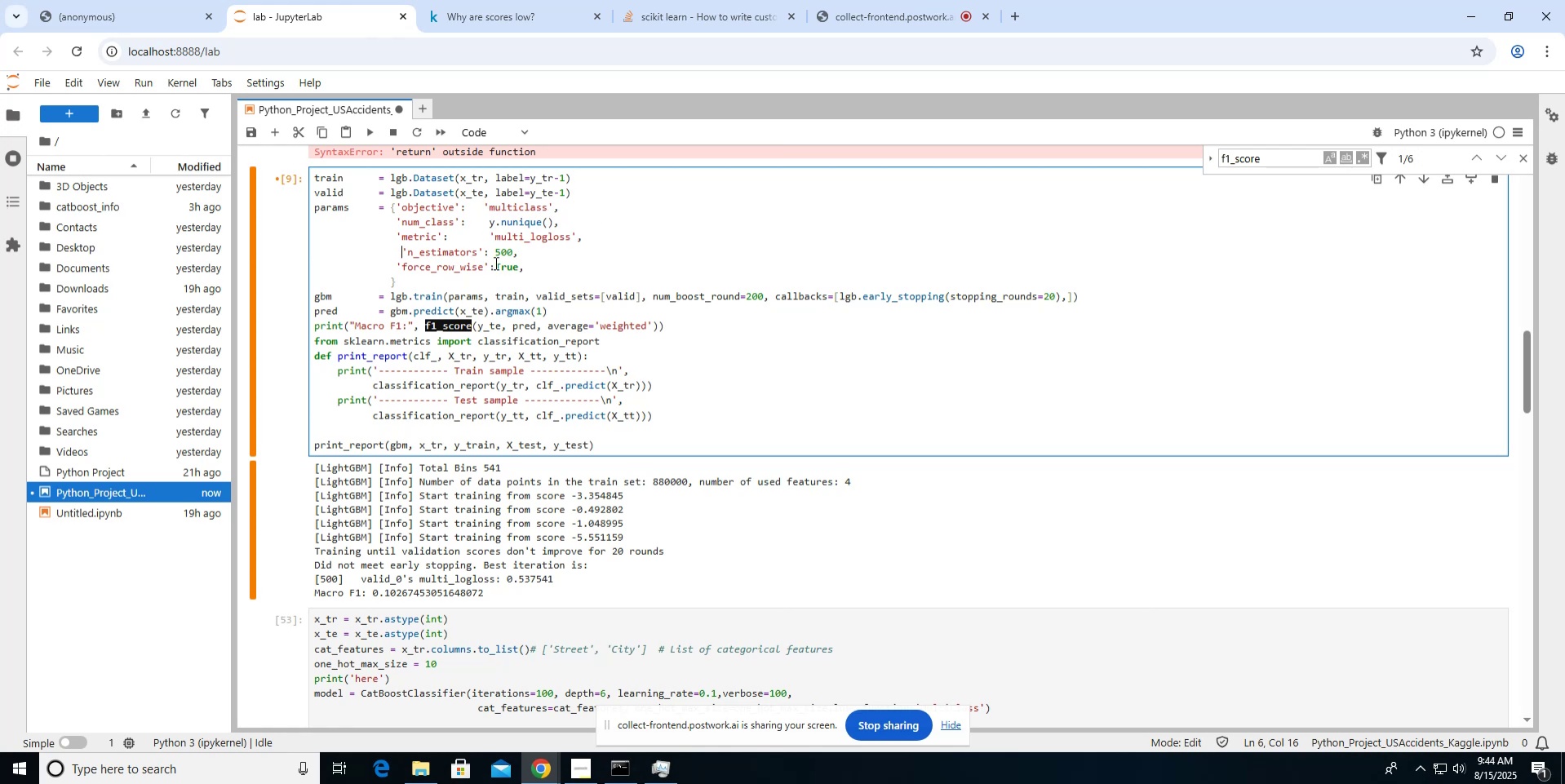 
key(Backspace)
 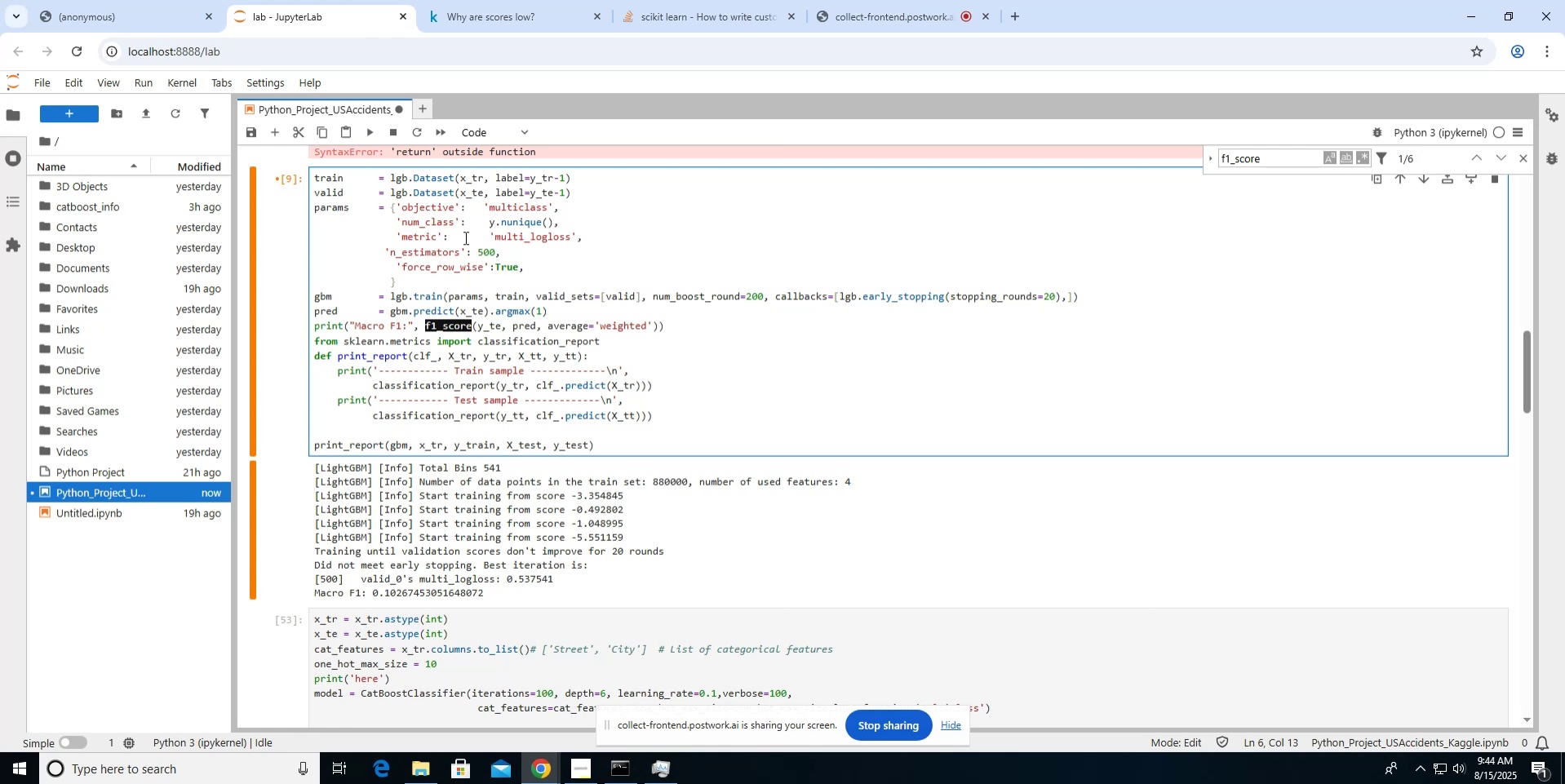 
key(Space)
 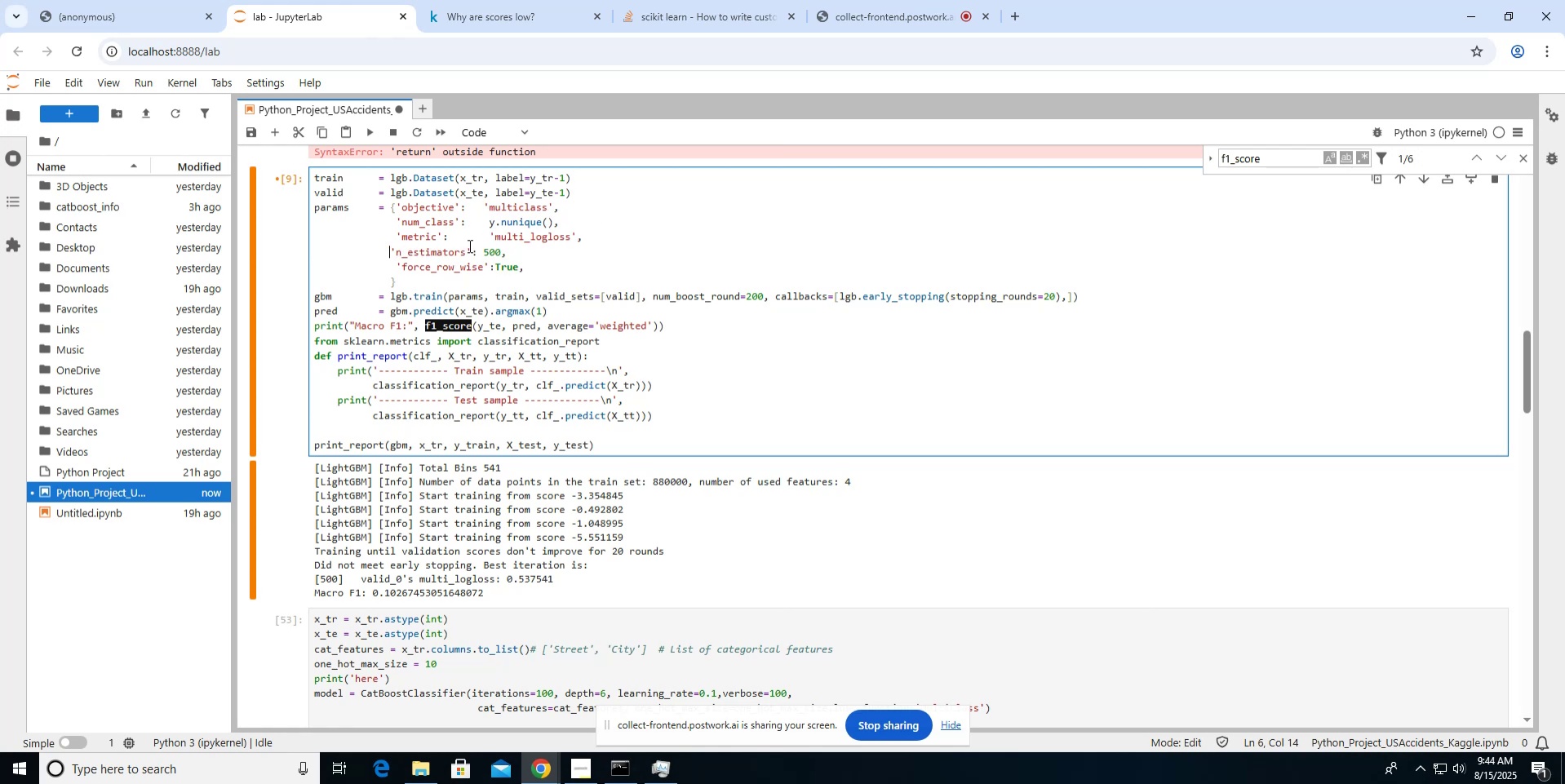 
key(Space)
 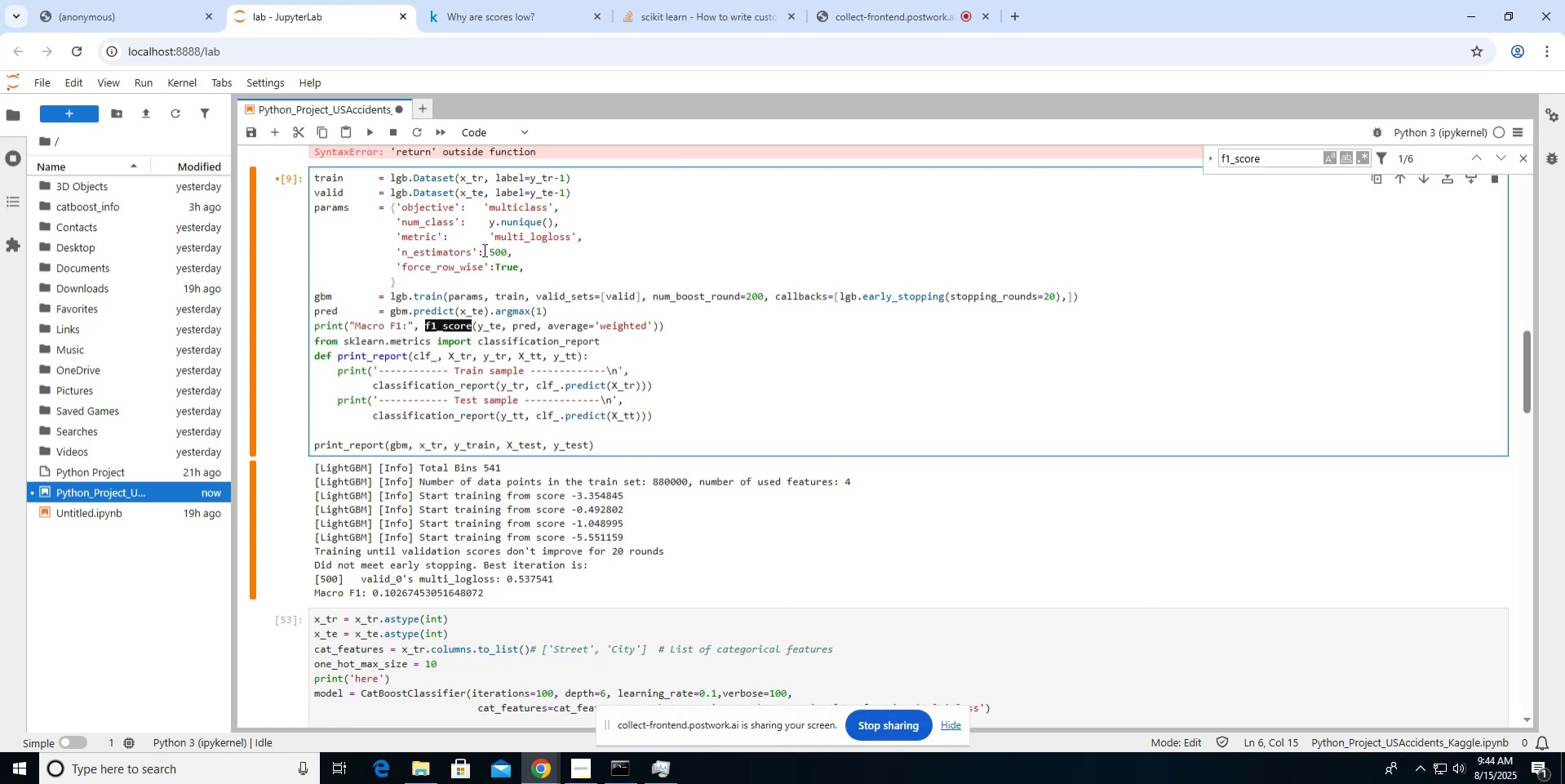 
left_click([483, 250])
 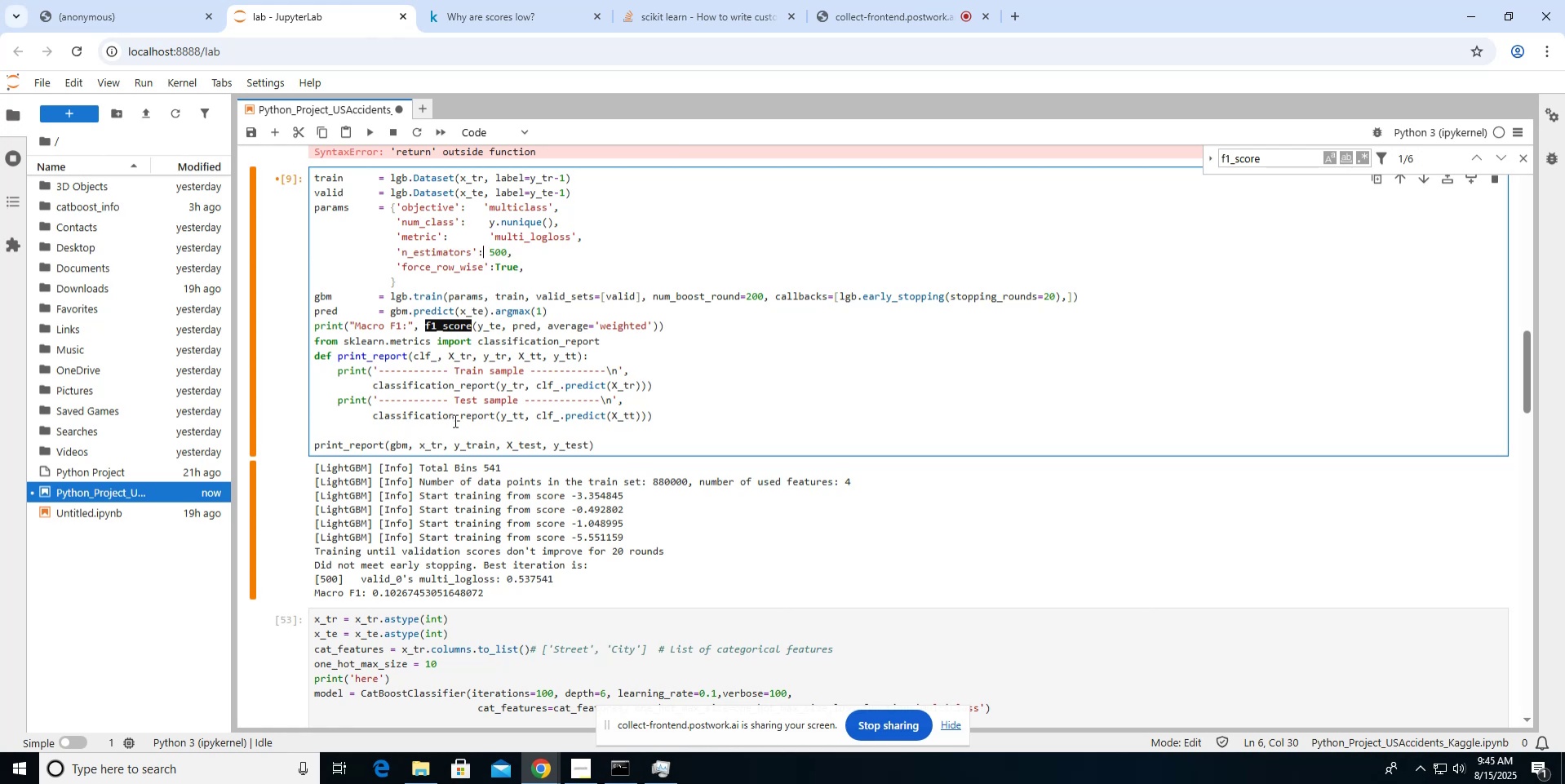 
wait(11.26)
 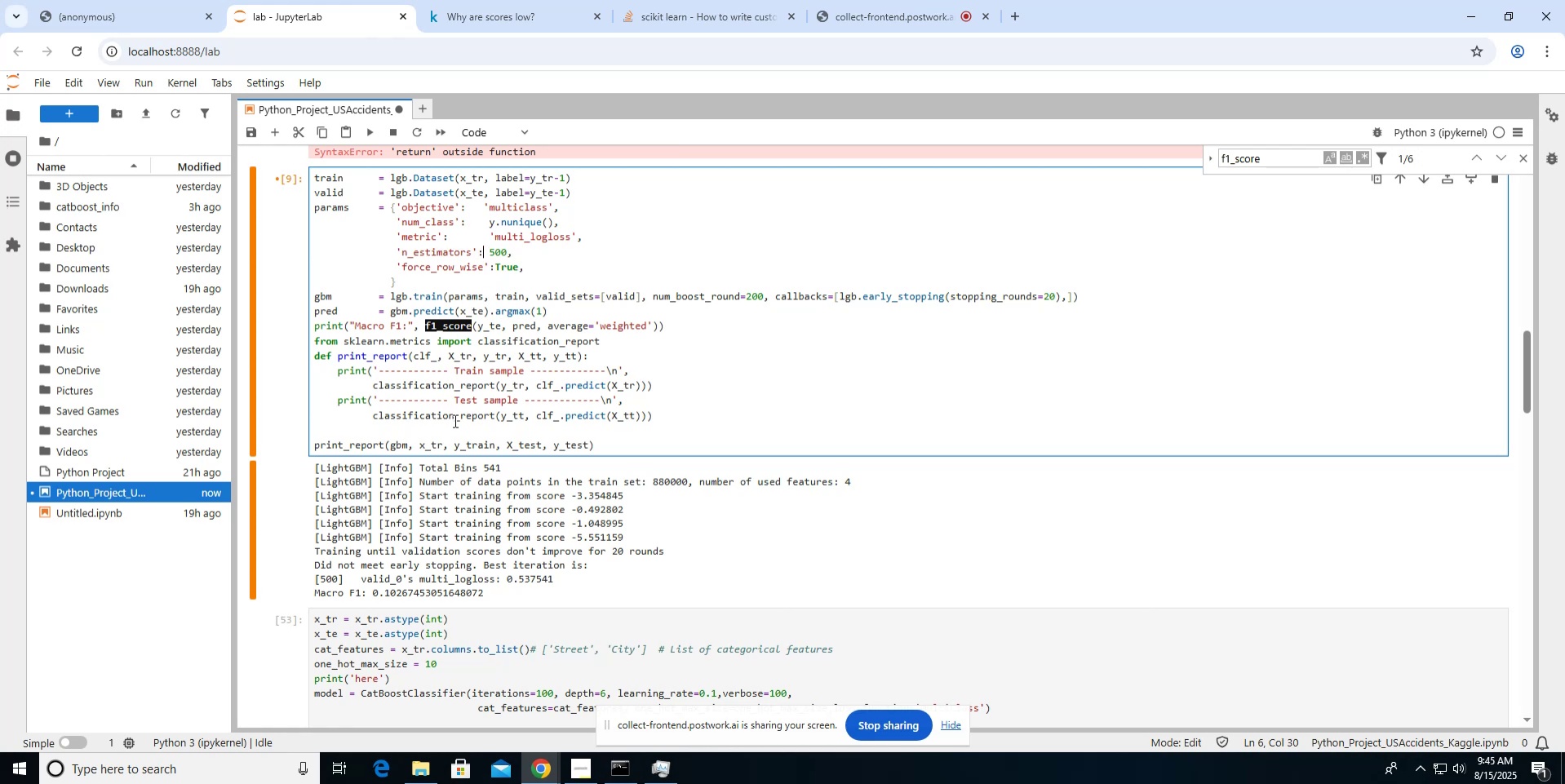 
left_click([420, 450])
 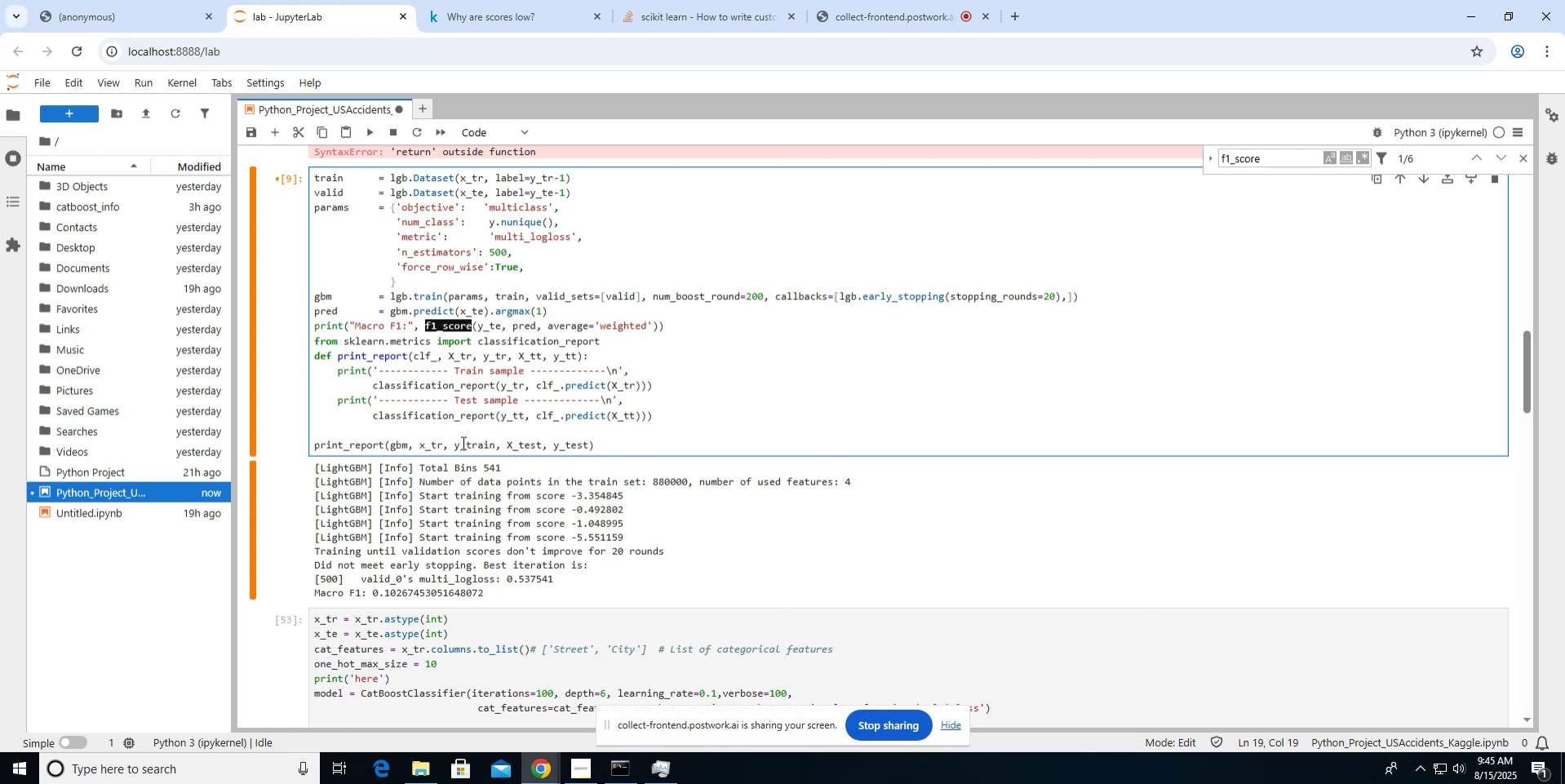 
left_click_drag(start_coordinate=[474, 443], to_coordinate=[488, 443])
 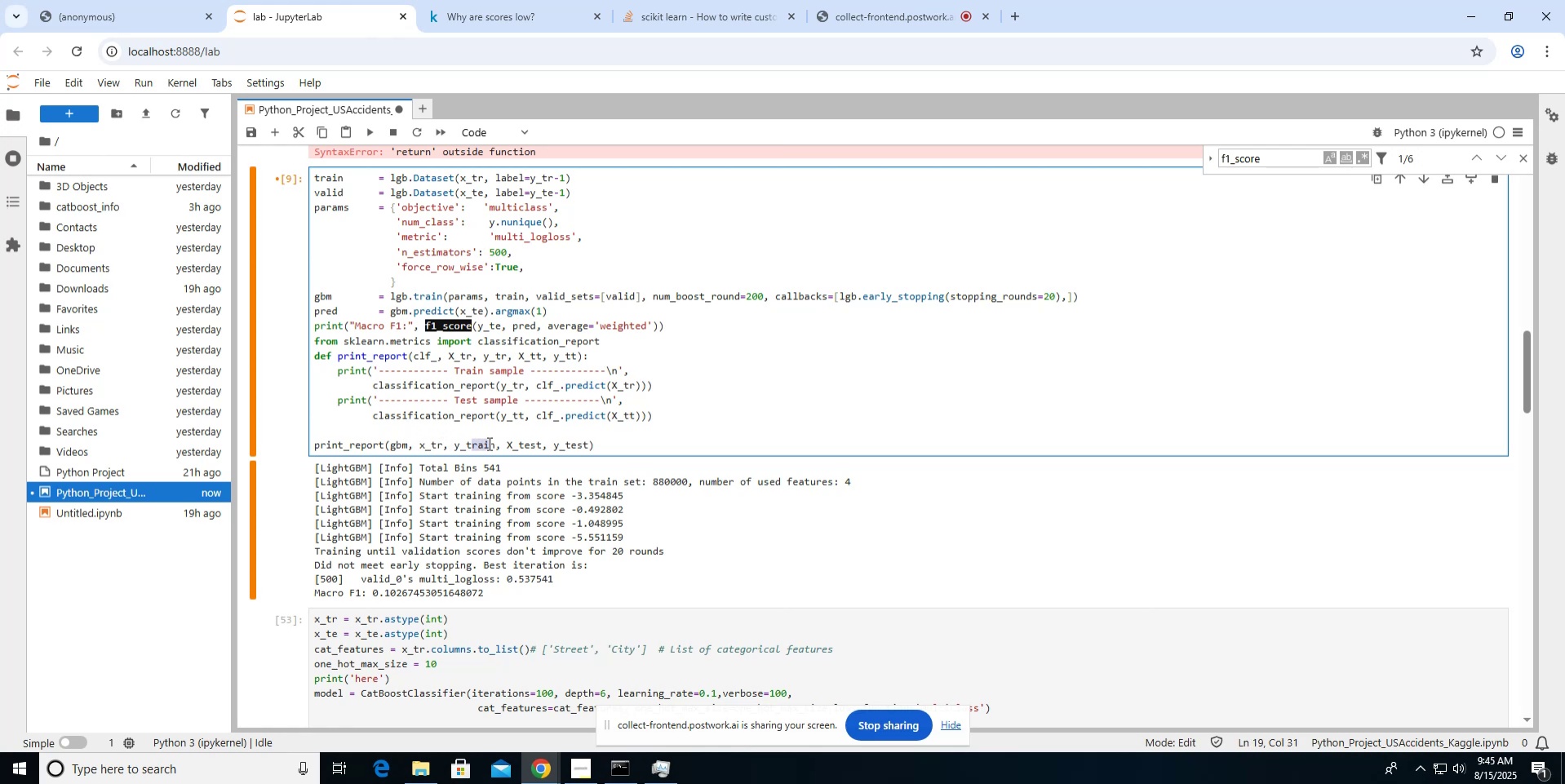 
left_click([488, 443])
 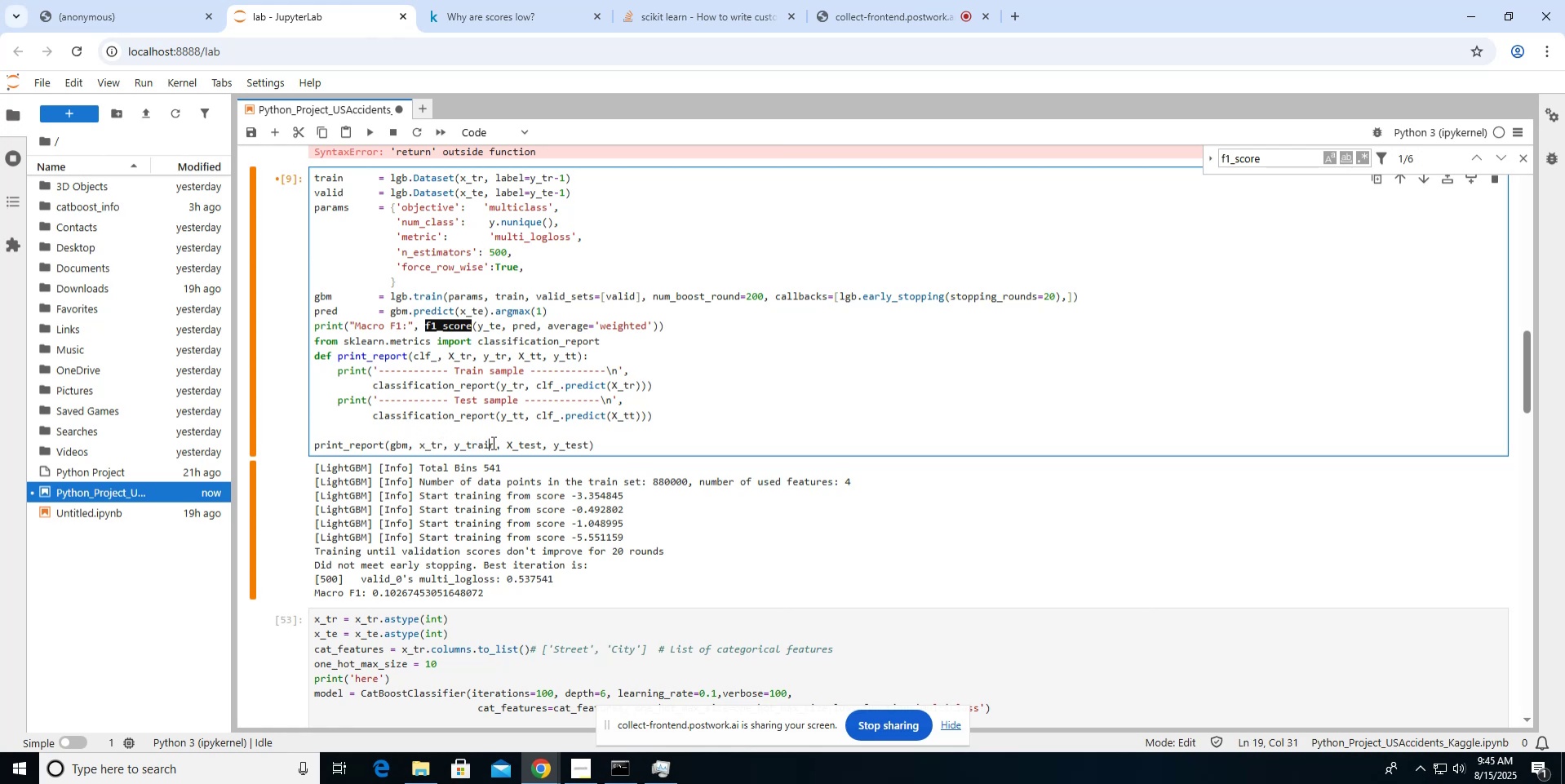 
left_click_drag(start_coordinate=[492, 442], to_coordinate=[479, 444])
 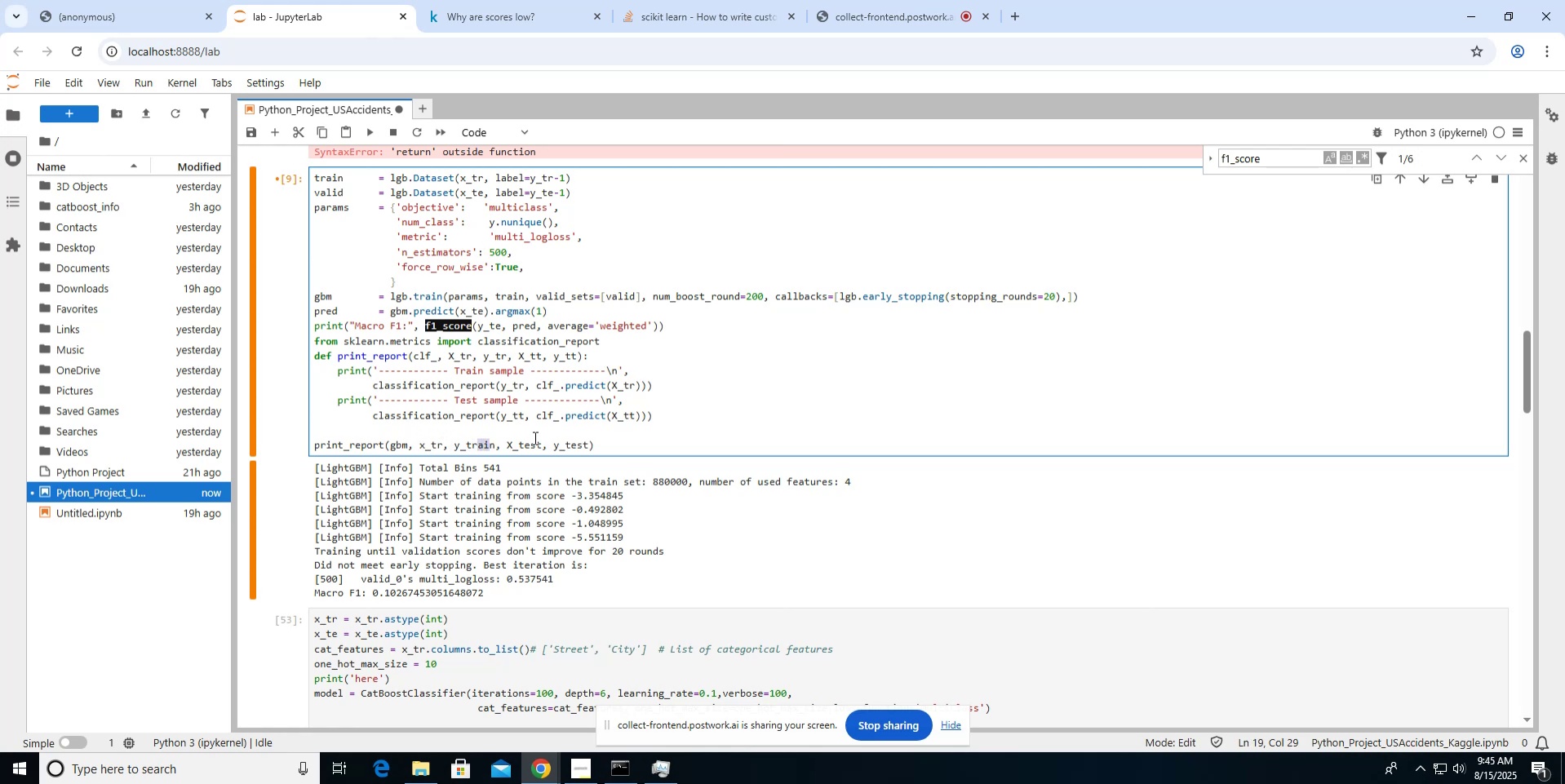 
key(Backspace)
 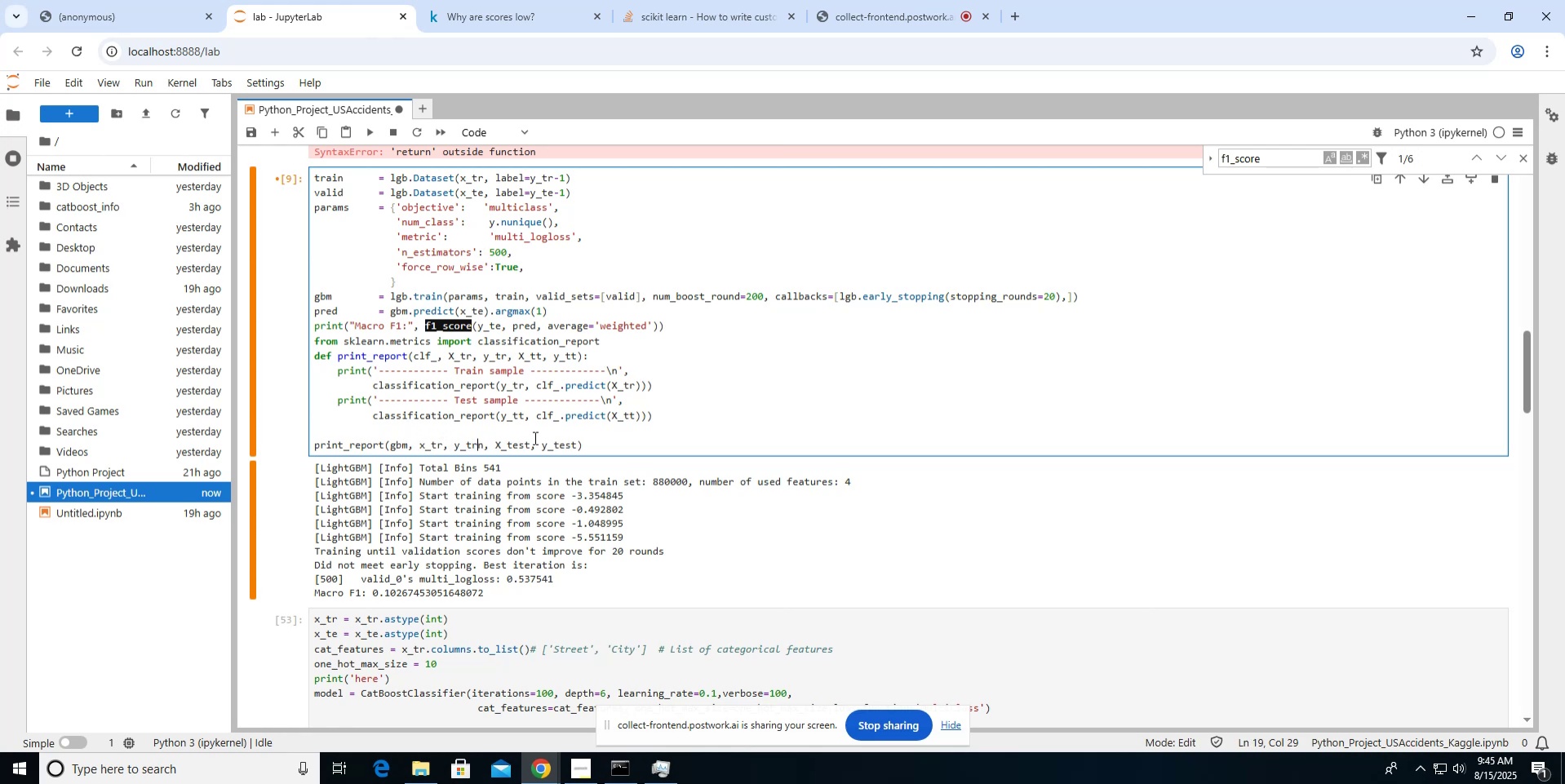 
key(ArrowRight)
 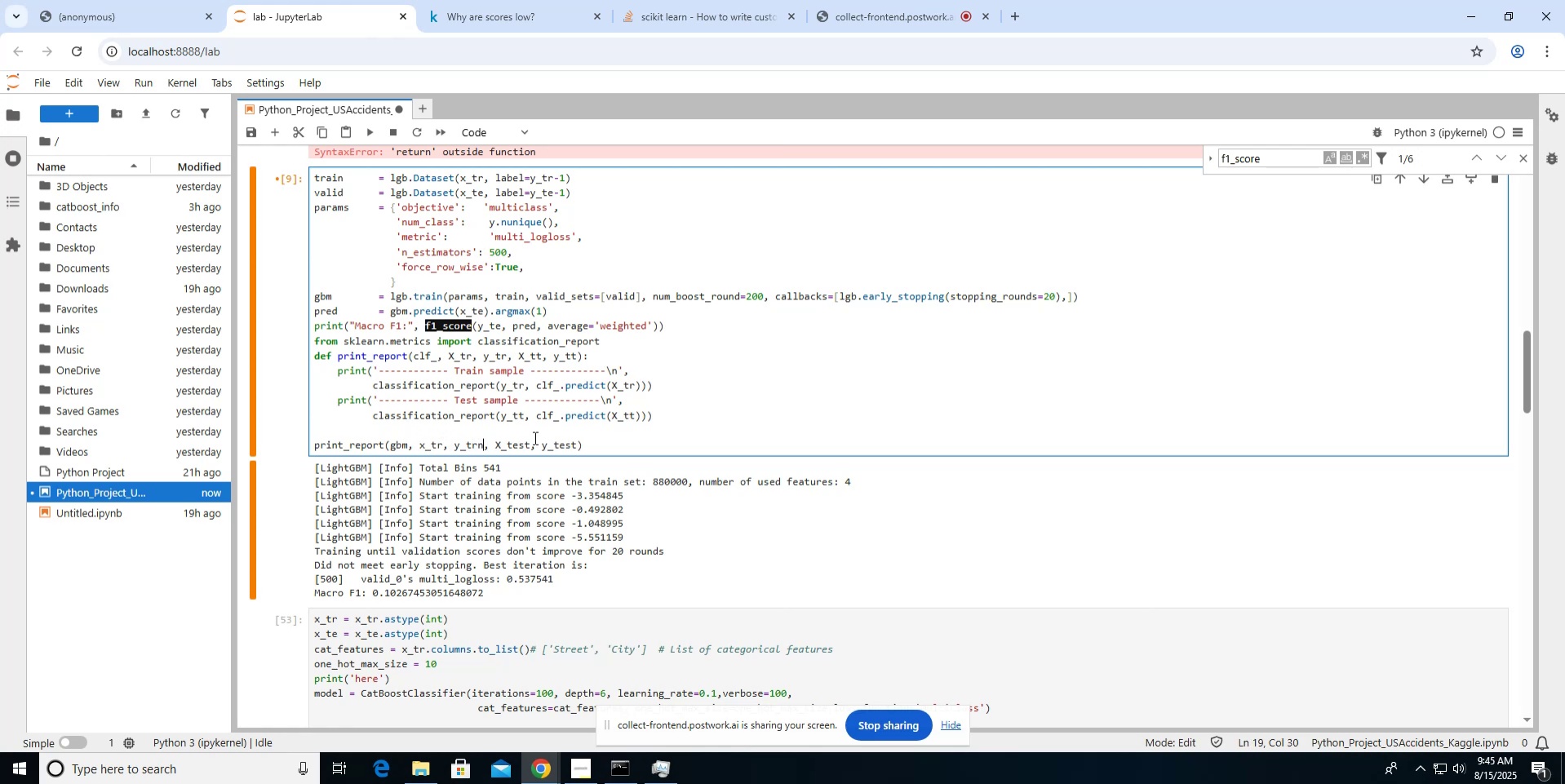 
key(Backspace)
 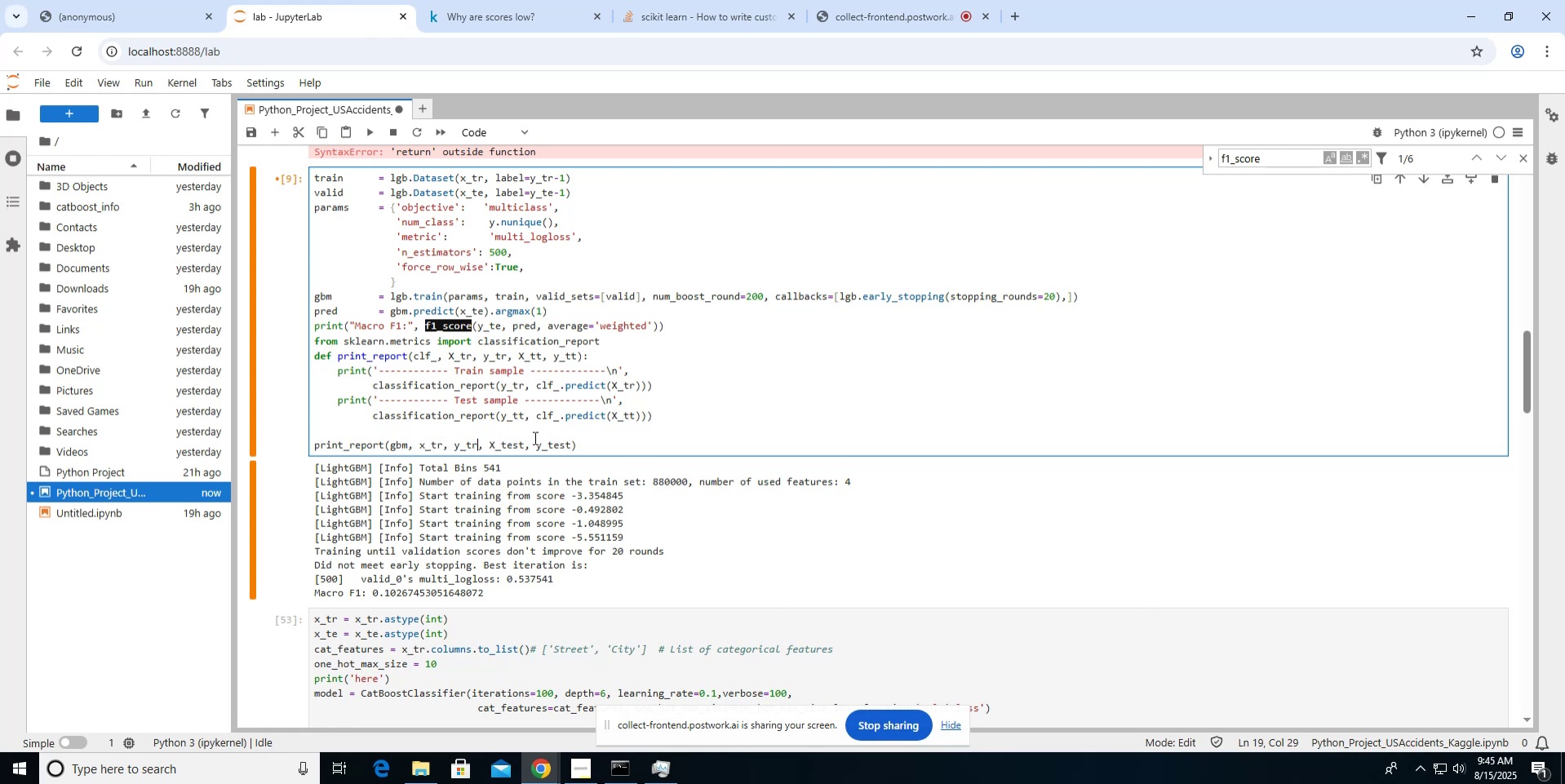 
hold_key(key=ArrowRight, duration=0.52)
 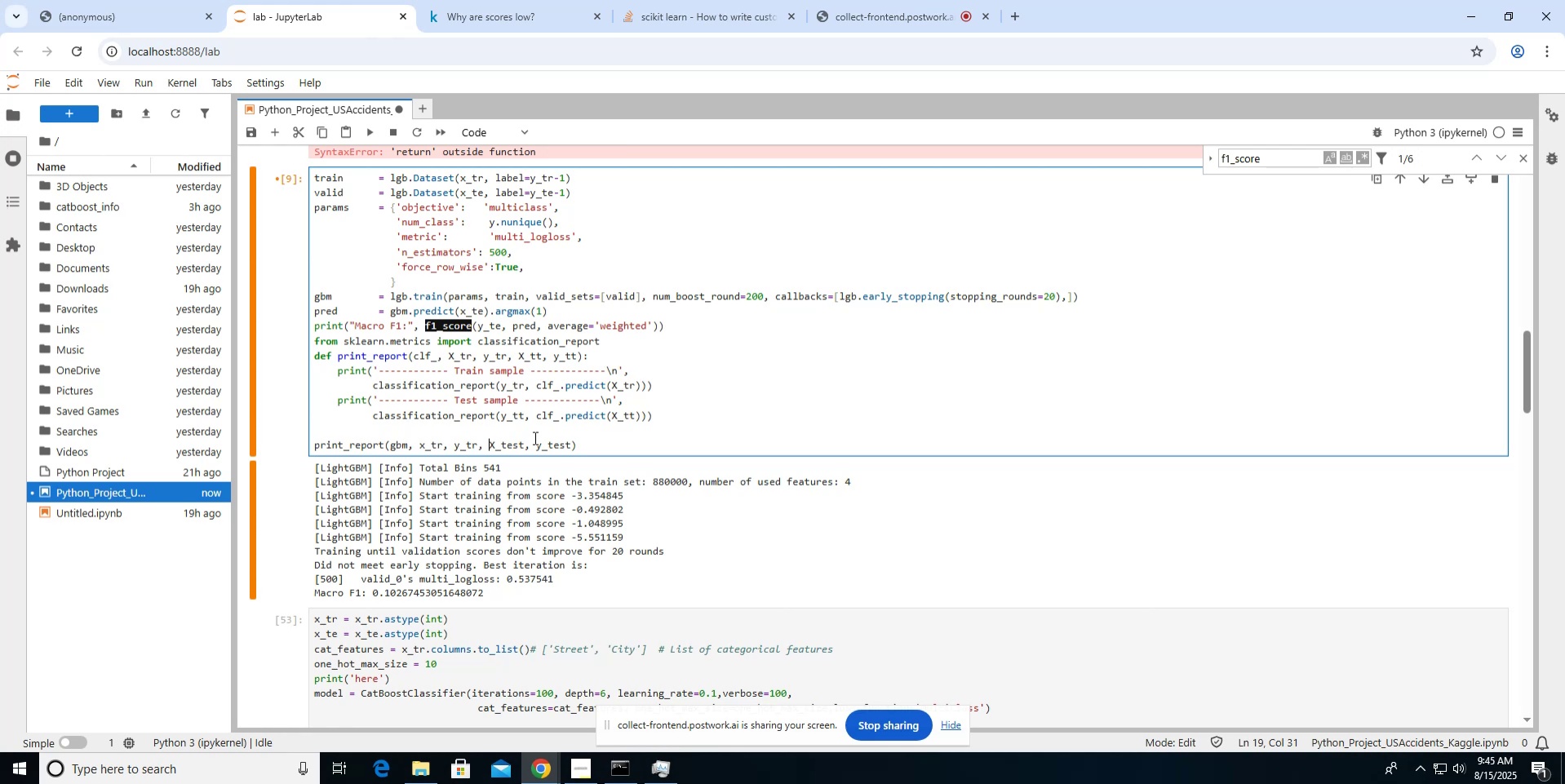 
key(ArrowRight)
 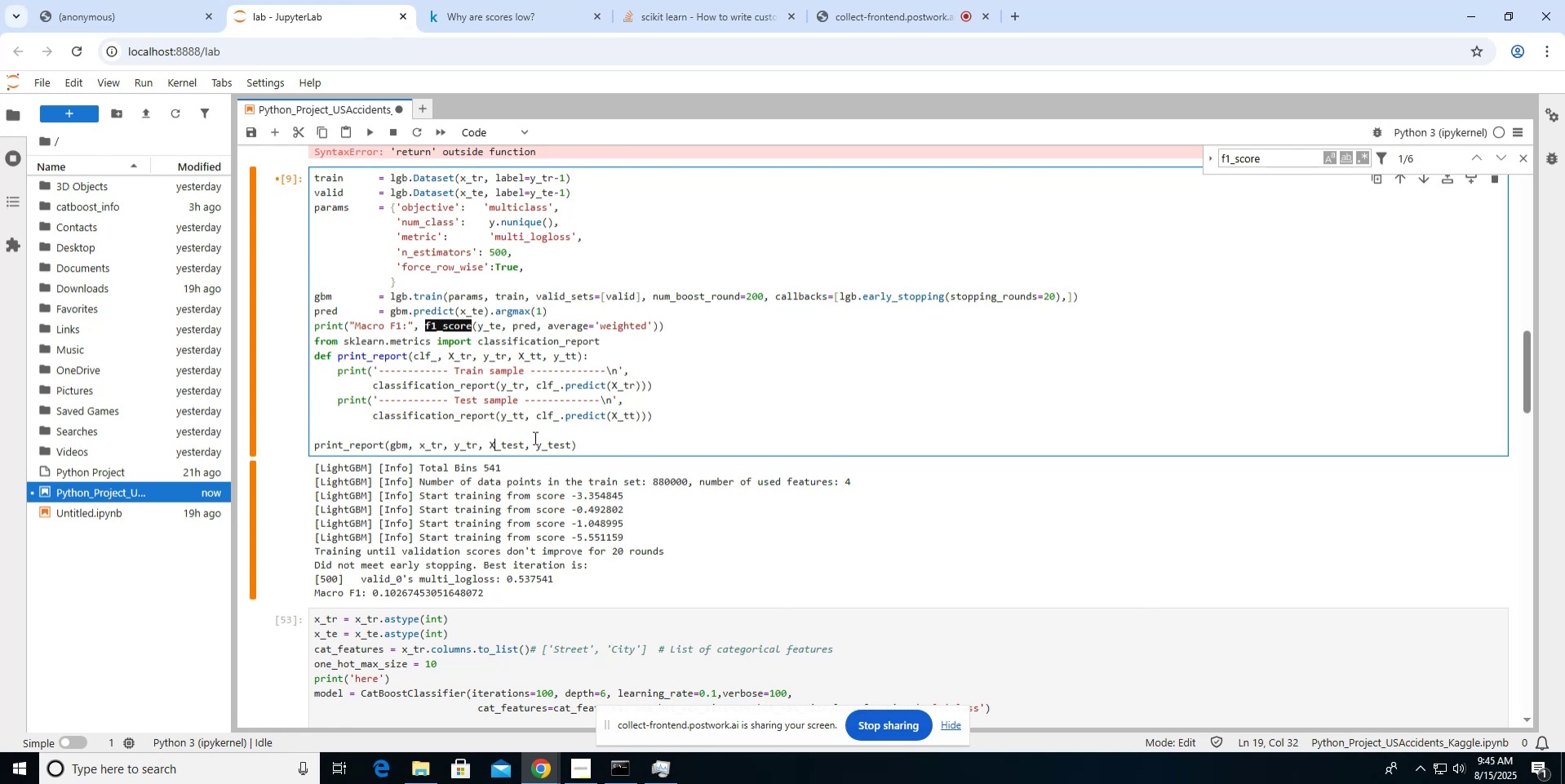 
key(Backspace)
 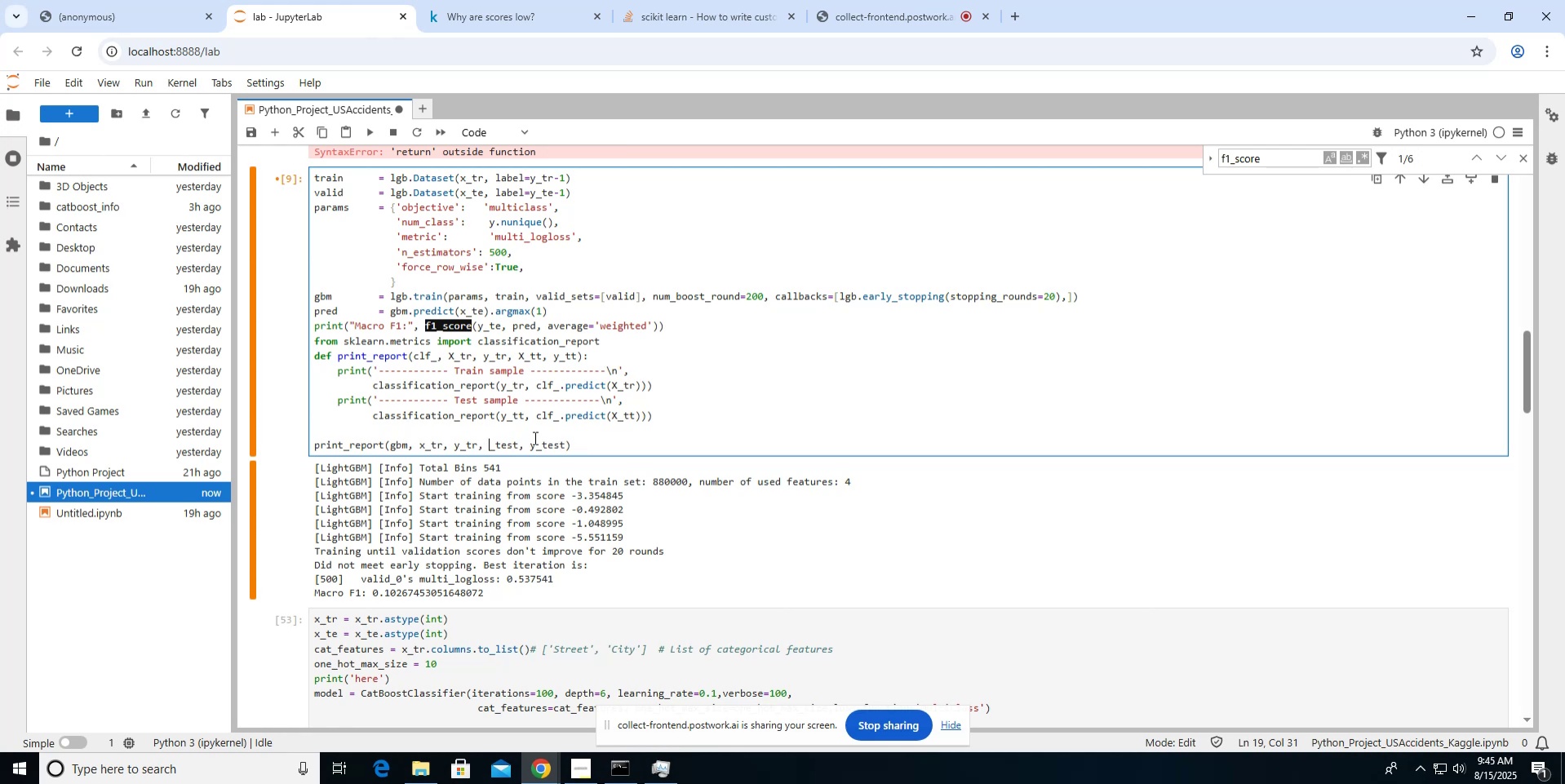 
key(X)
 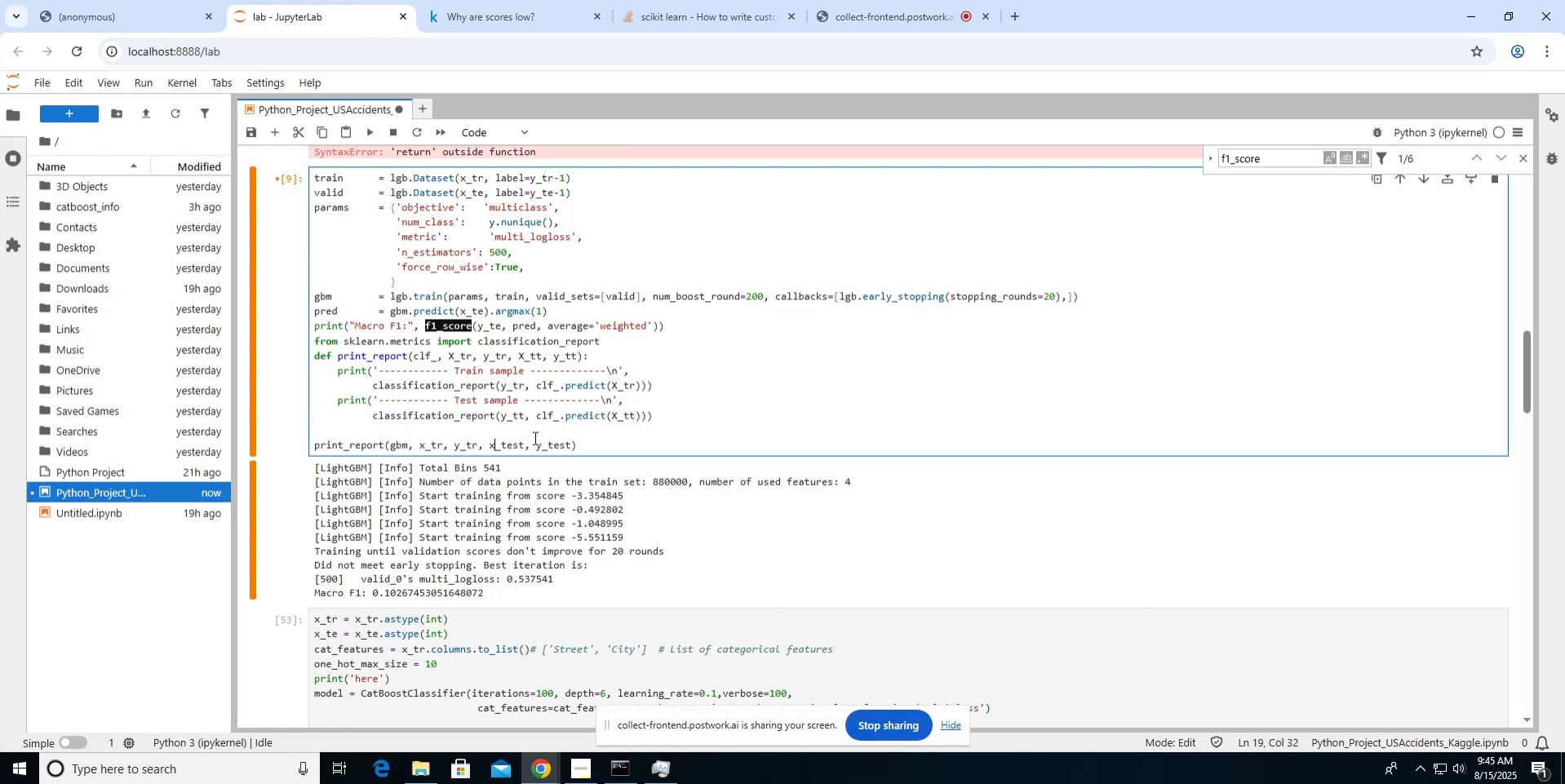 
key(ArrowRight)
 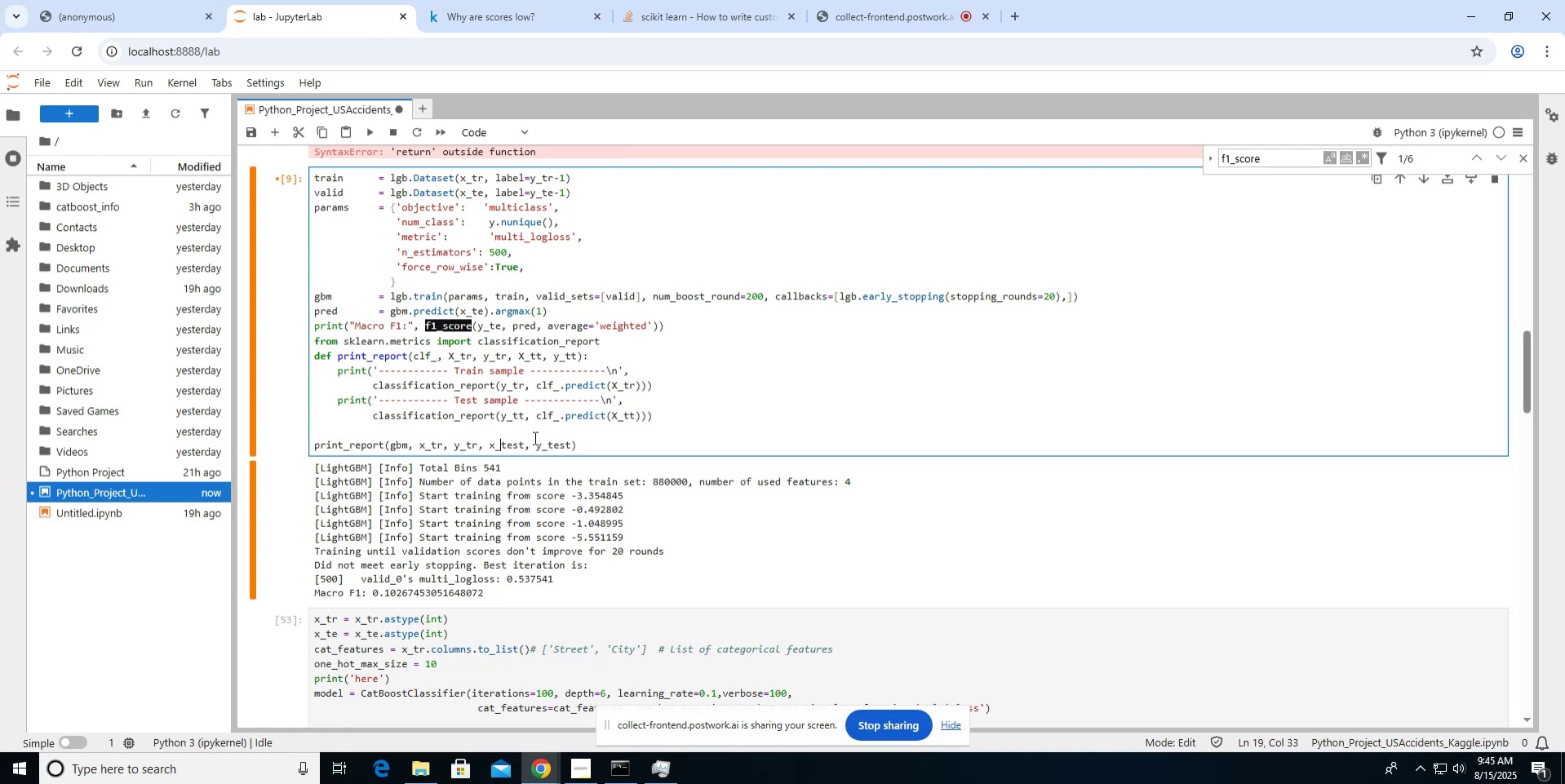 
key(ArrowRight)
 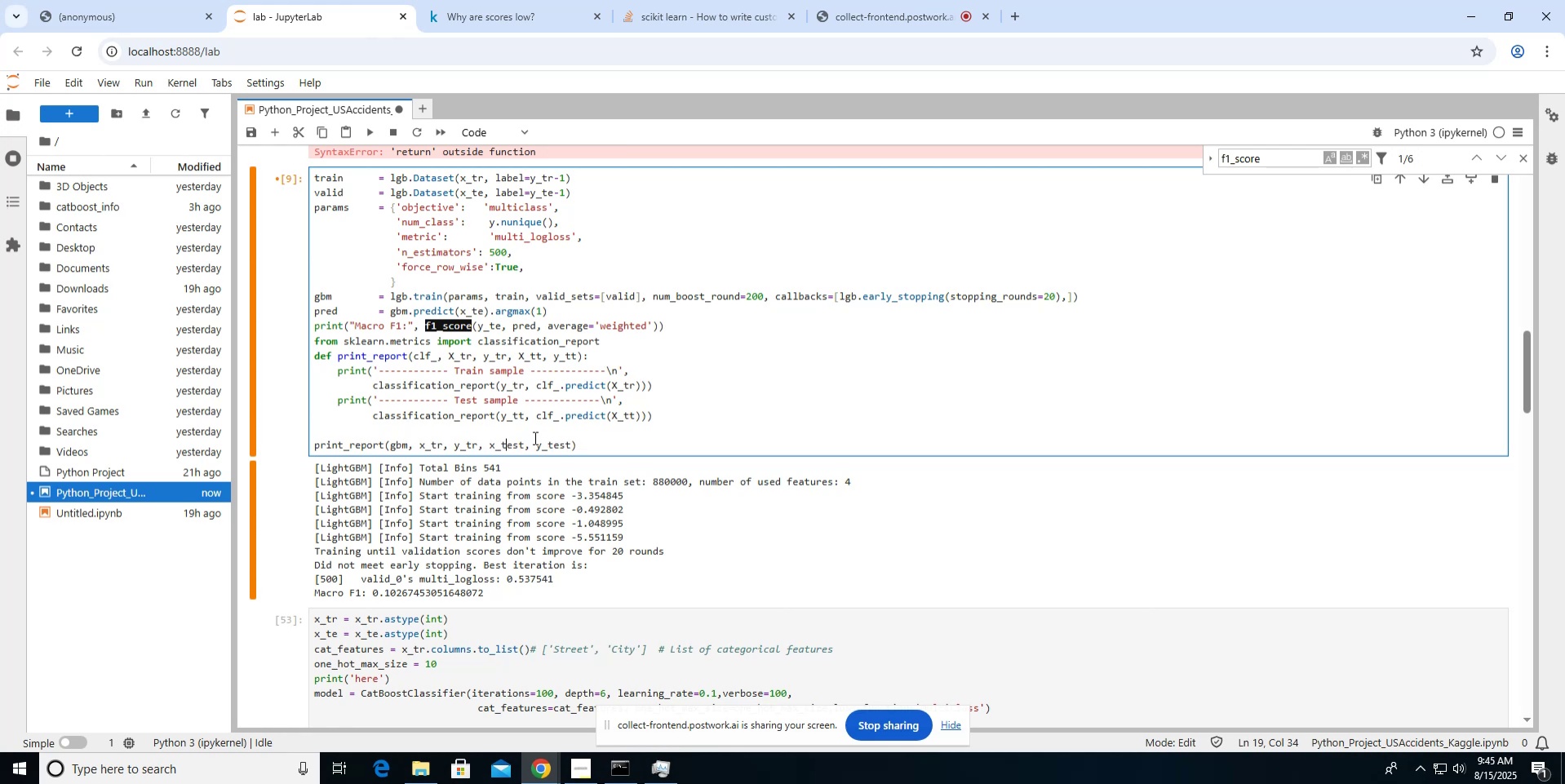 
key(ArrowRight)
 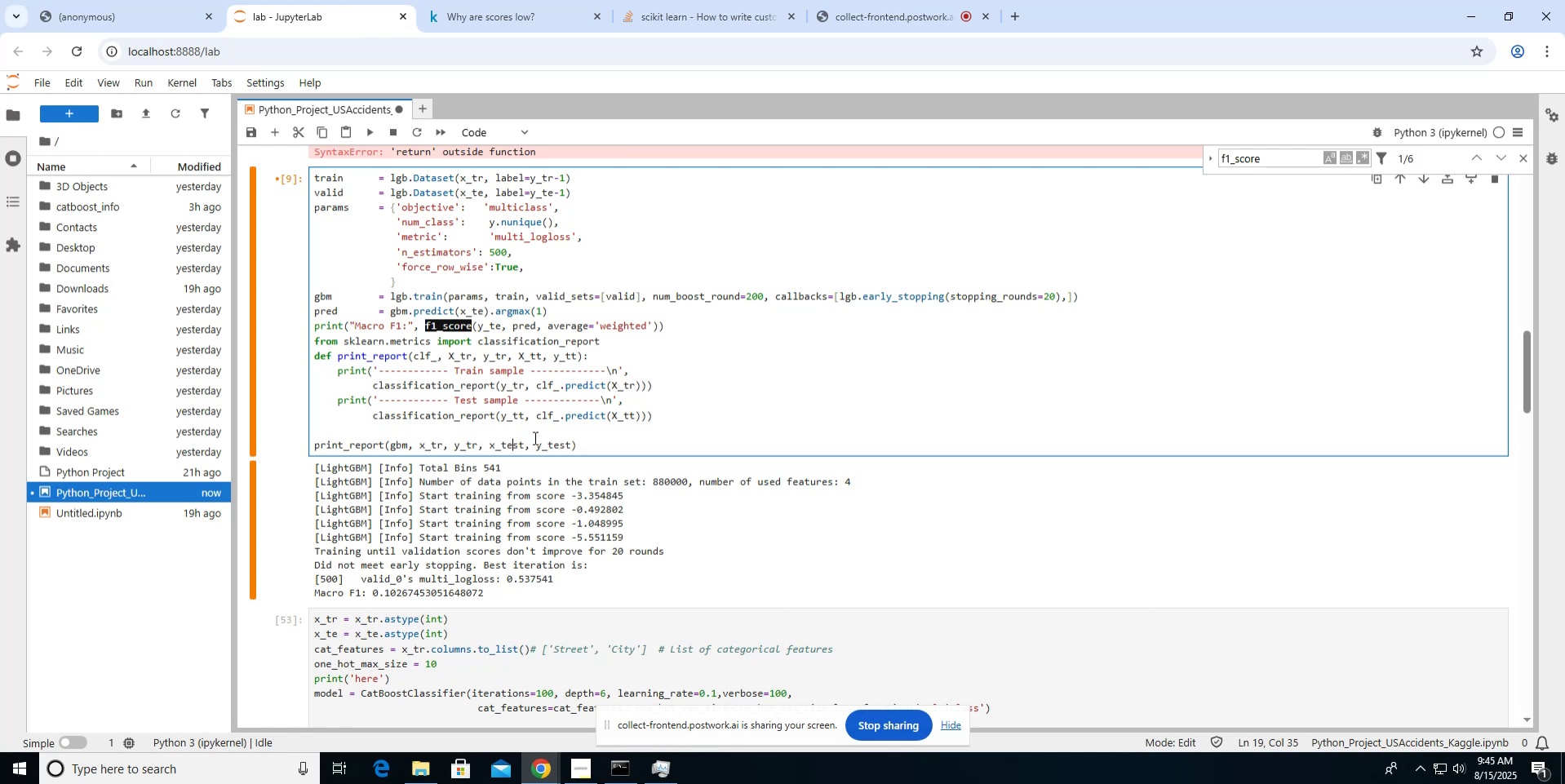 
key(ArrowRight)
 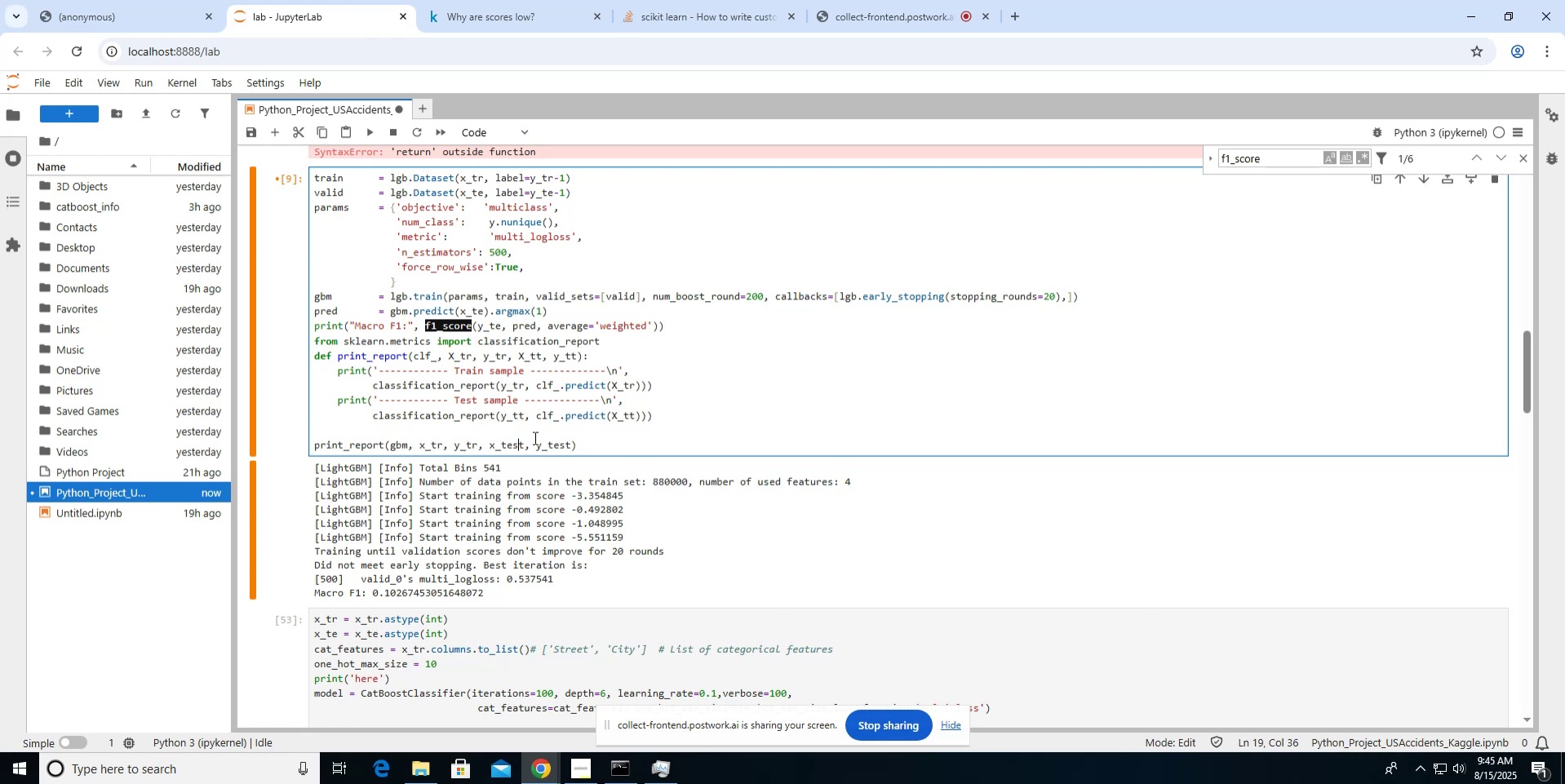 
key(ArrowRight)
 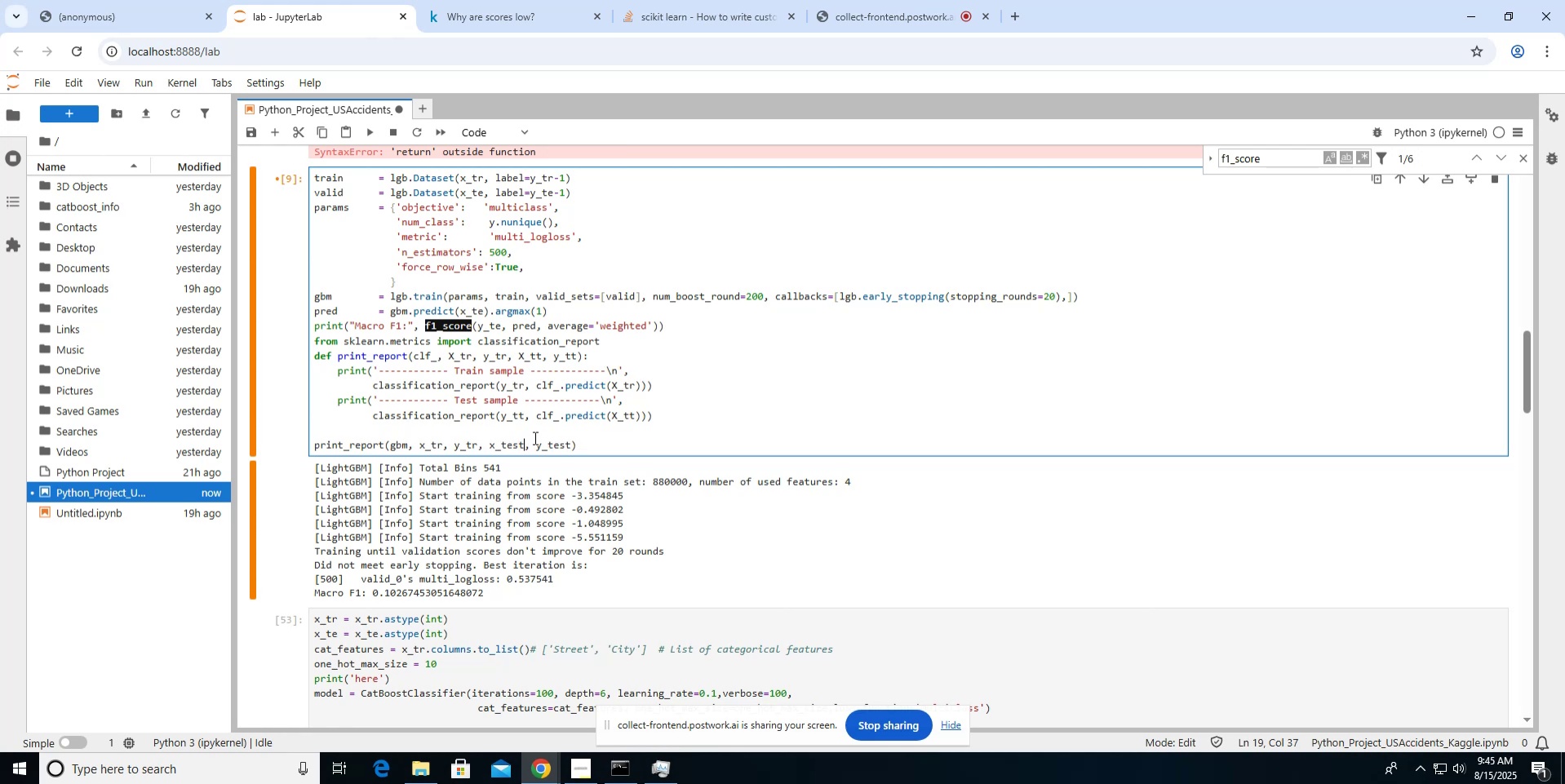 
key(Backspace)
 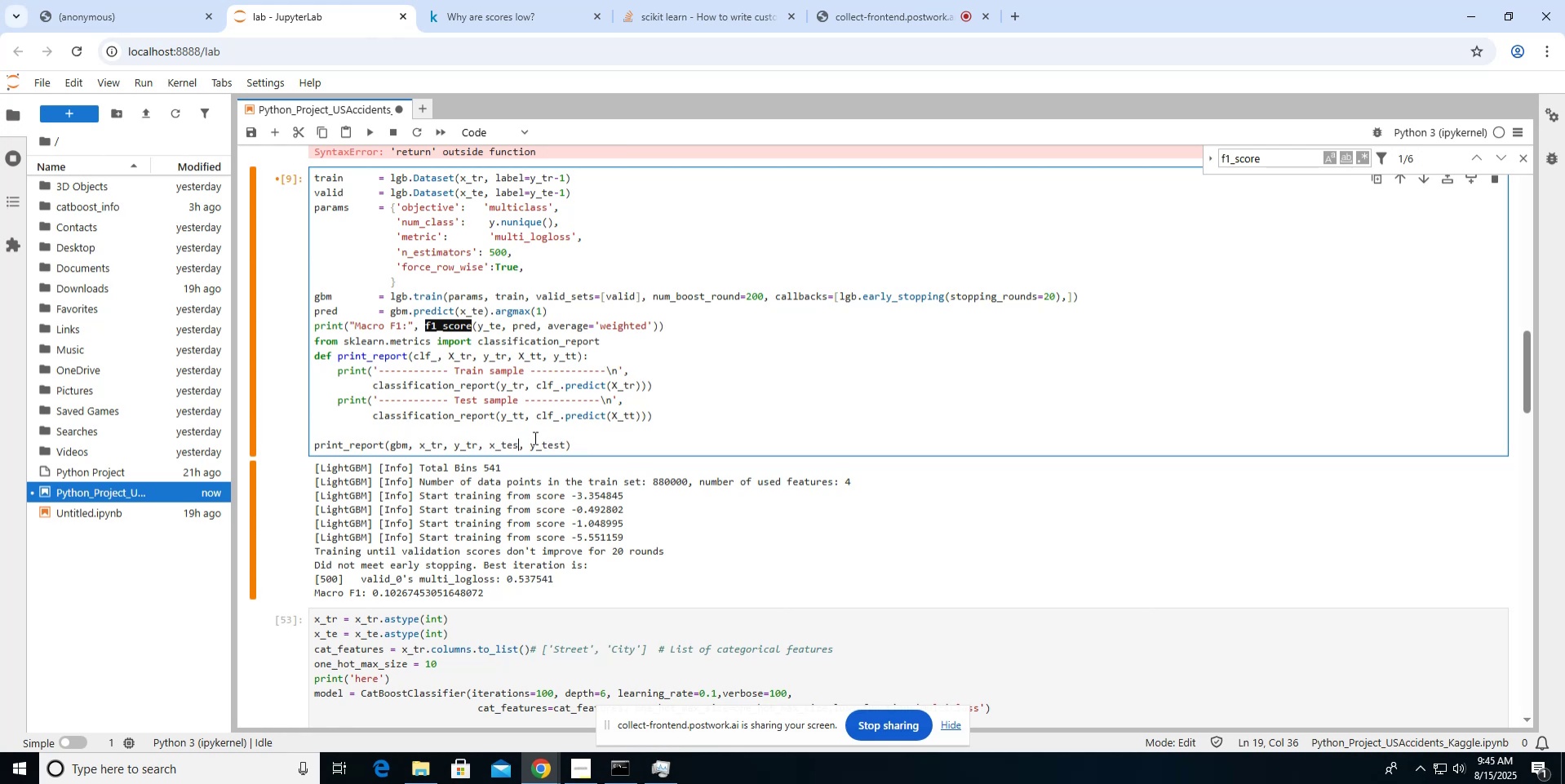 
key(Backspace)
 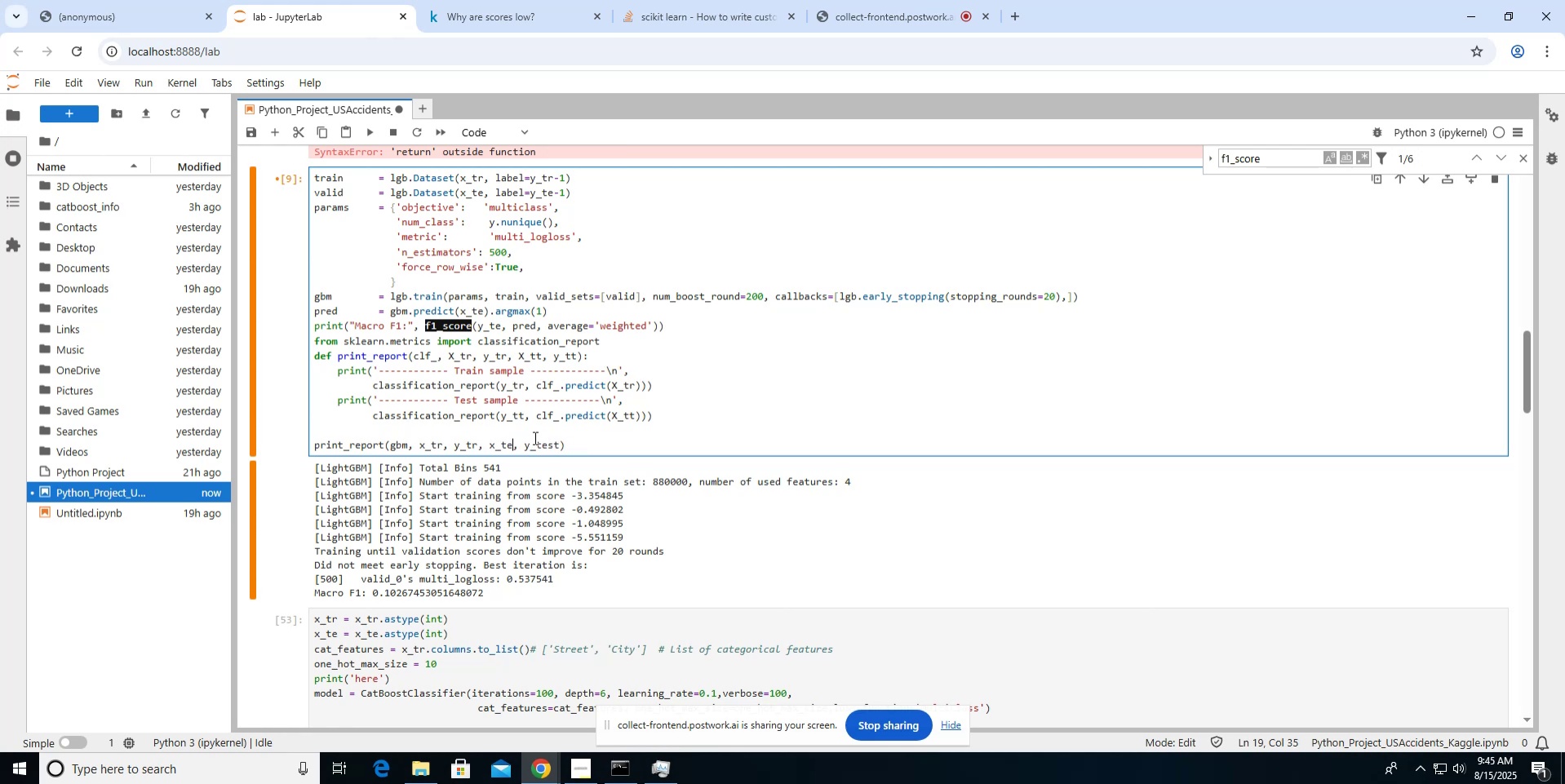 
key(ArrowRight)
 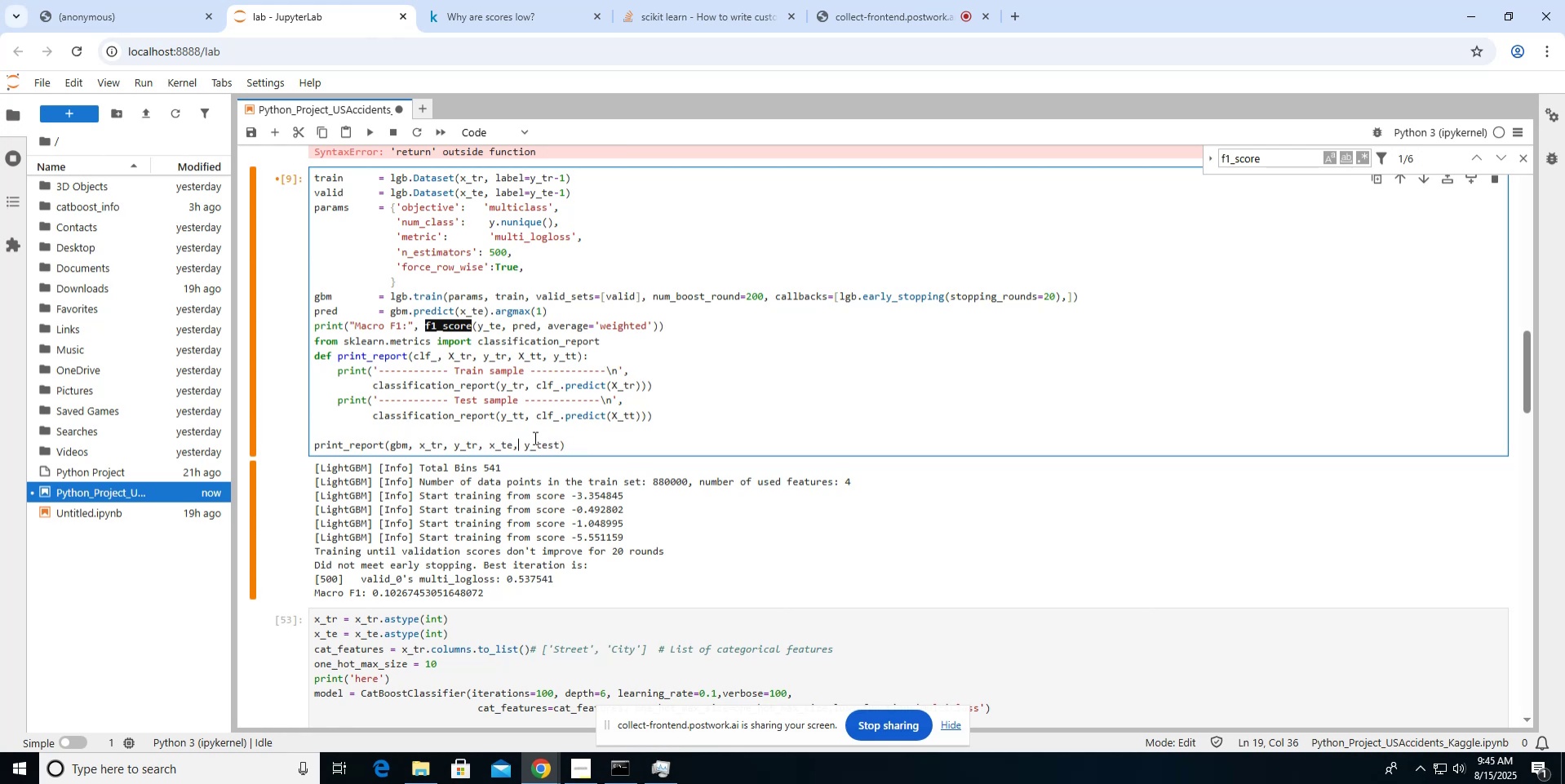 
key(ArrowRight)
 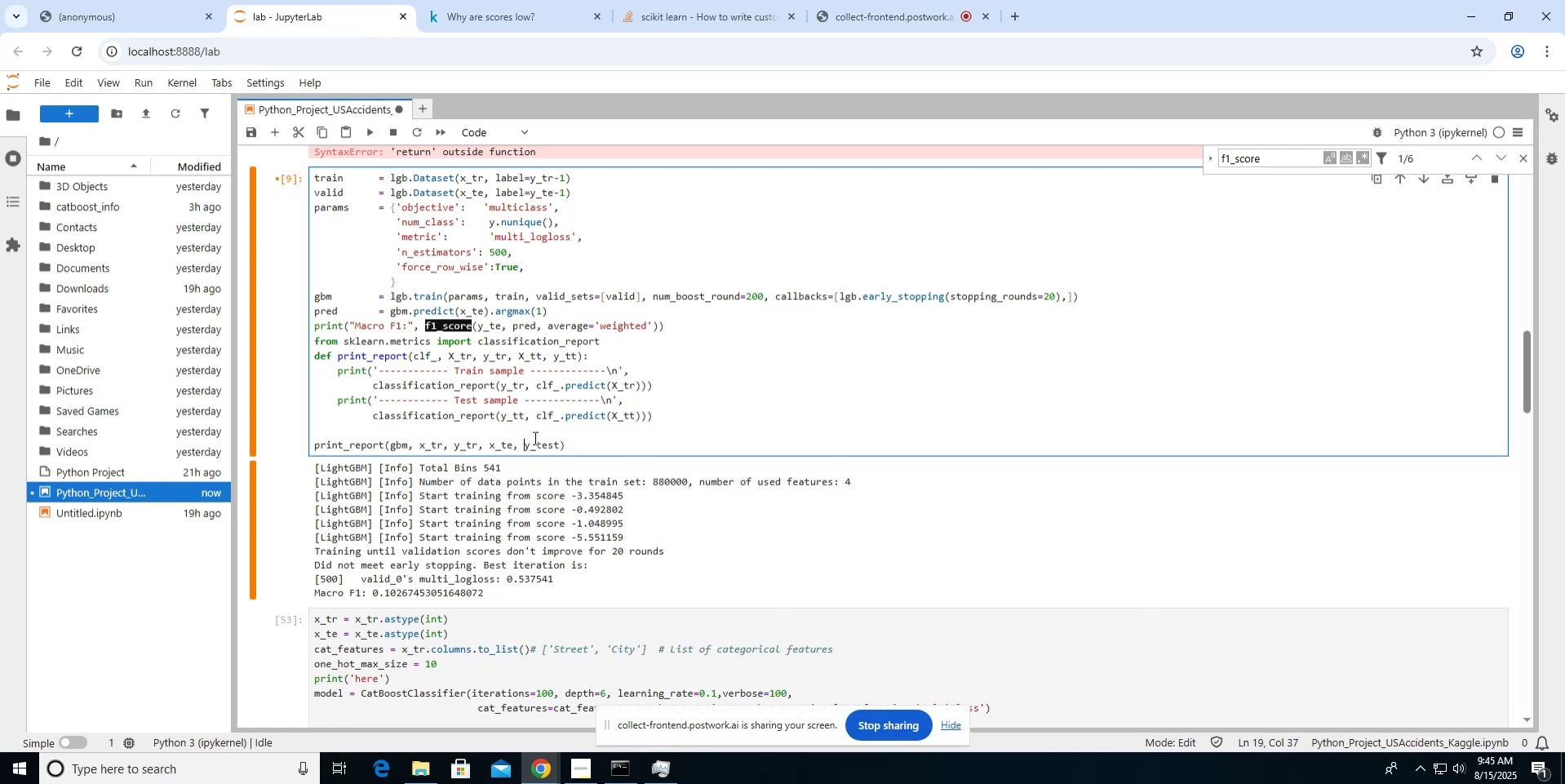 
key(ArrowRight)
 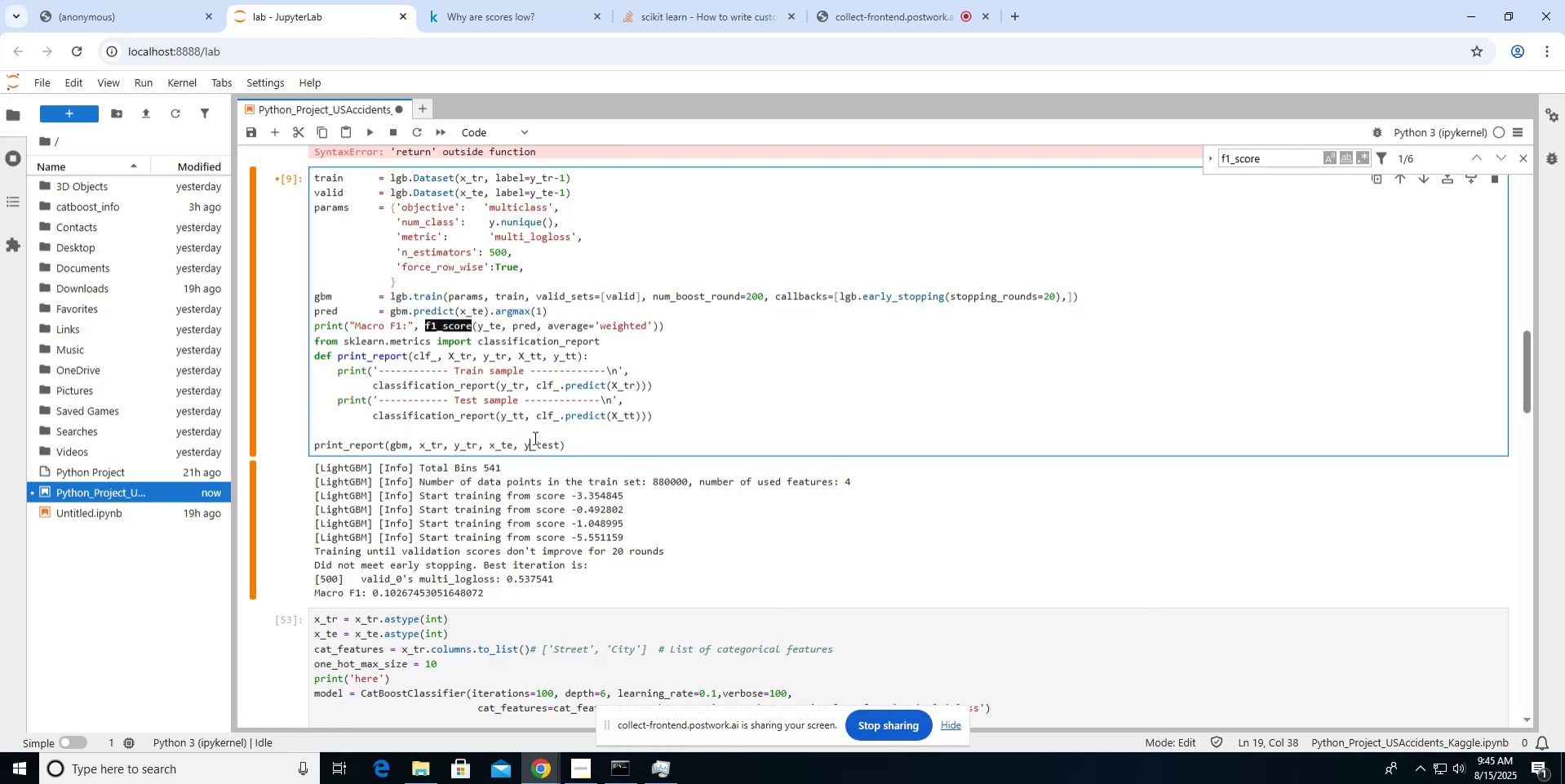 
hold_key(key=ArrowRight, duration=0.32)
 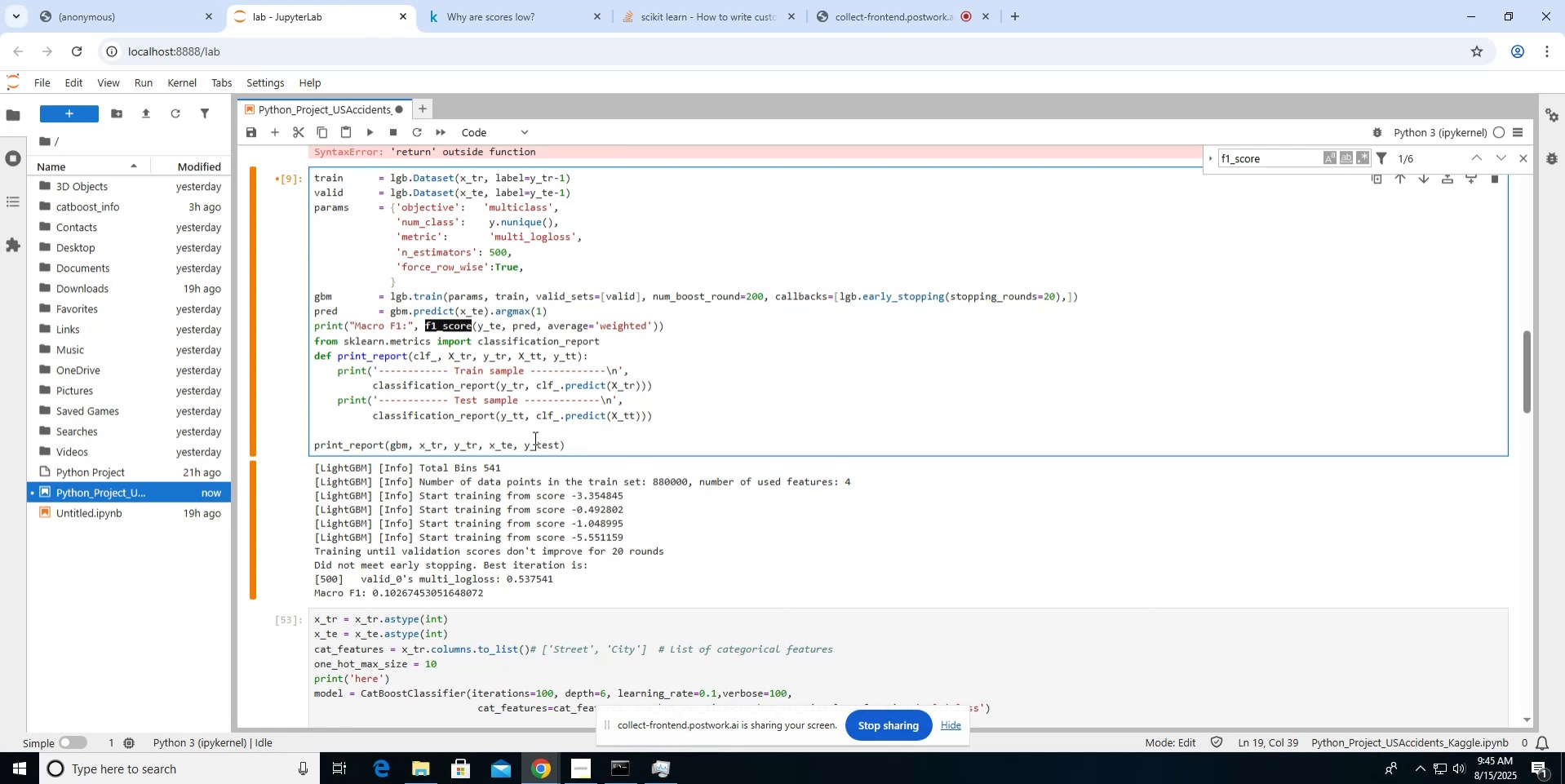 
key(ArrowRight)
 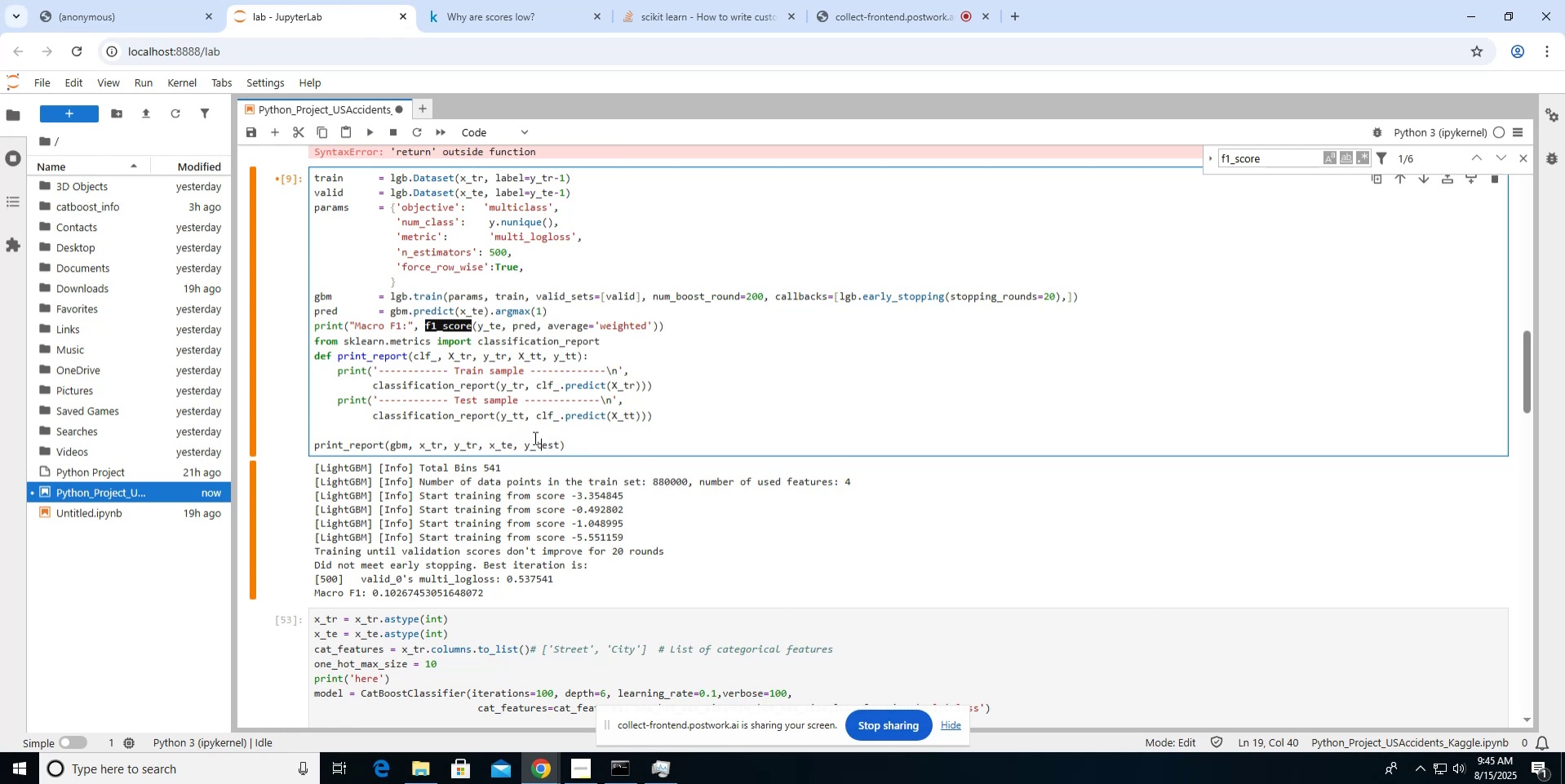 
key(ArrowRight)
 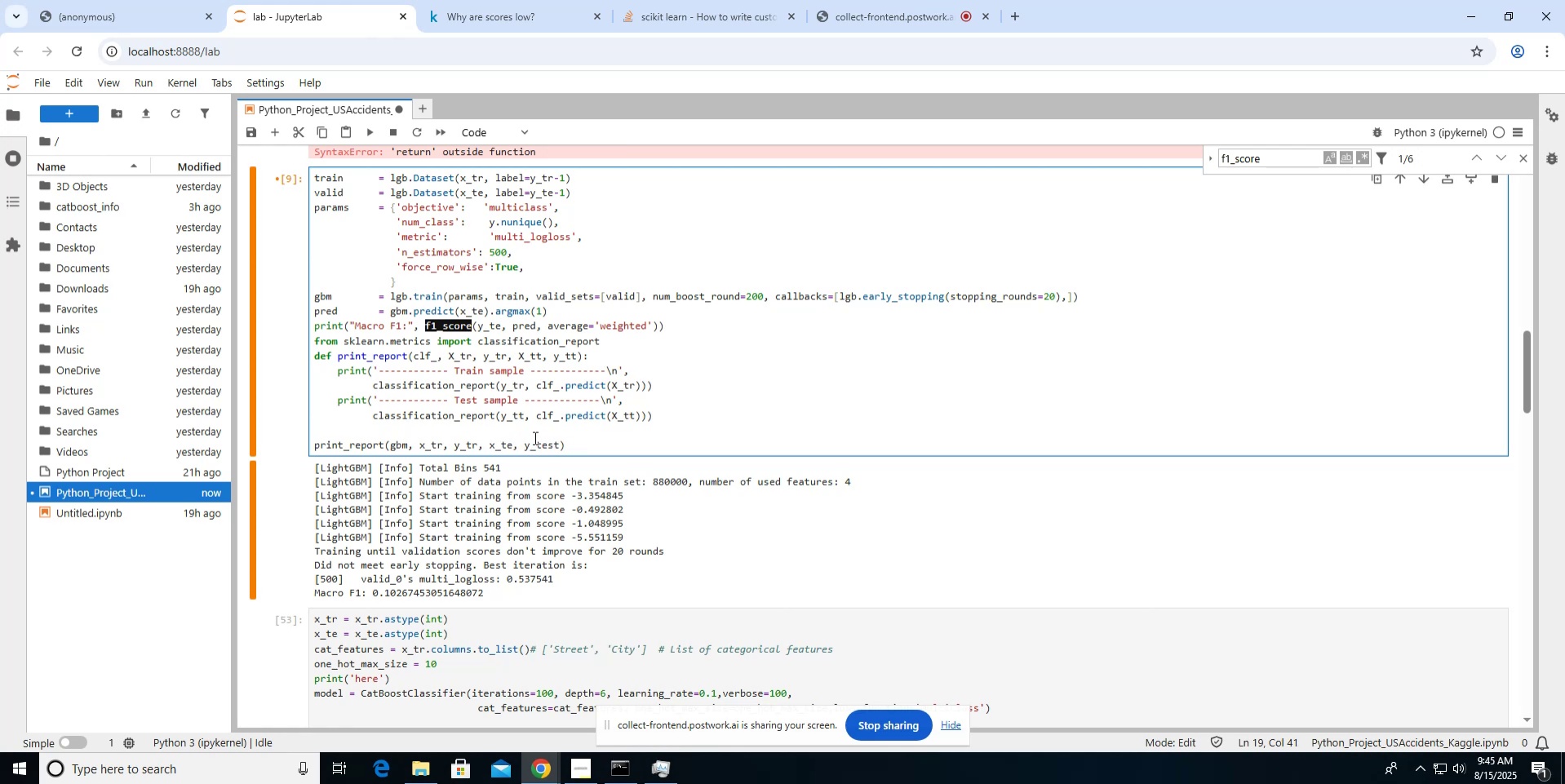 
key(ArrowRight)
 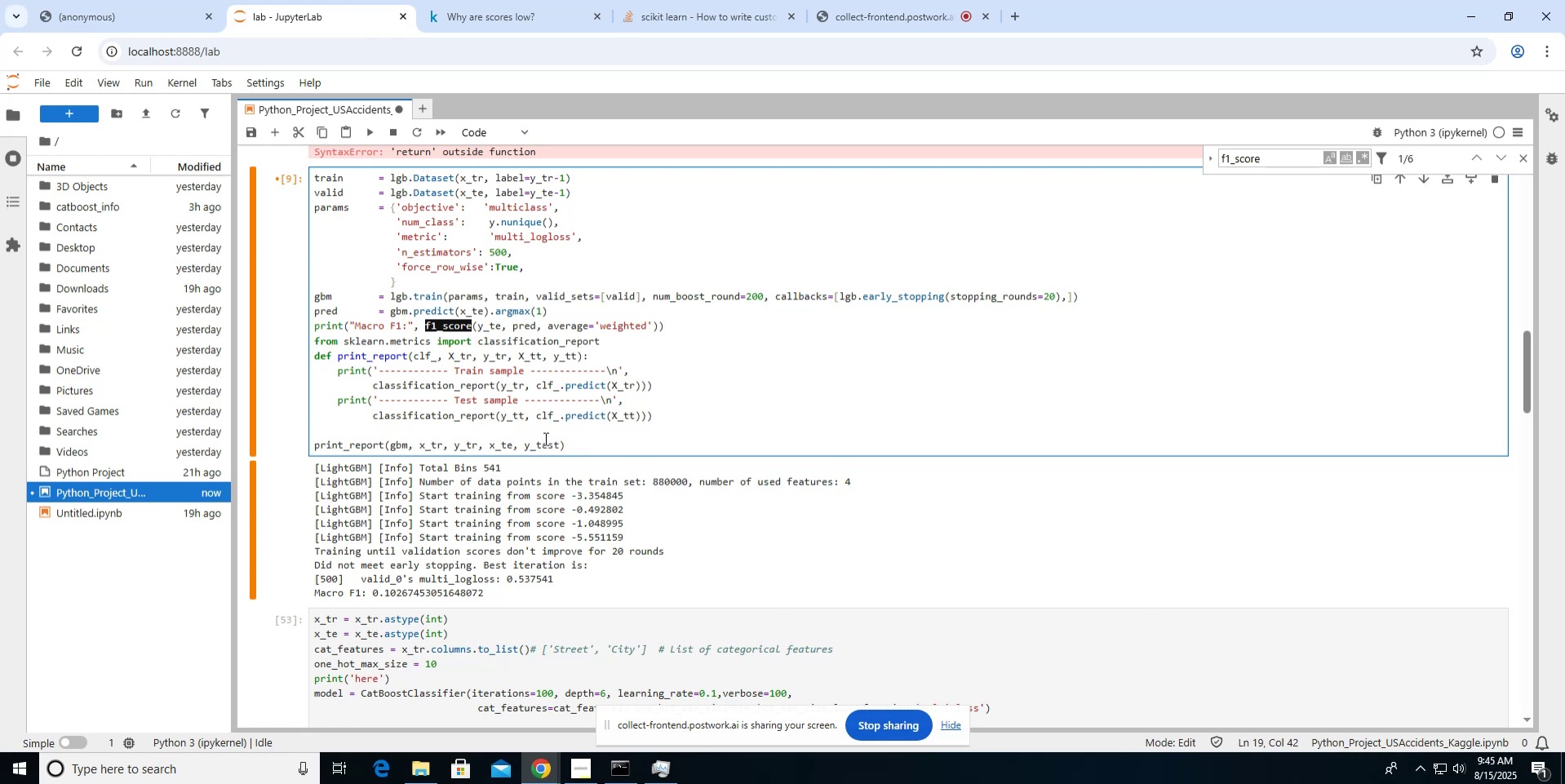 
key(ArrowRight)
 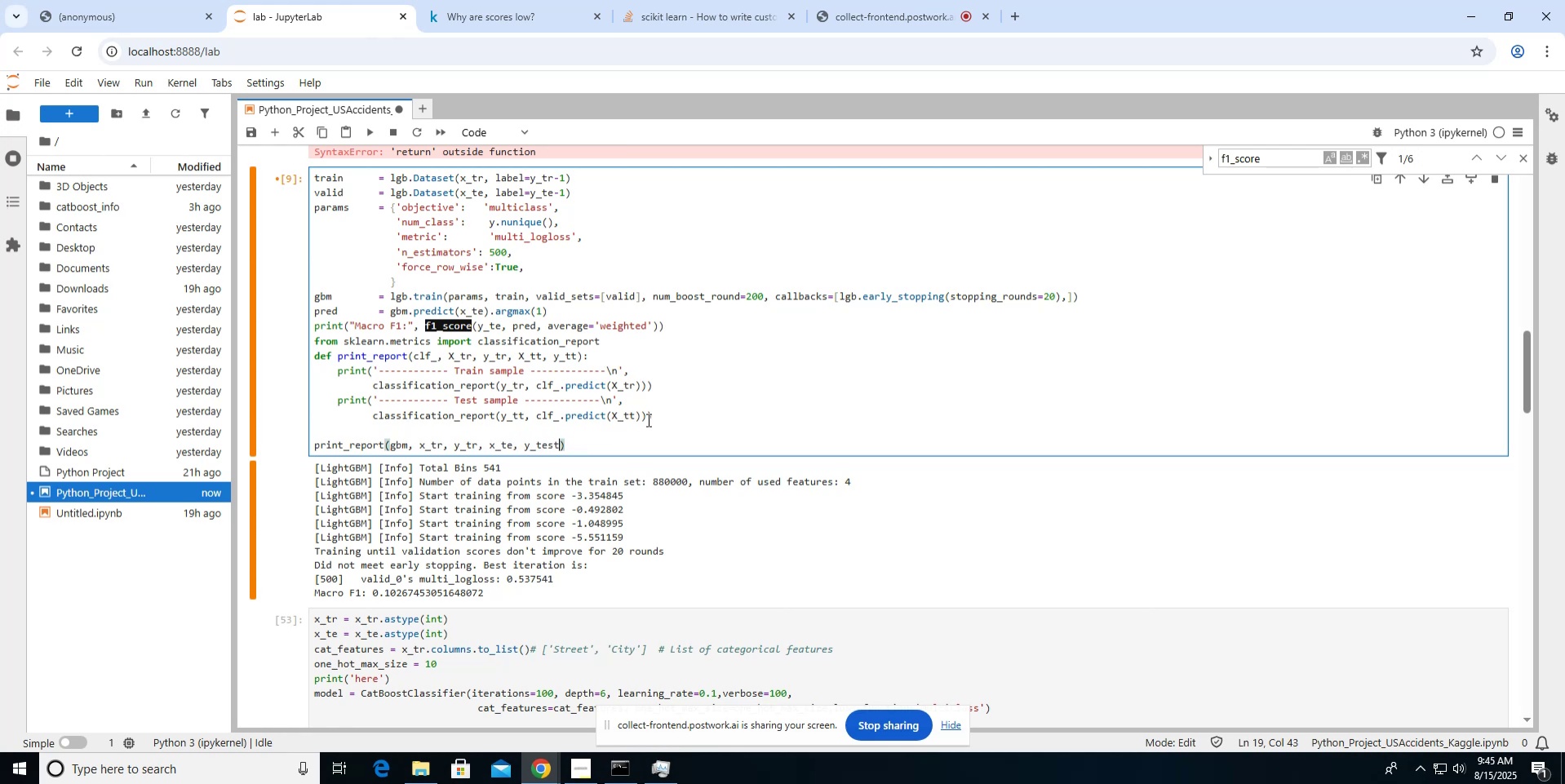 
key(Backspace)
 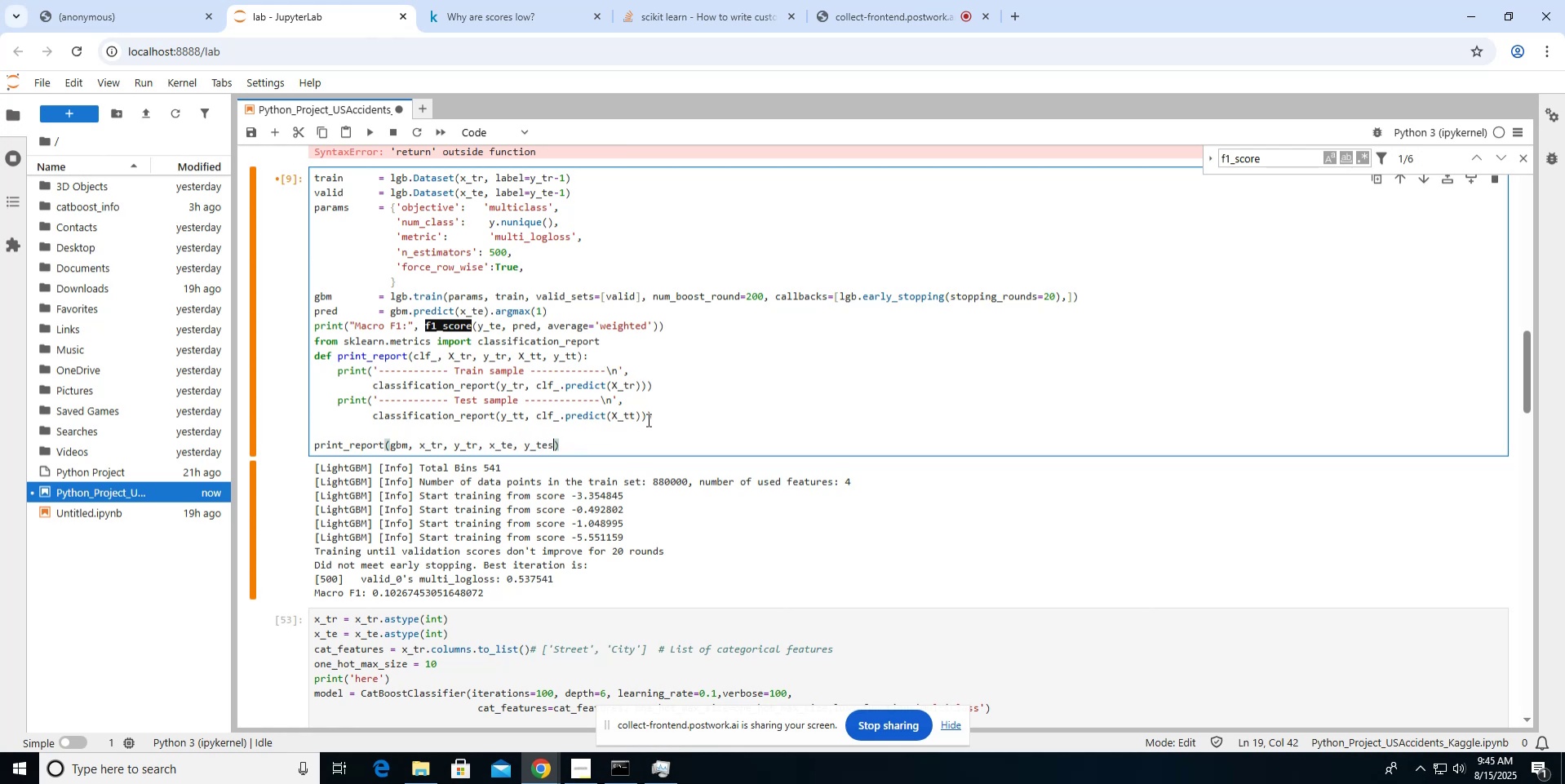 
key(Backspace)
 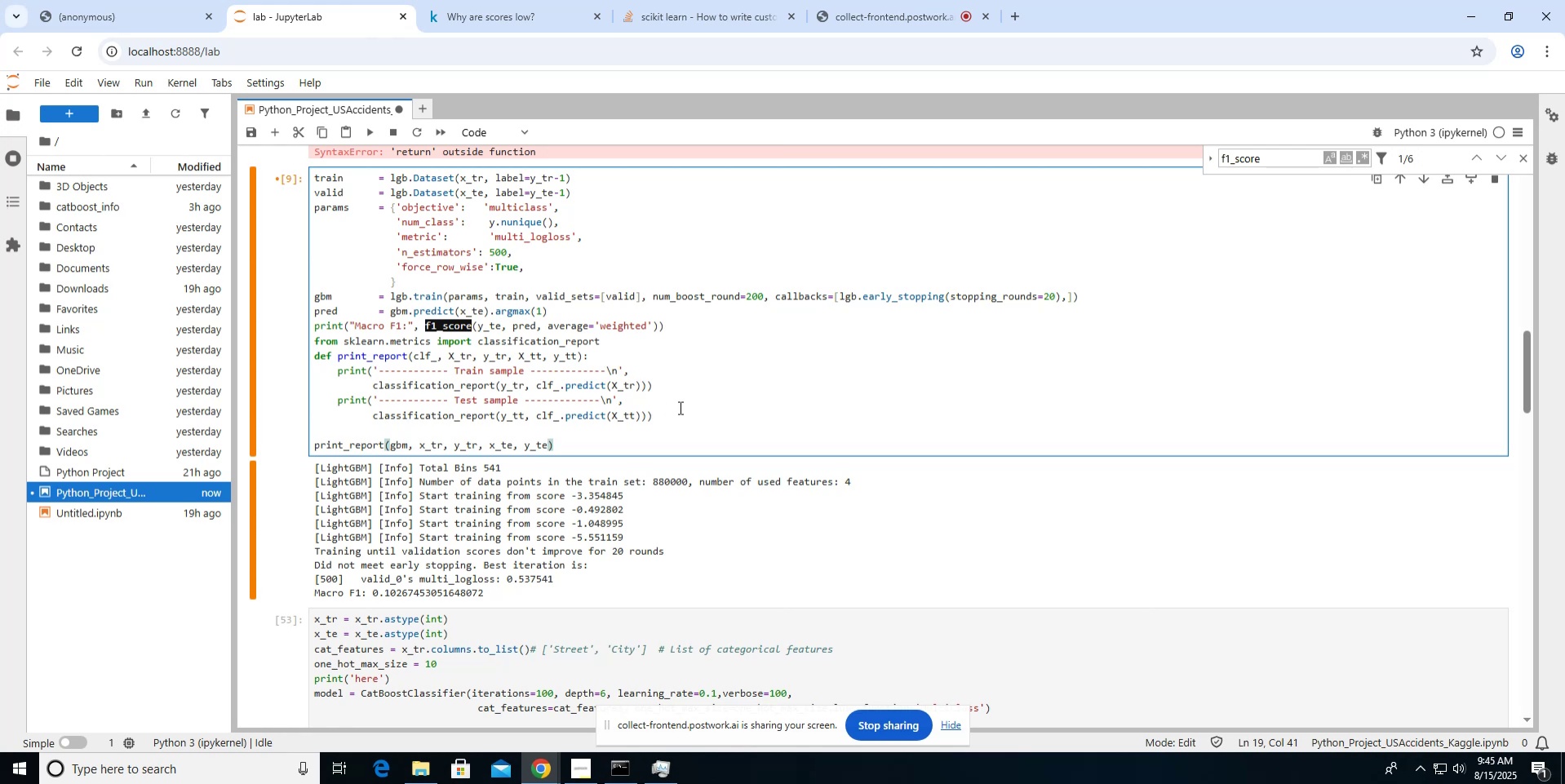 
wait(5.82)
 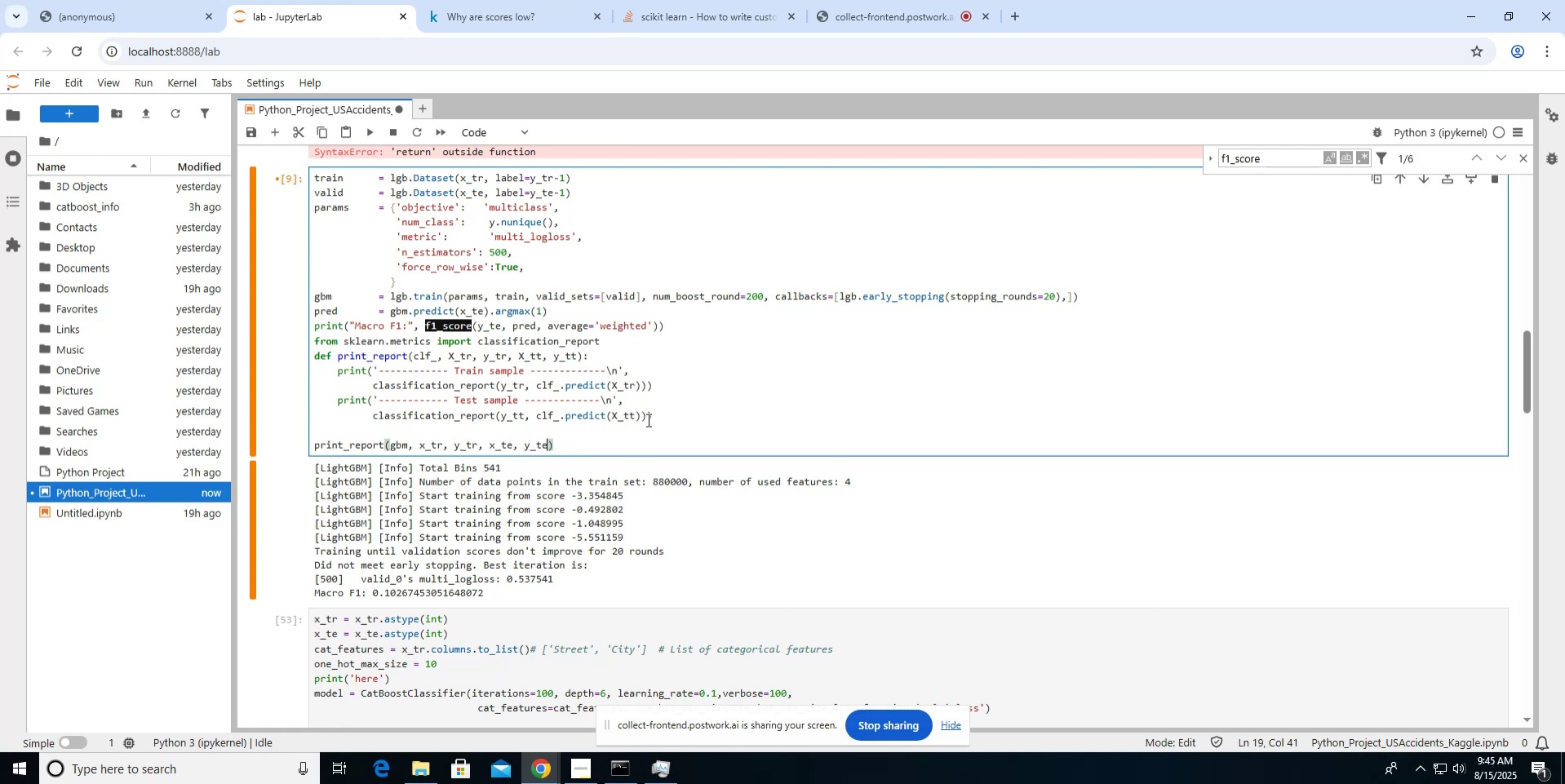 
left_click([491, 248])
 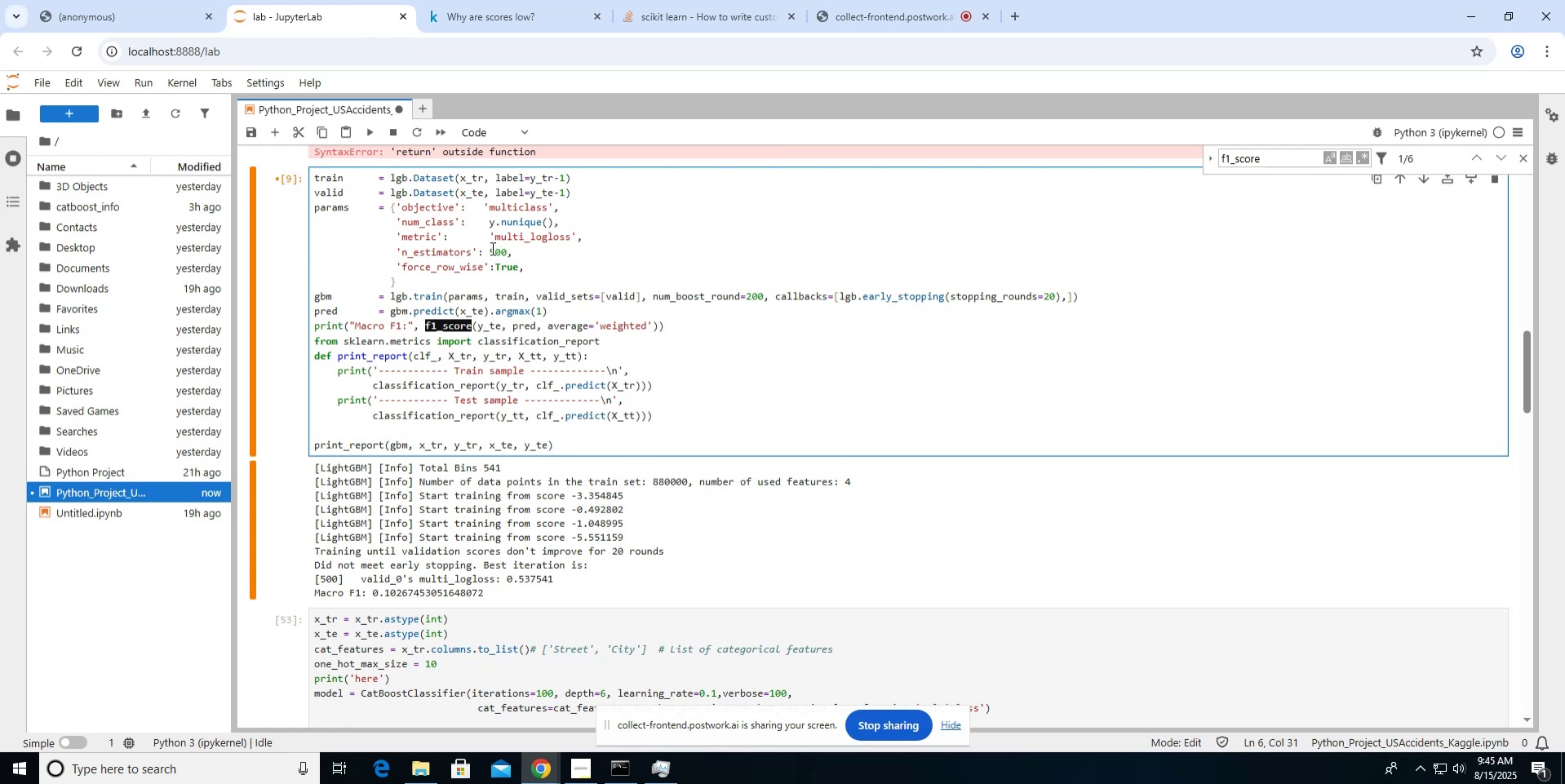 
key(ArrowRight)
 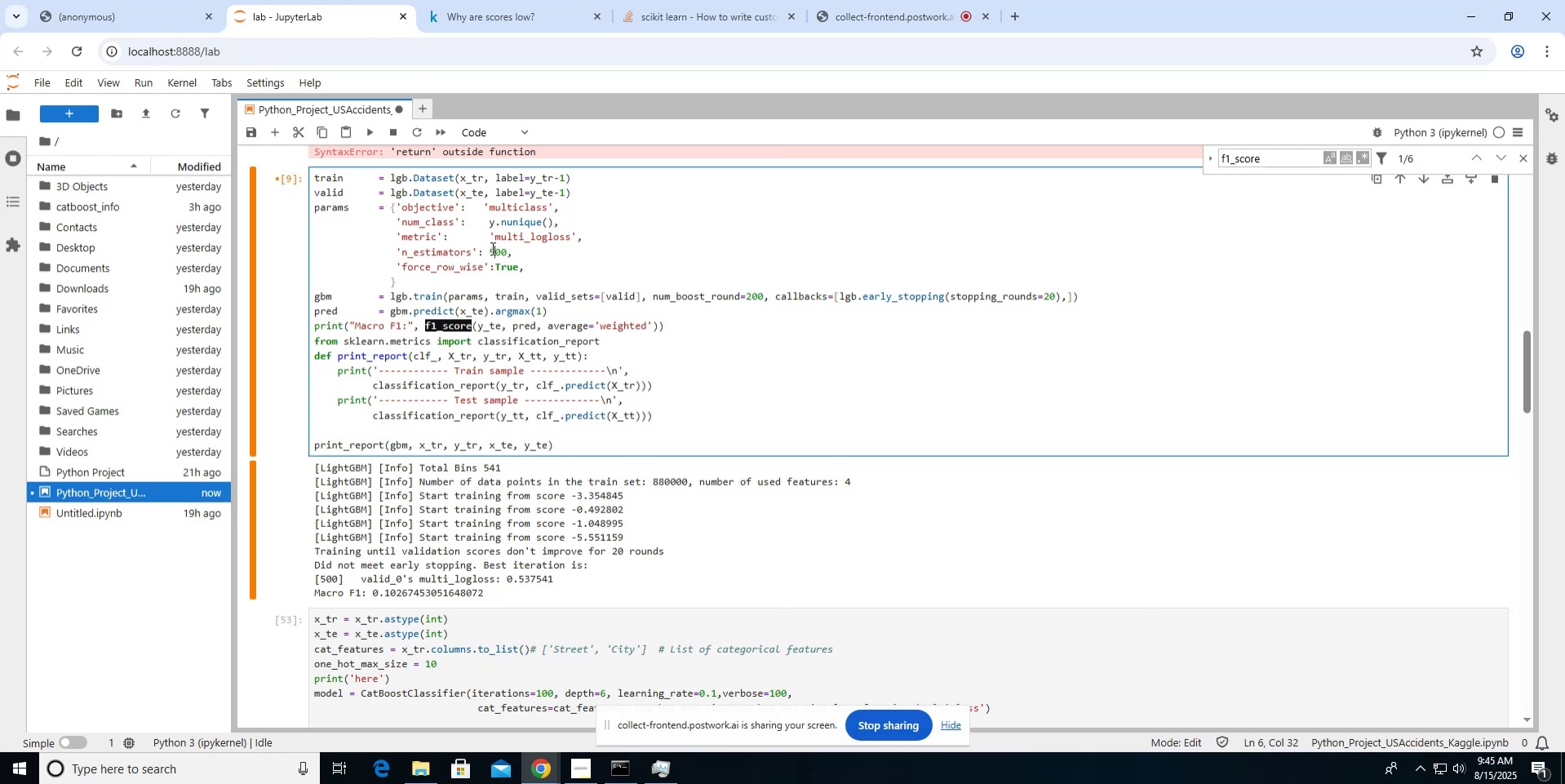 
key(Backspace)
 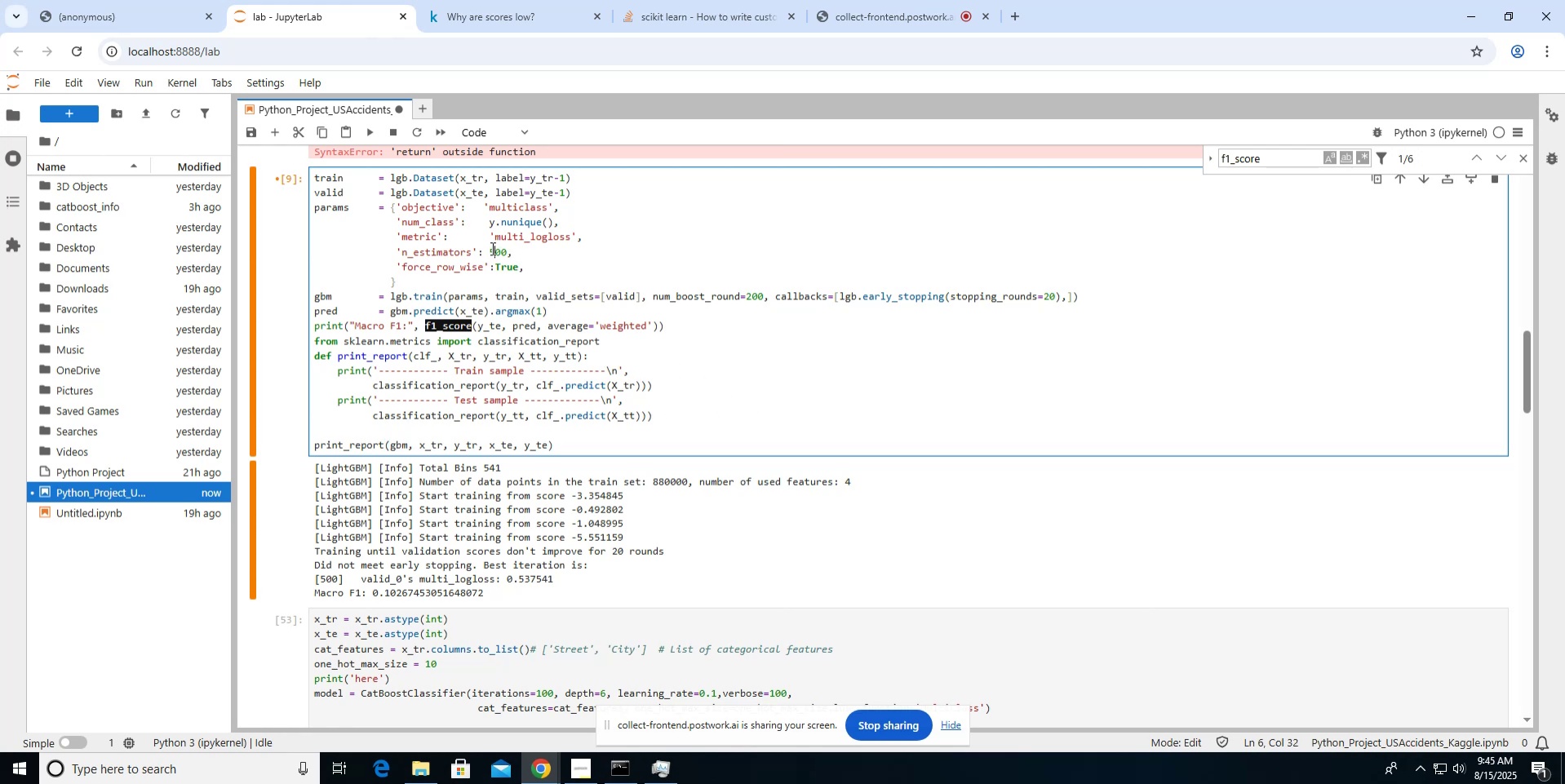 
key(1)
 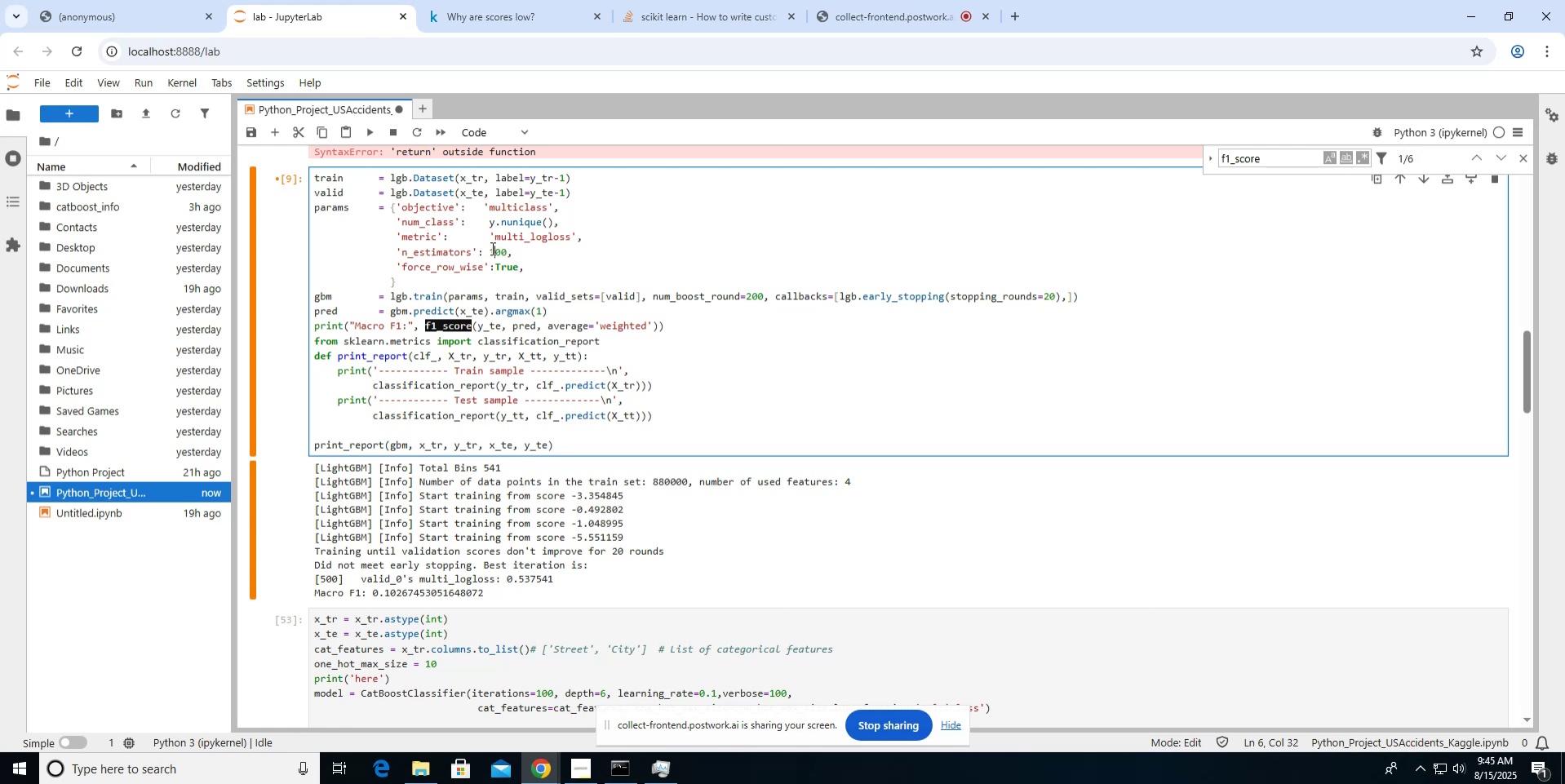 
key(ArrowRight)
 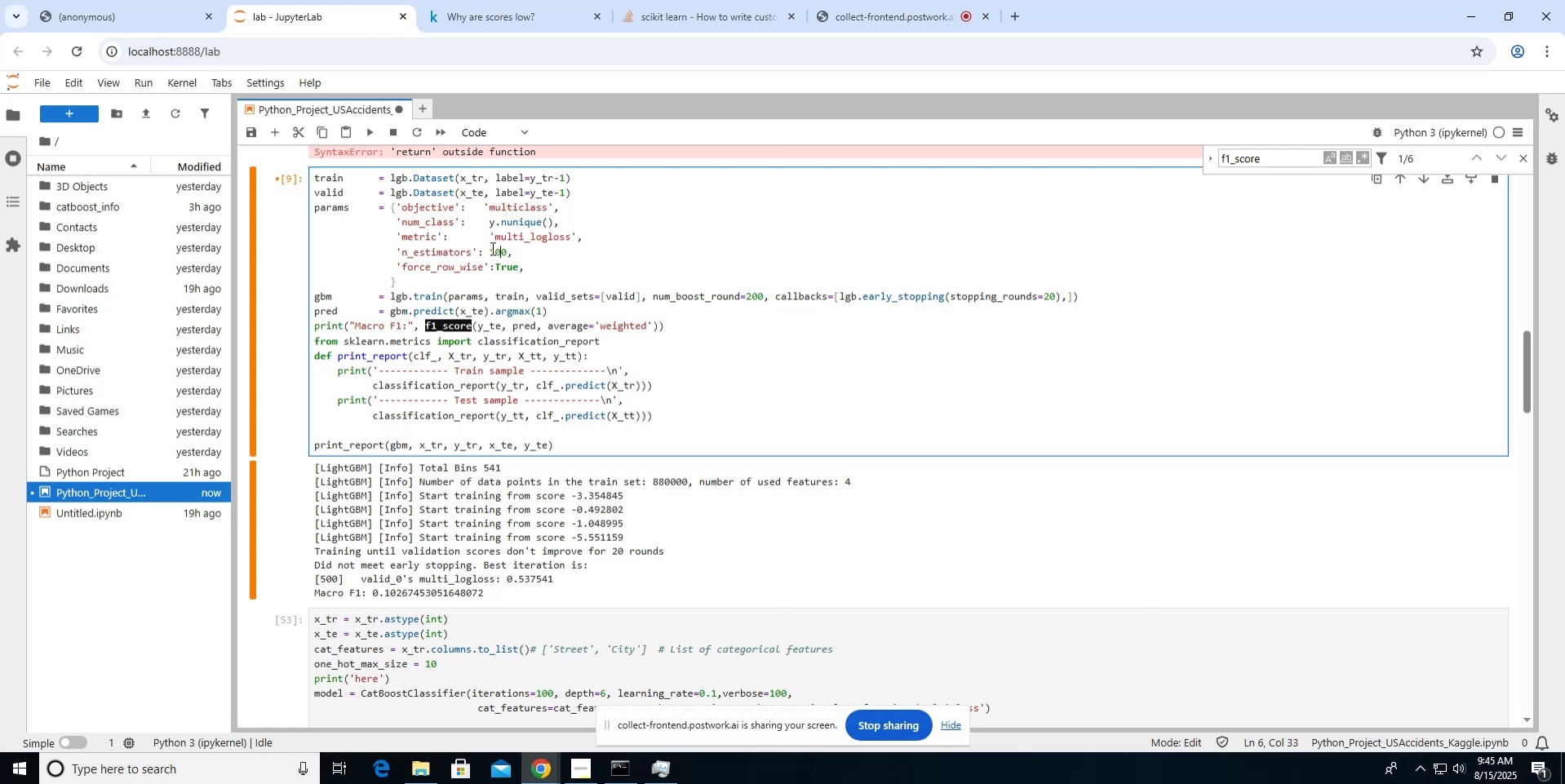 
key(Numpad0)
 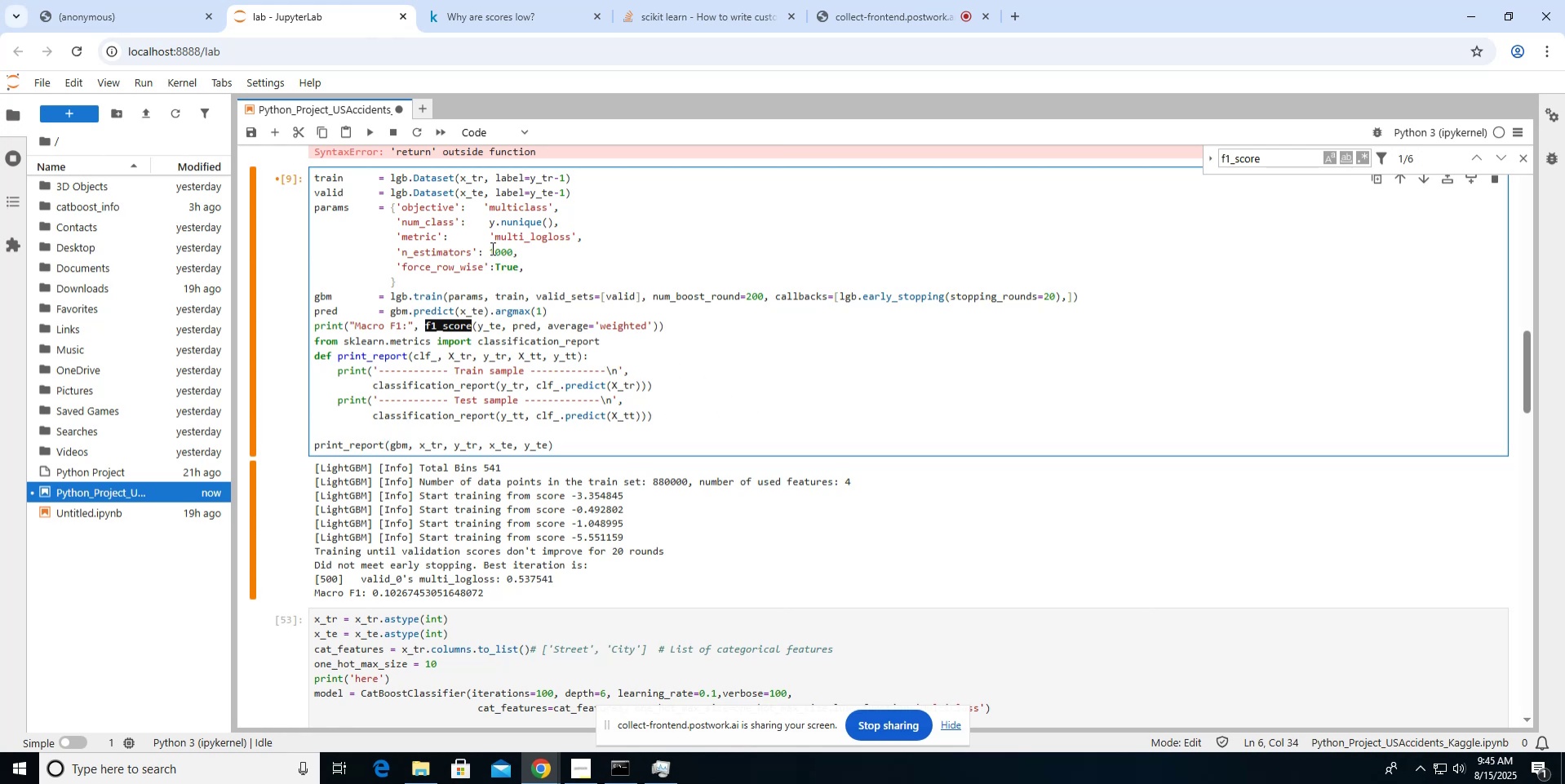 
key(Shift+Enter)
 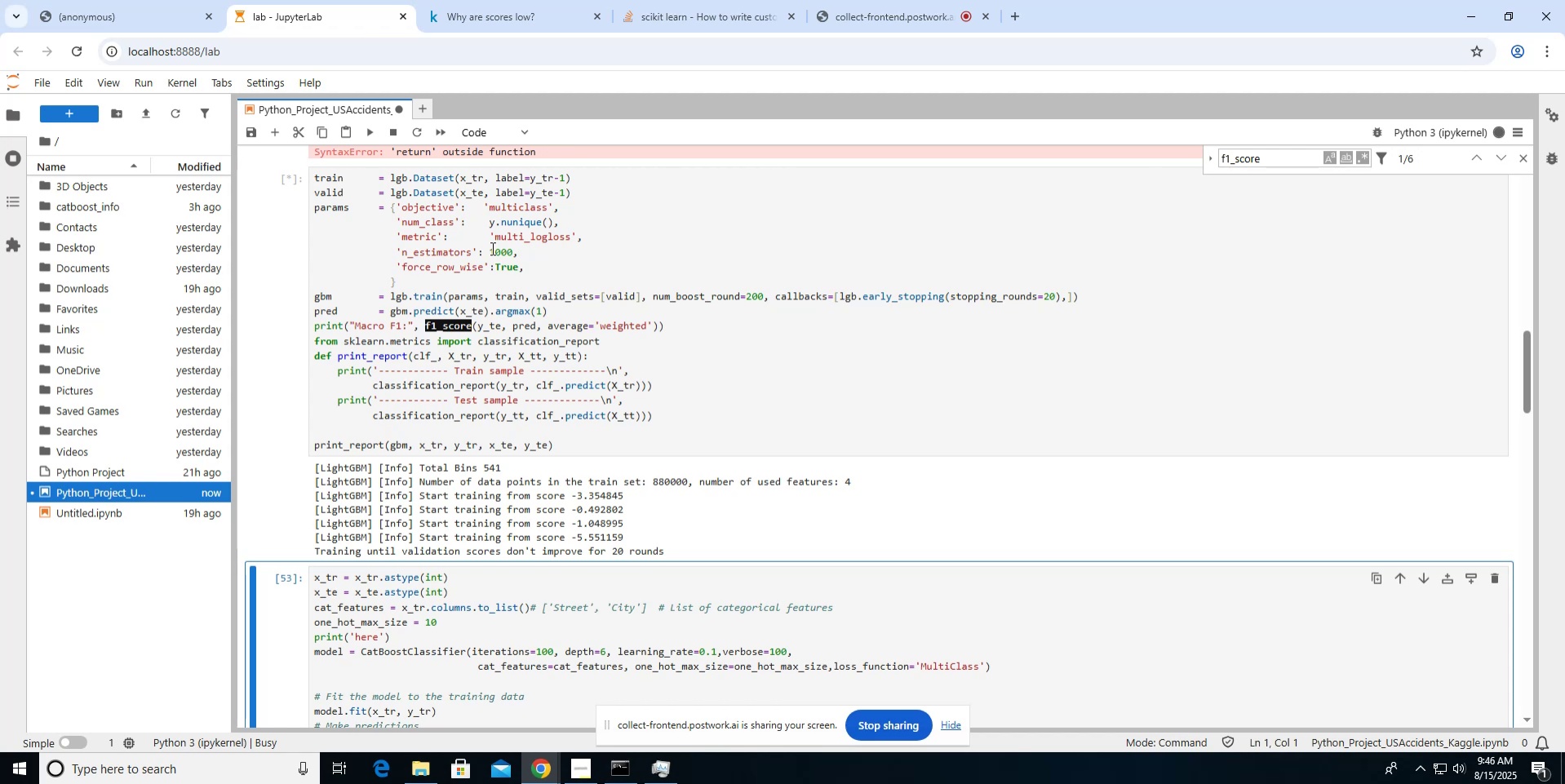 
wait(34.99)
 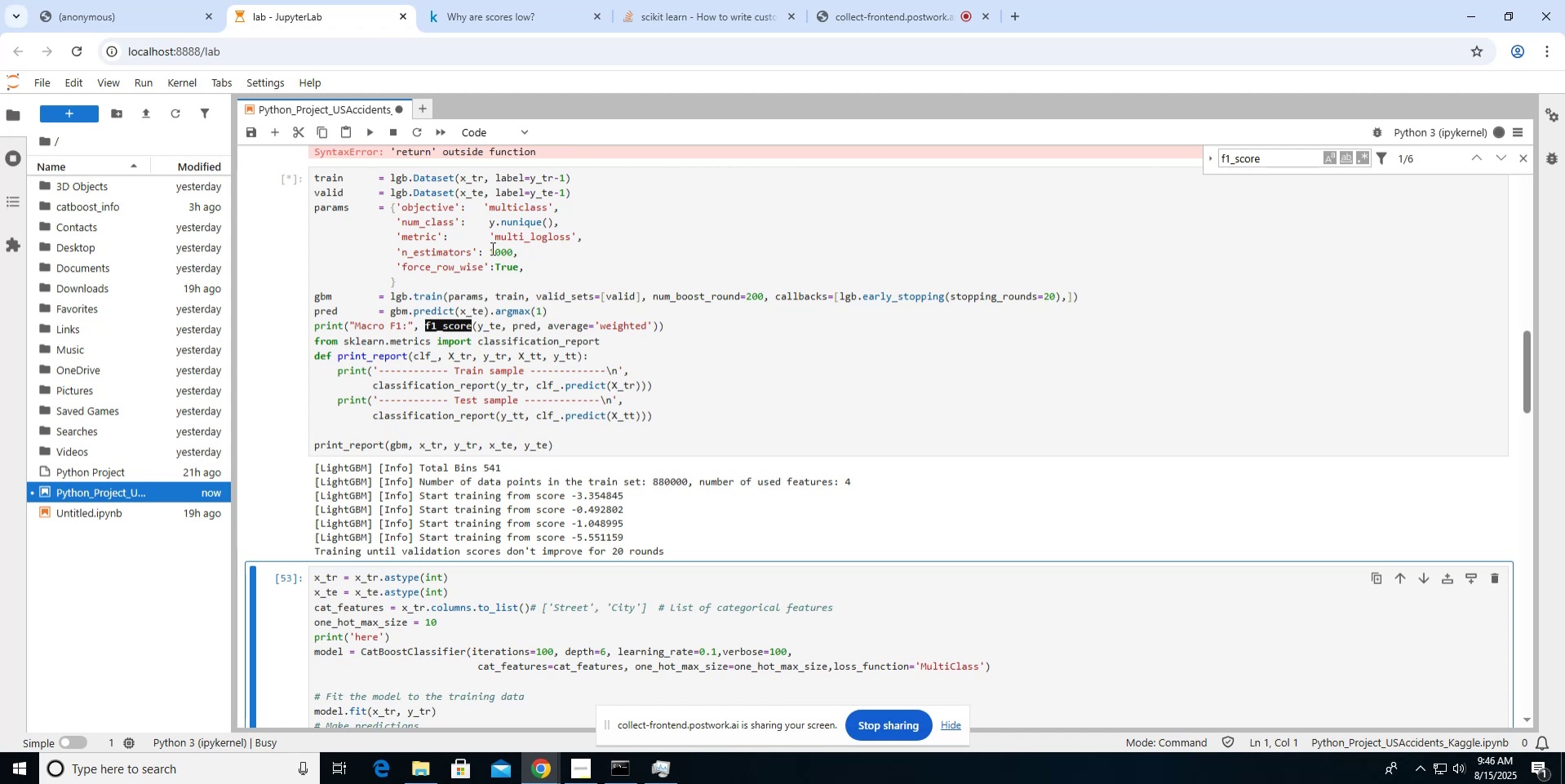 
left_click([524, 6])
 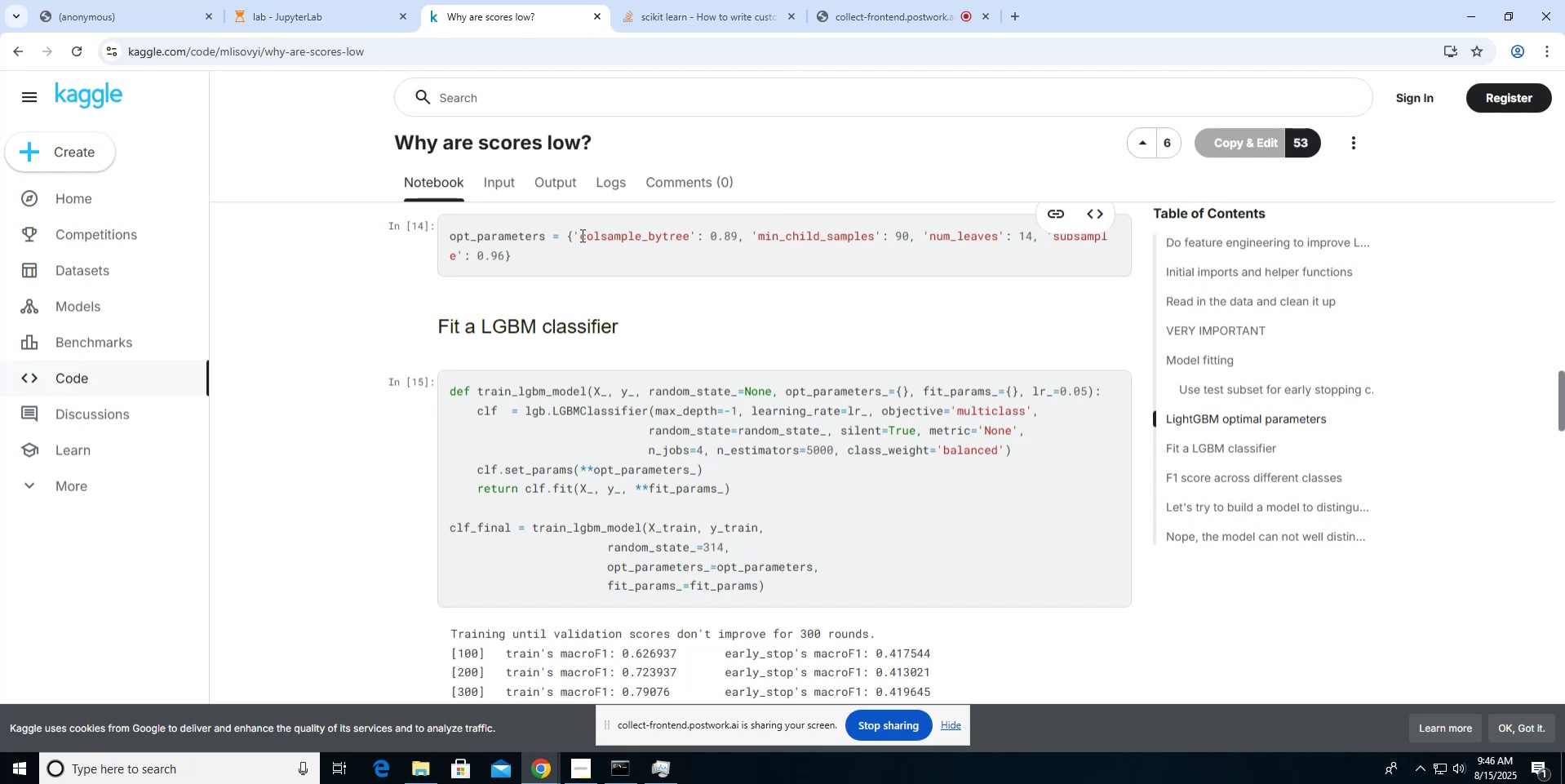 
wait(36.81)
 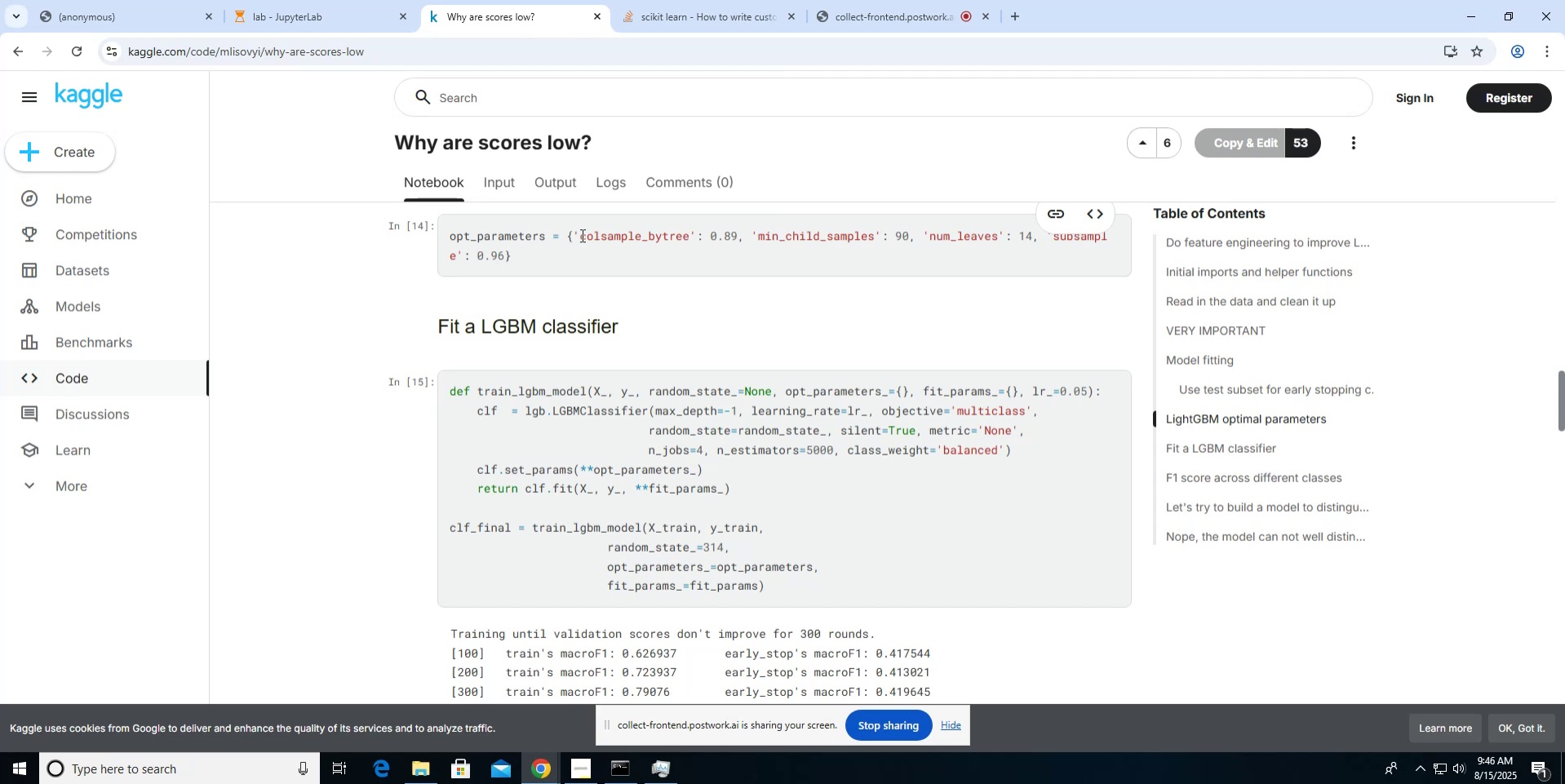 
left_click([374, 26])
 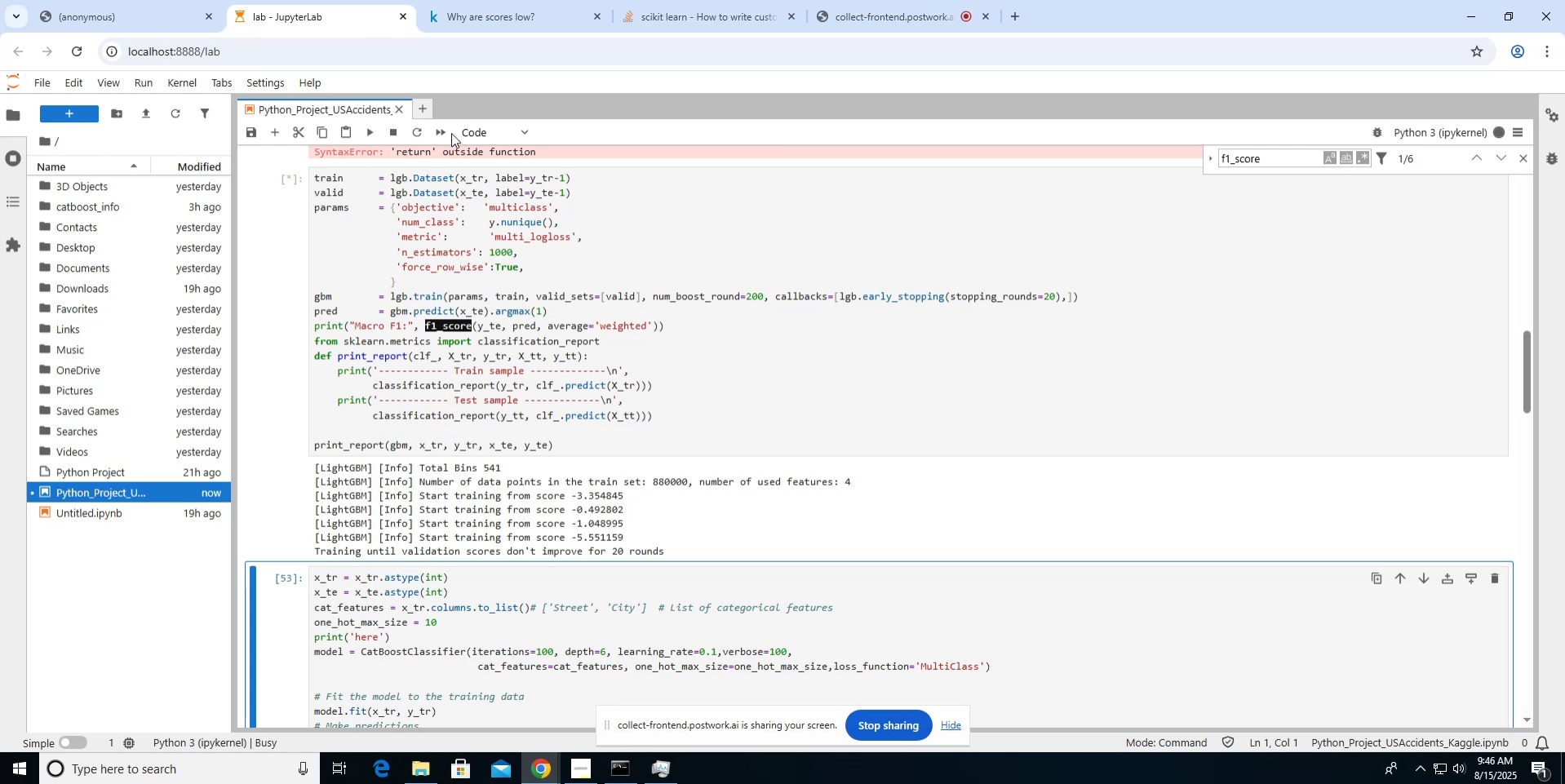 
left_click([490, 21])
 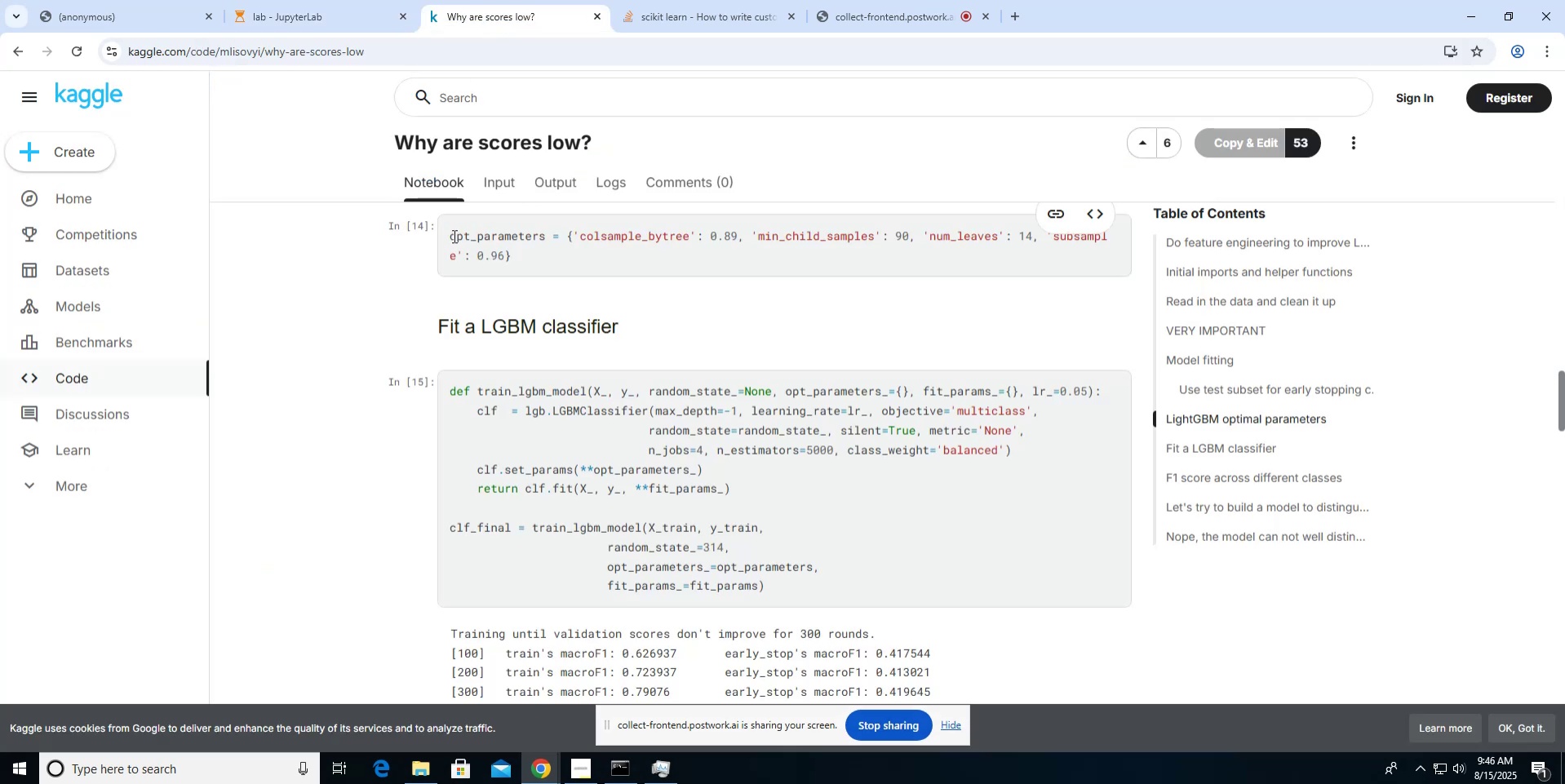 
left_click_drag(start_coordinate=[450, 235], to_coordinate=[536, 253])
 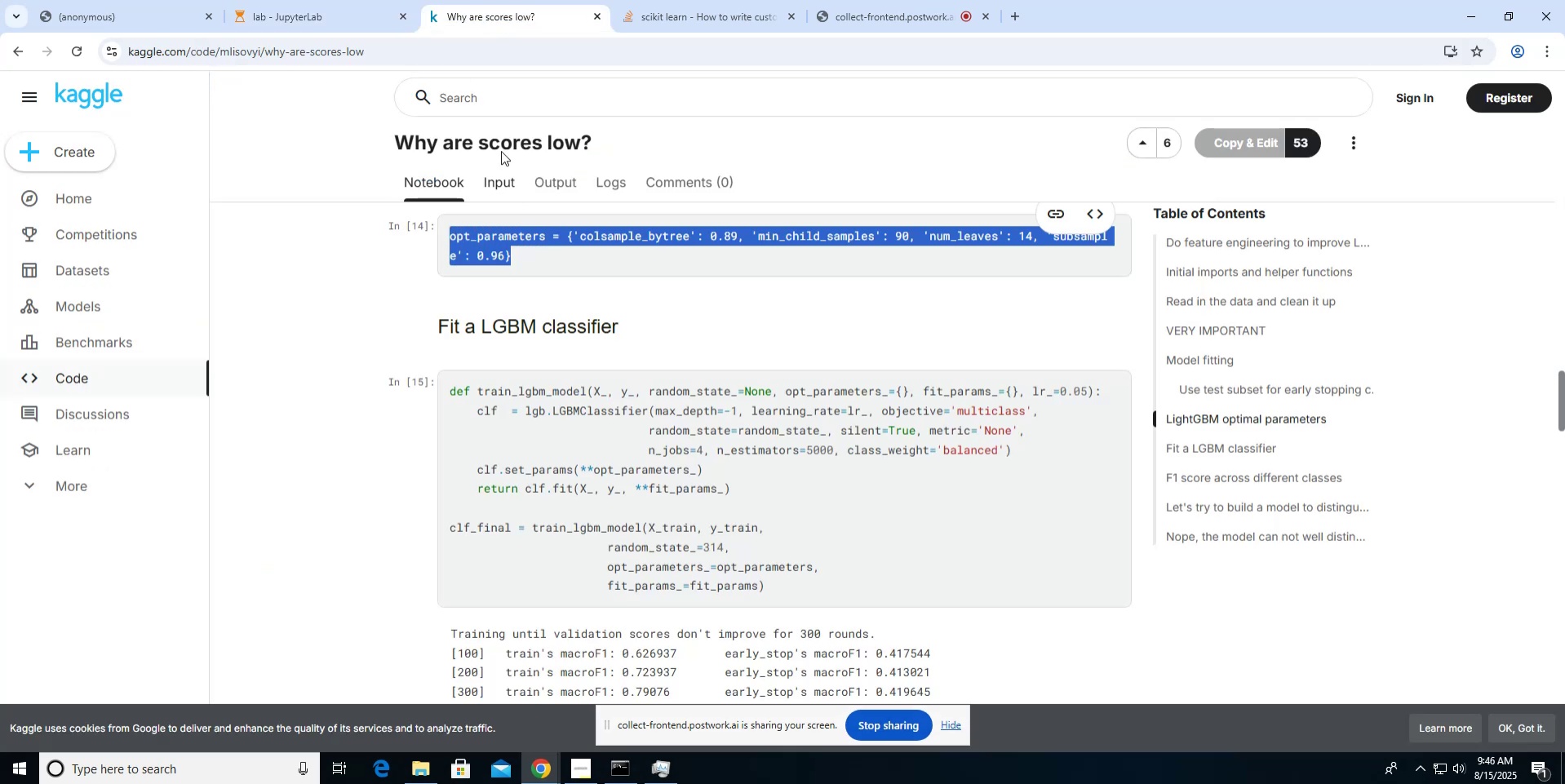 
key(Control+C)
 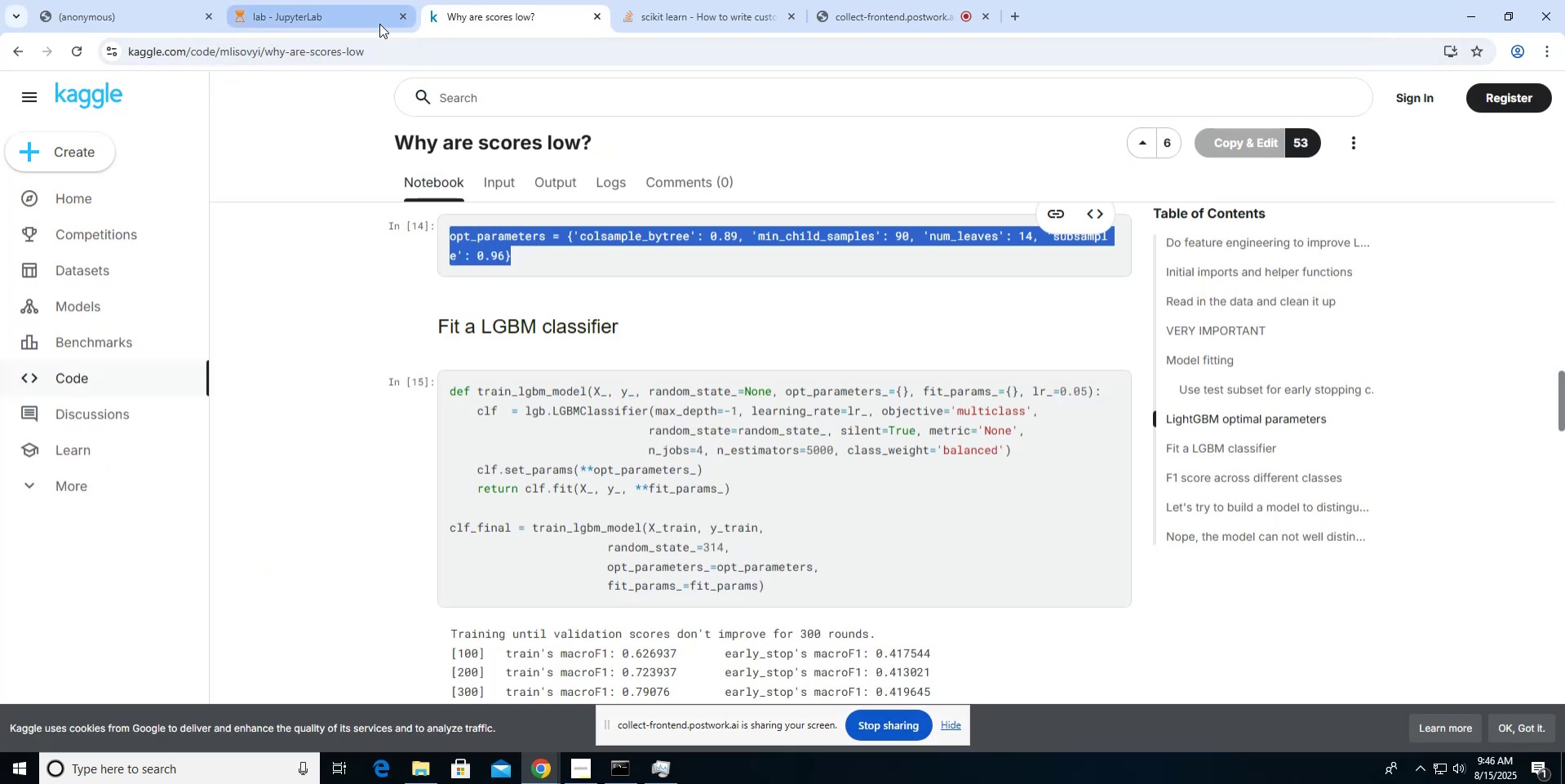 
left_click([379, 23])
 